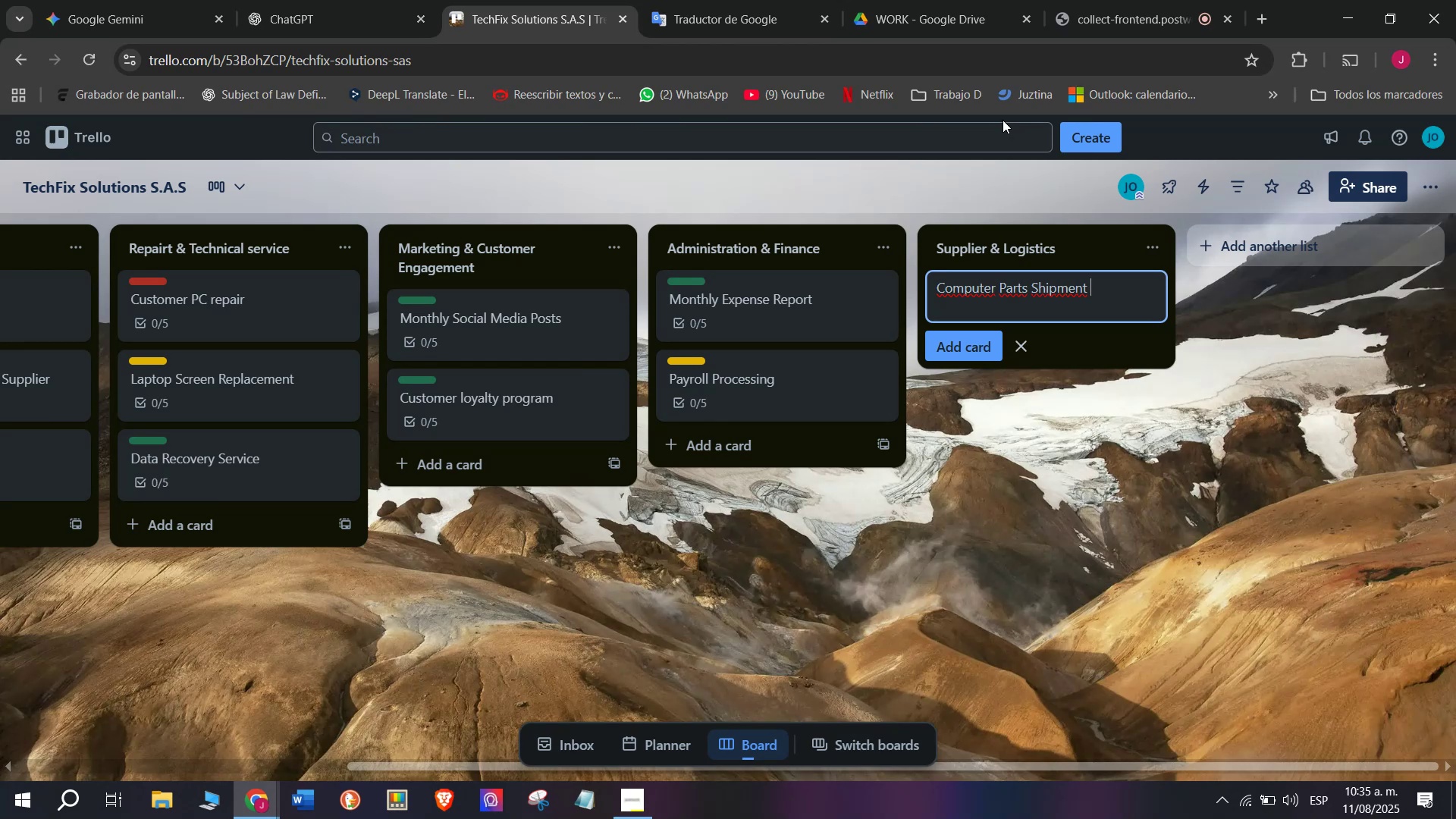 
type(from Supli)
key(Backspace)
key(Backspace)
type(plier)
 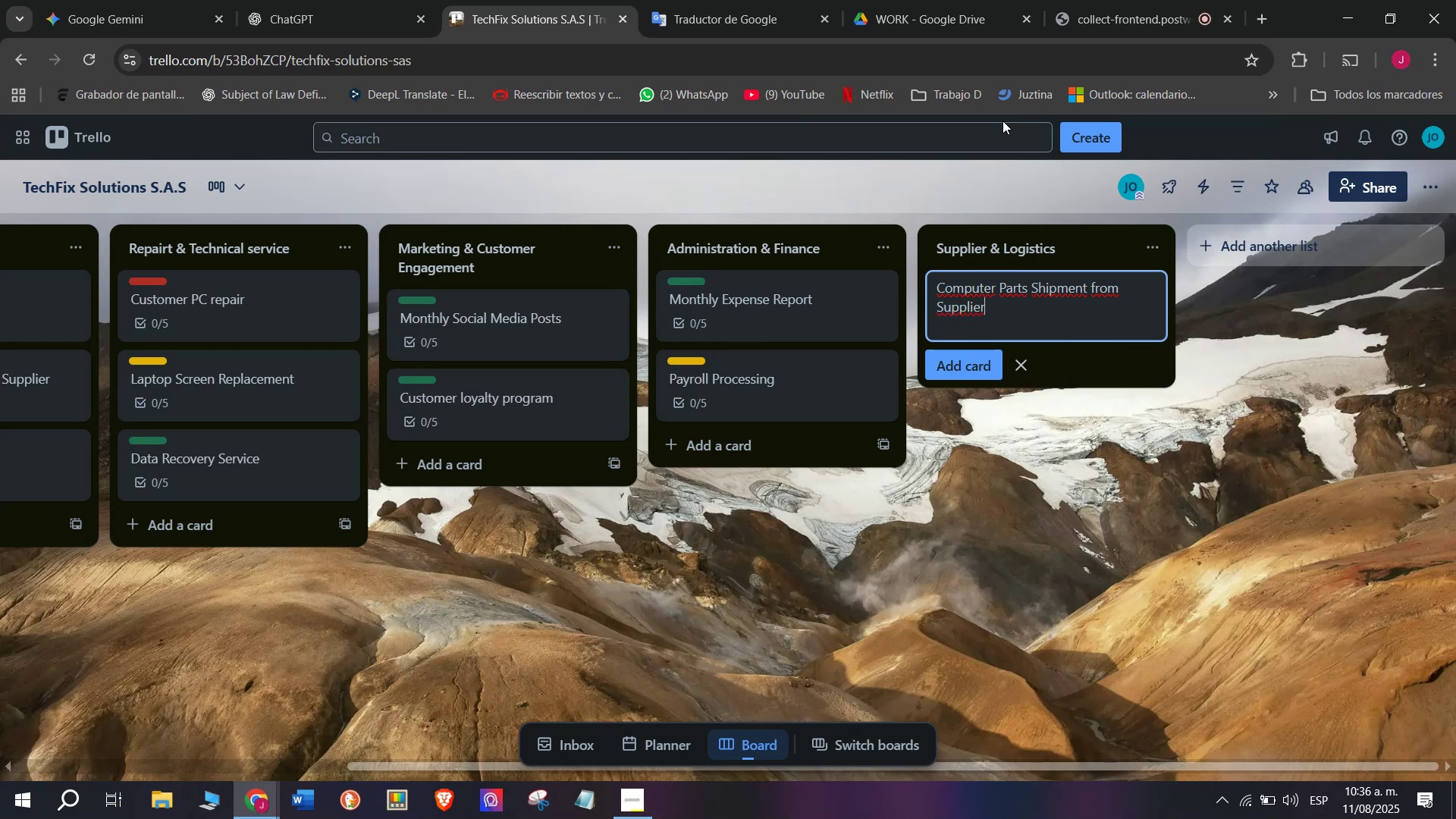 
key(Enter)
 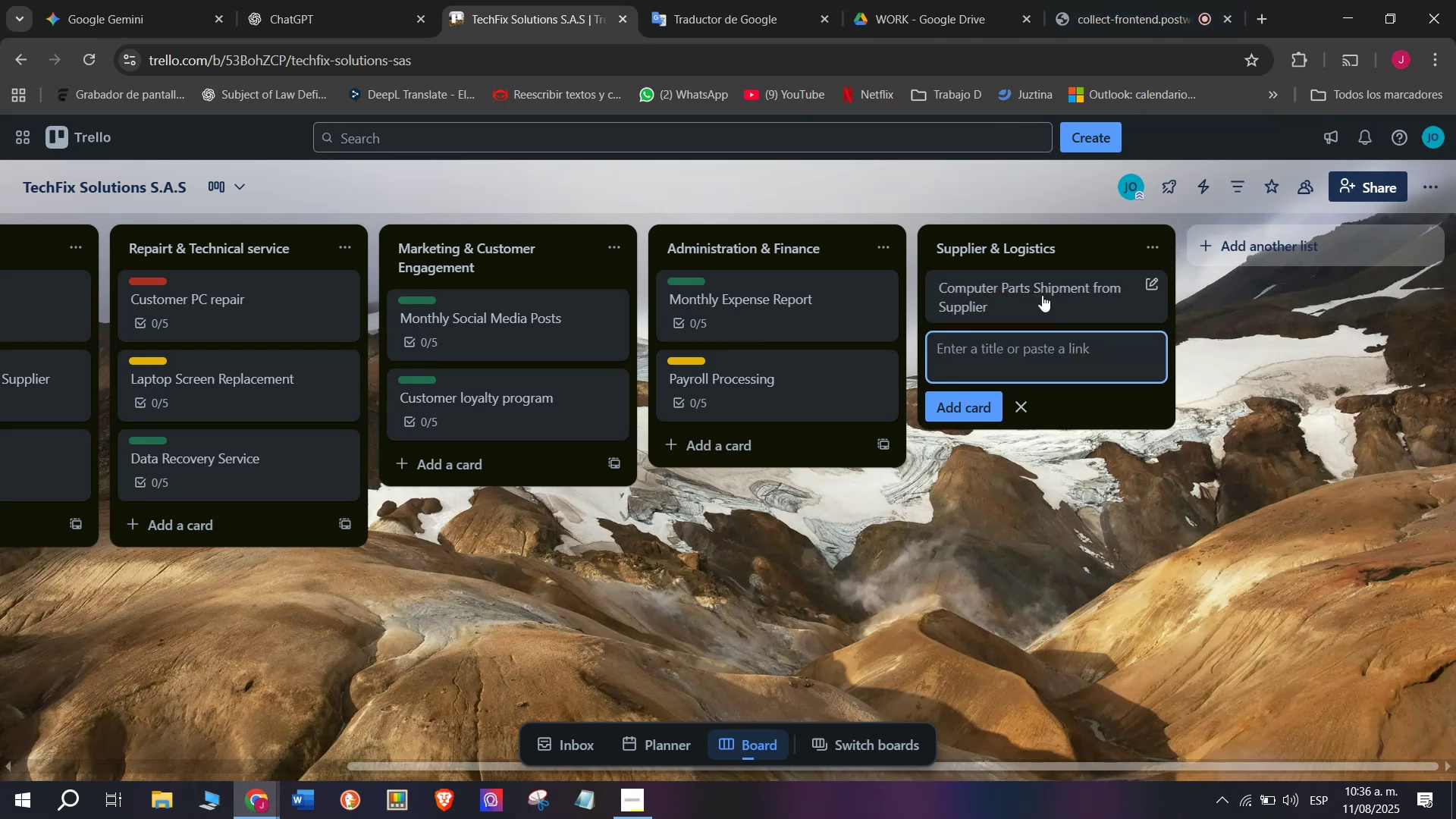 
left_click([1053, 281])
 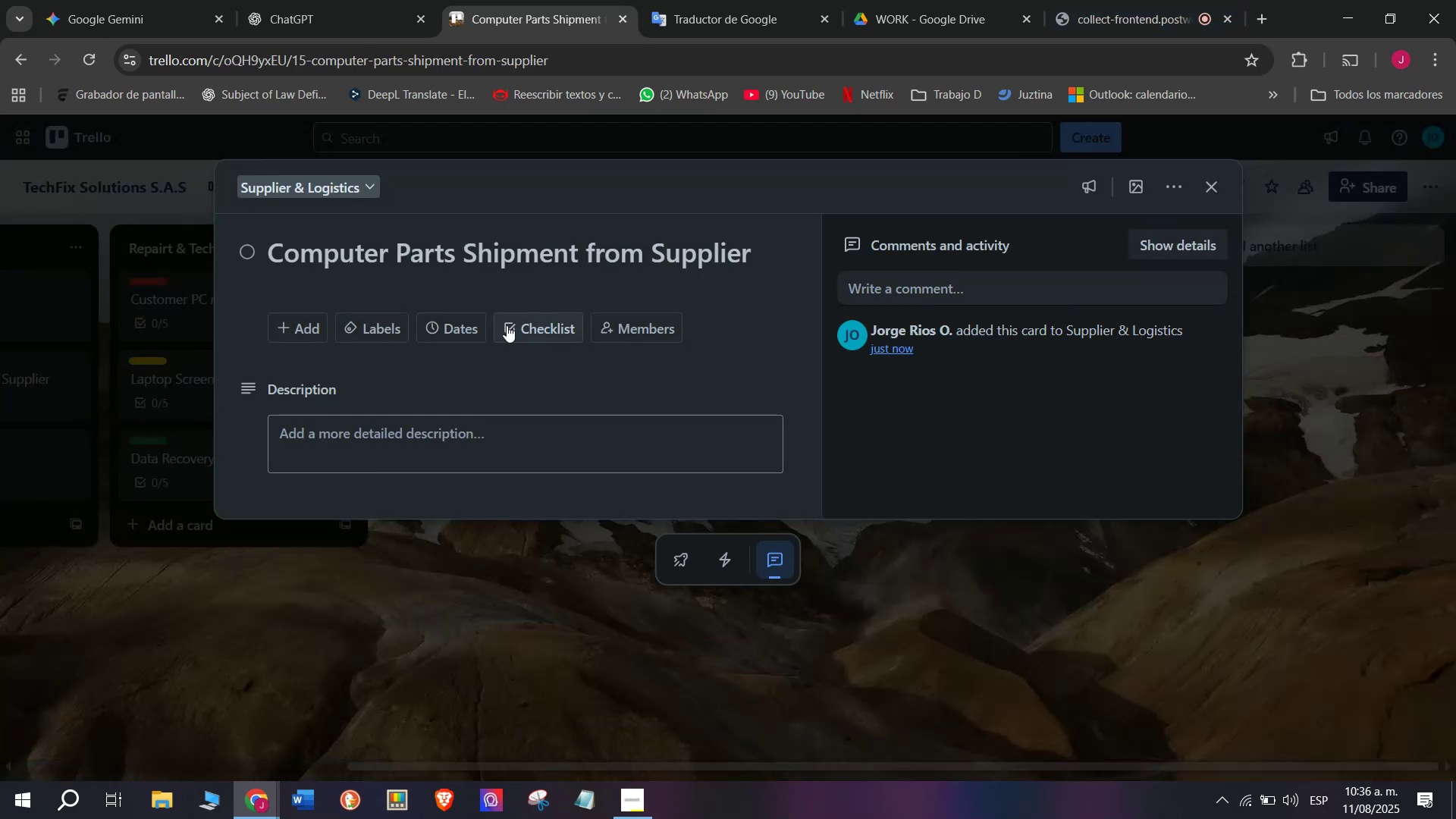 
left_click([558, 334])
 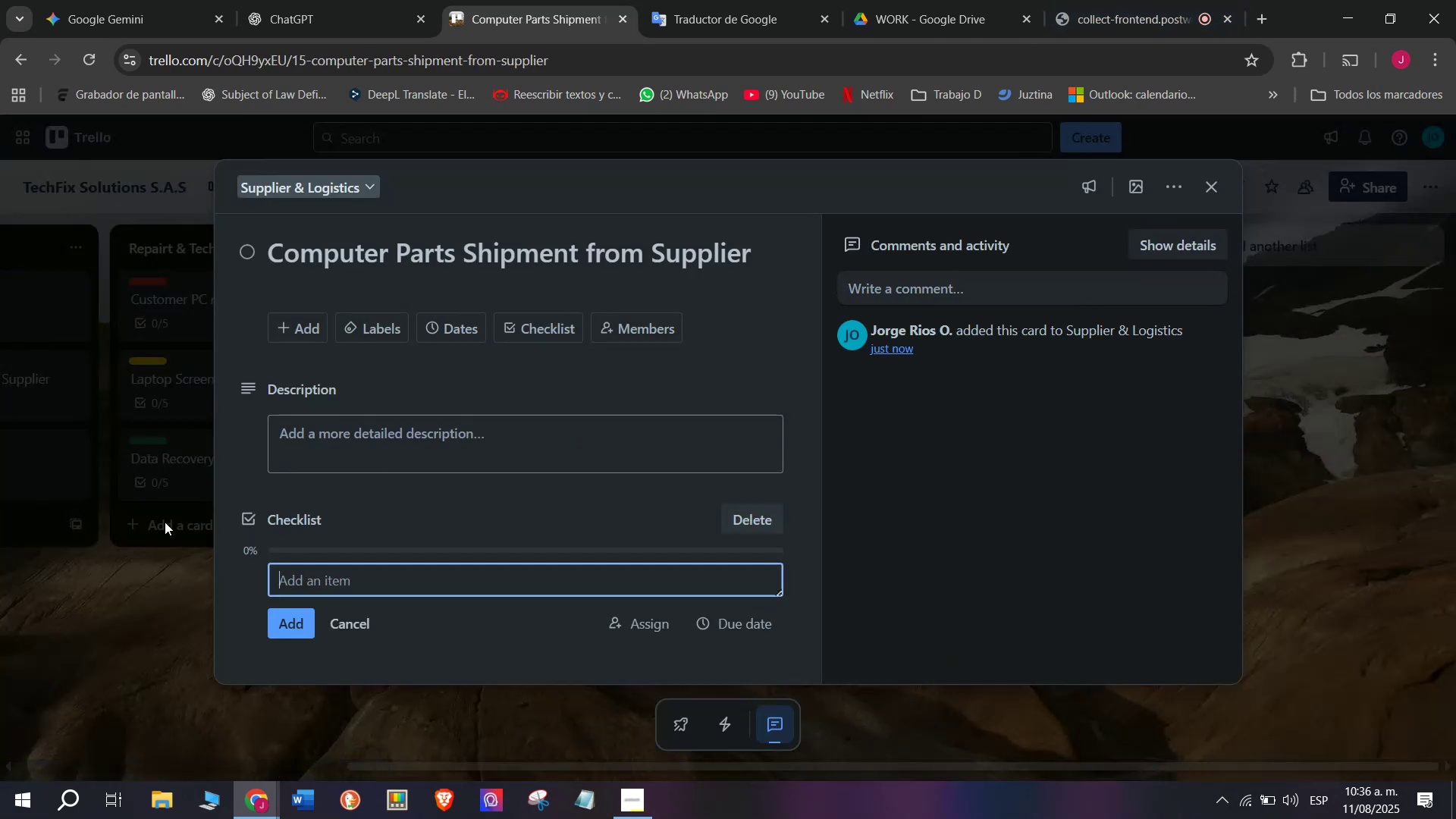 
scroll: coordinate [218, 579], scroll_direction: down, amount: 1.0
 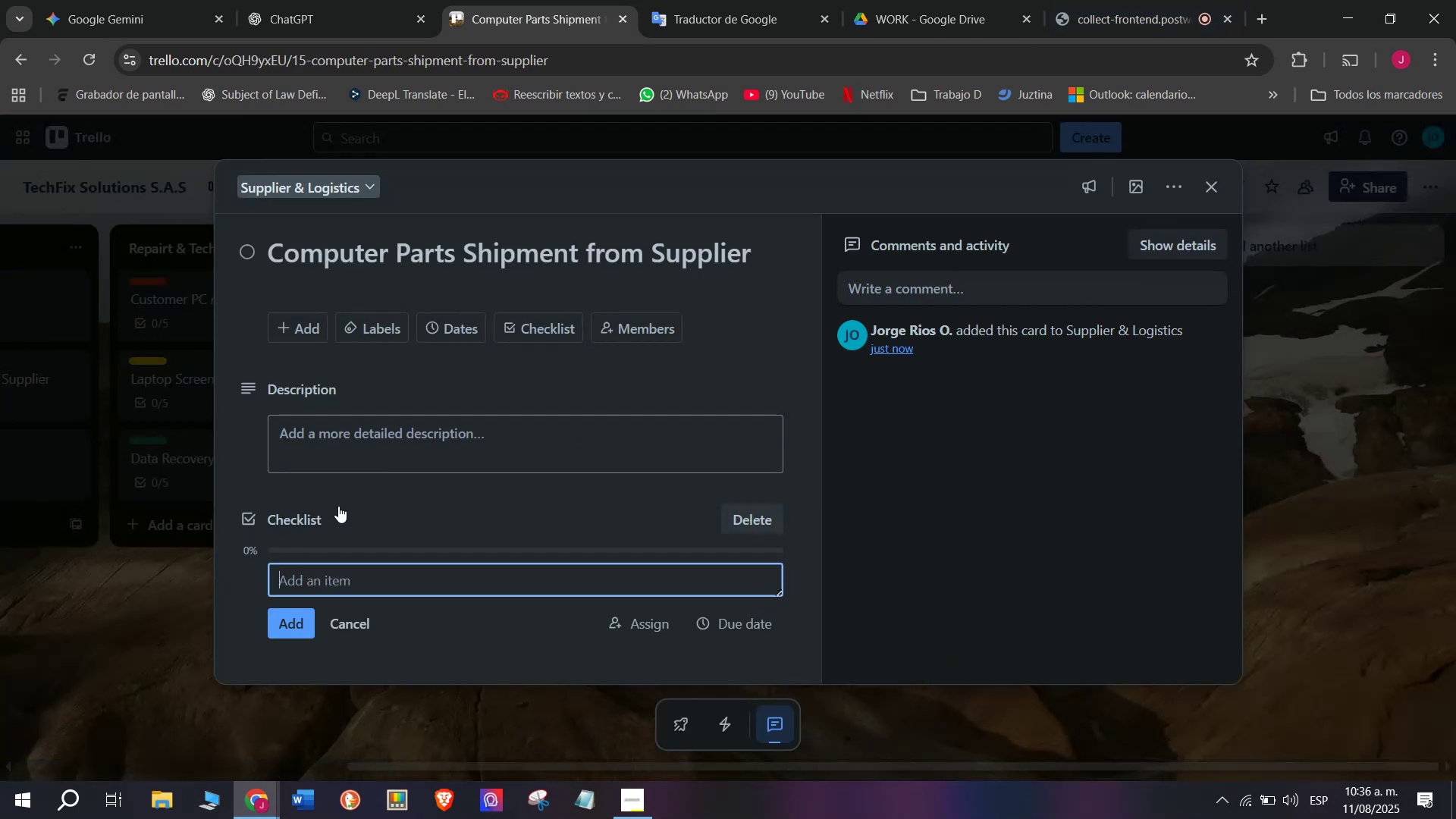 
type(Confirm purchase order with supl)
key(Backspace)
type(plier)
 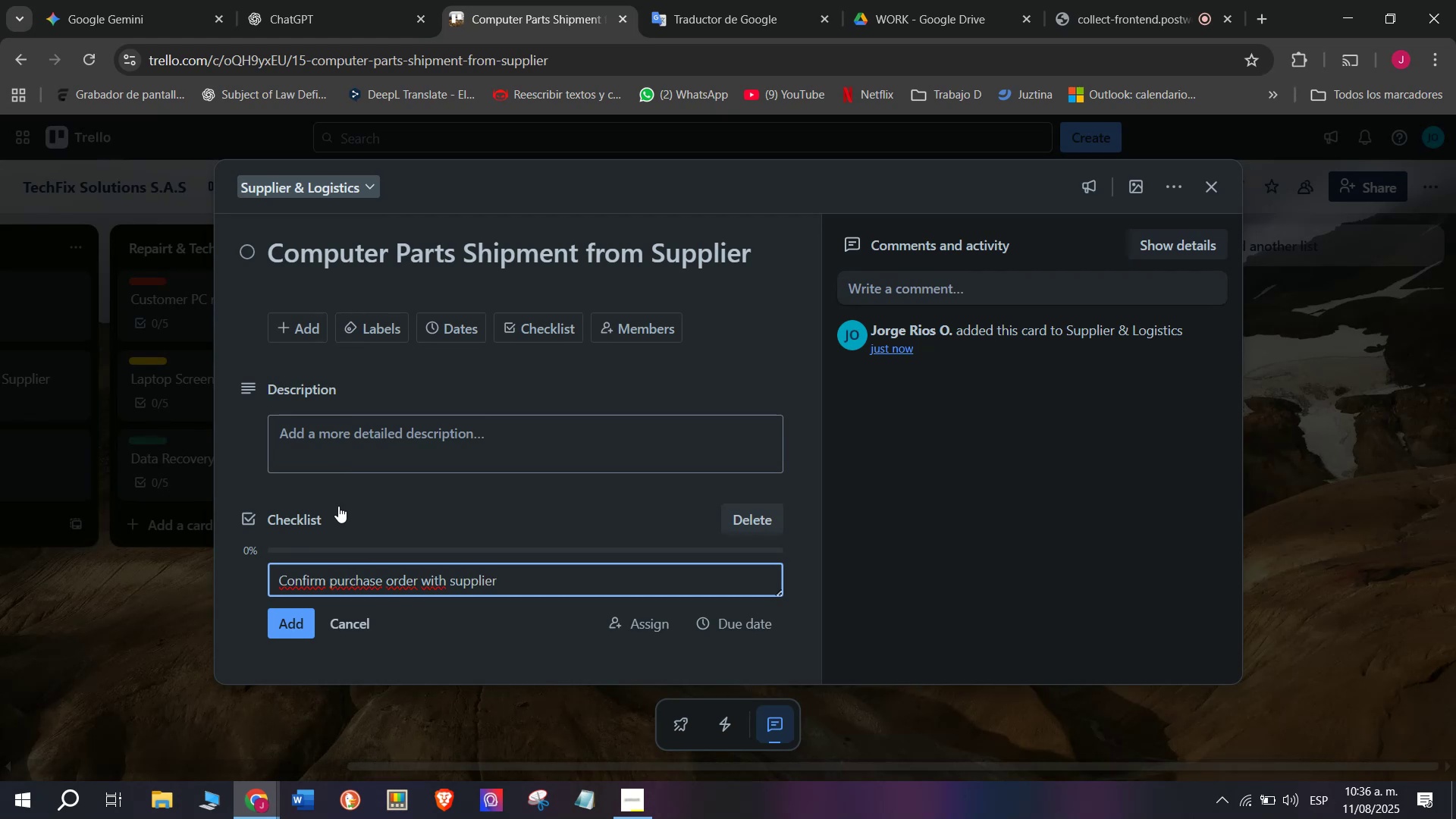 
key(Enter)
 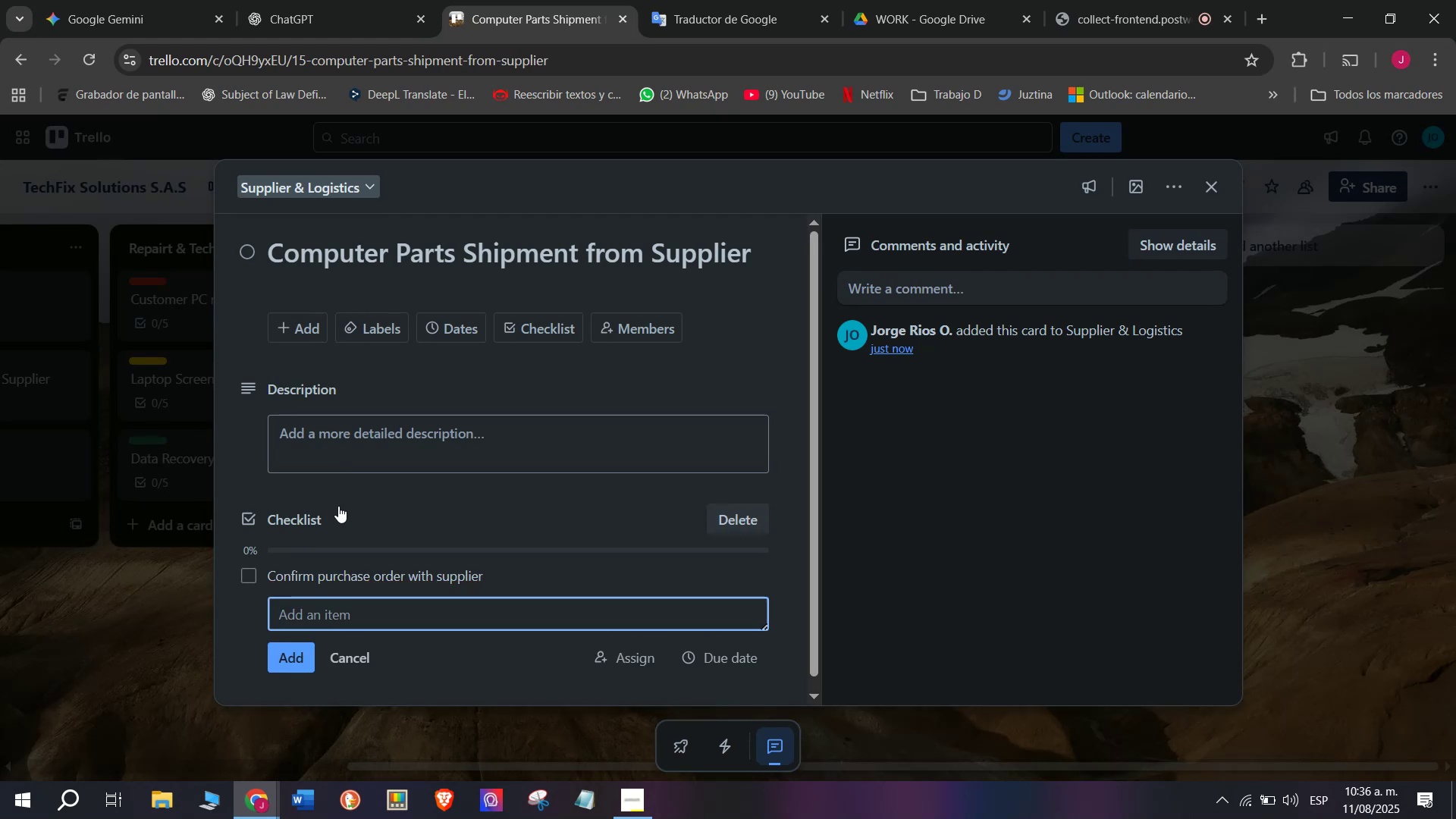 
type(Reques)
 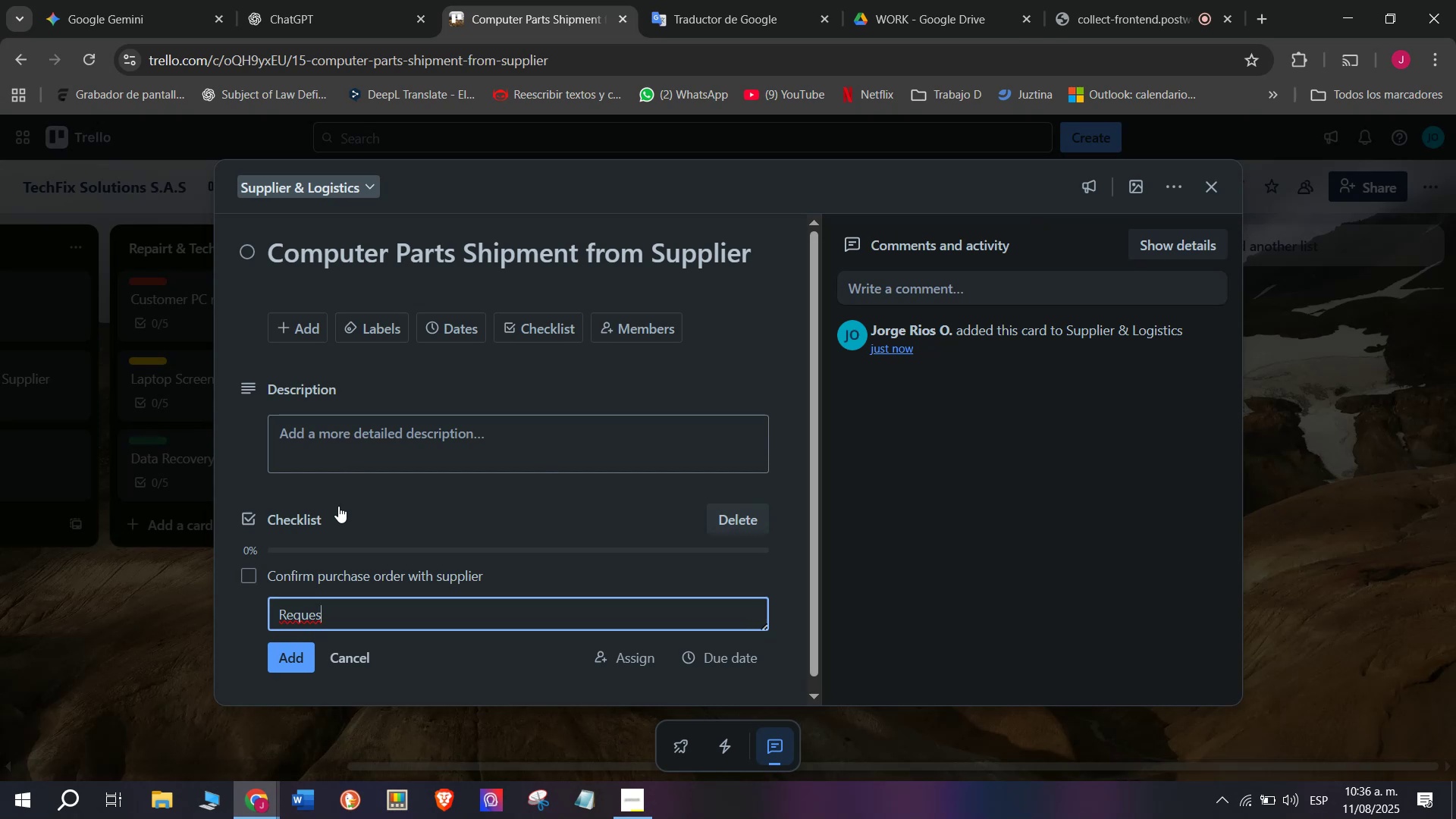 
wait(9.32)
 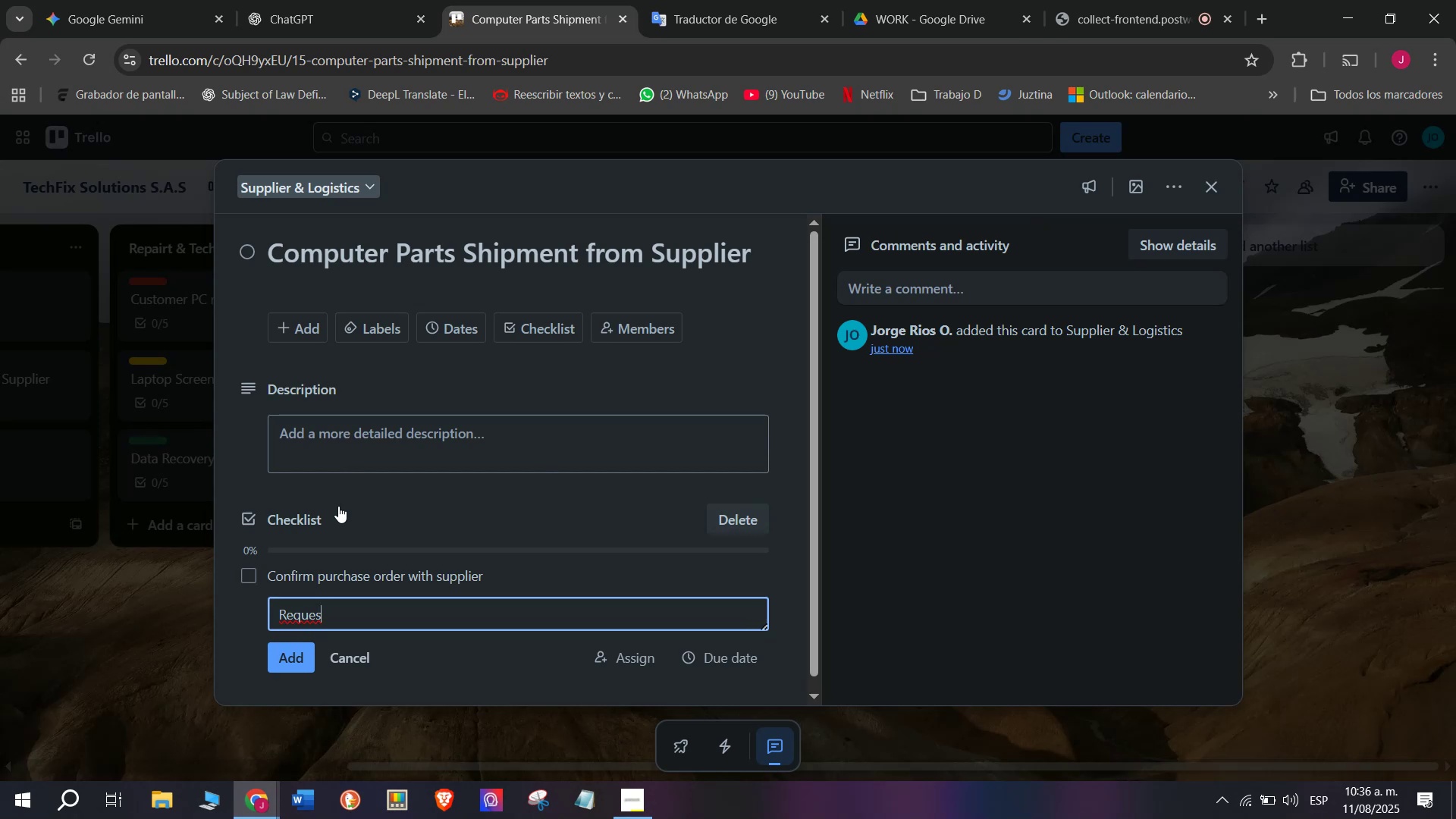 
type(t shipment tracking )
 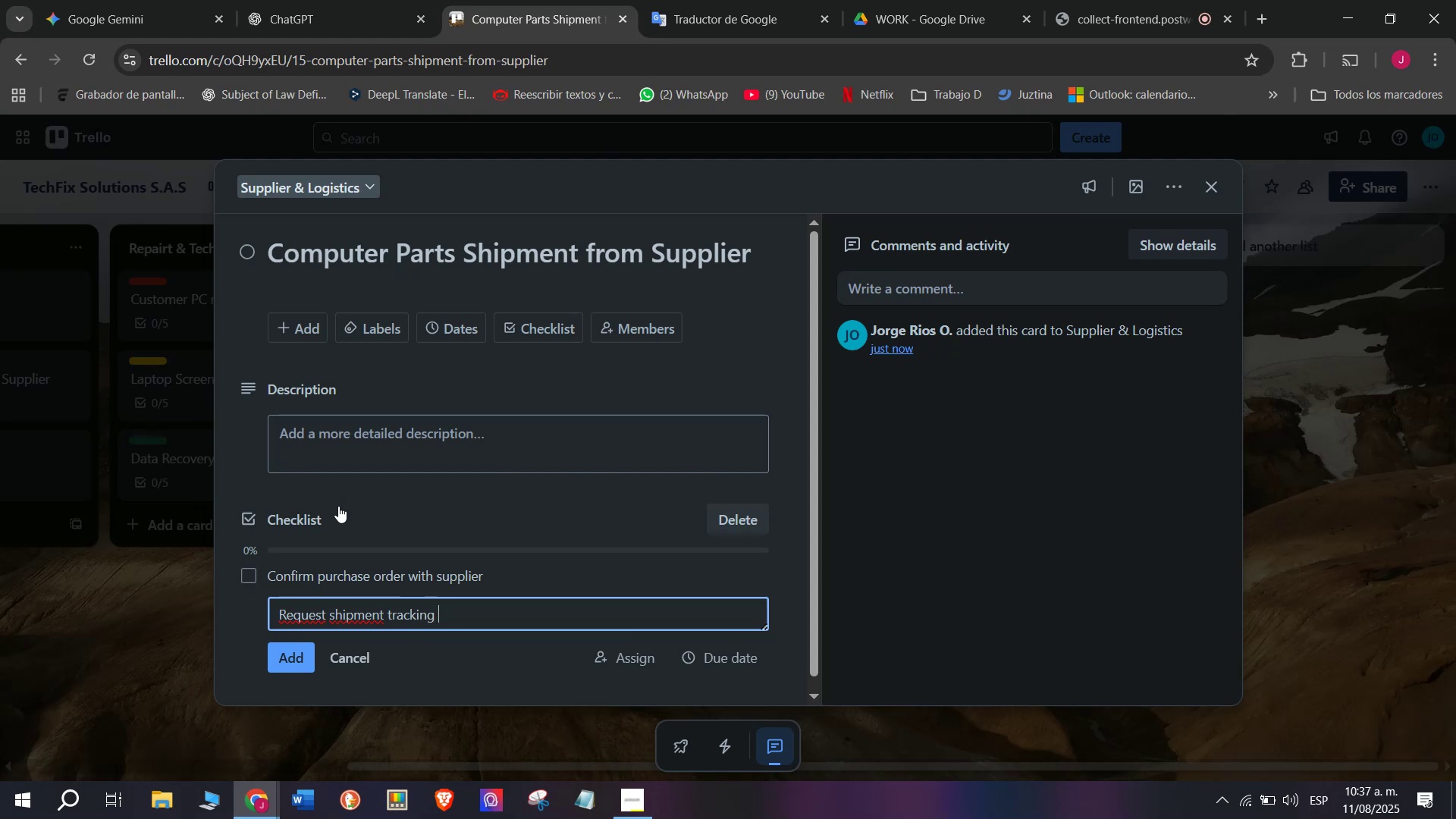 
type(number)
 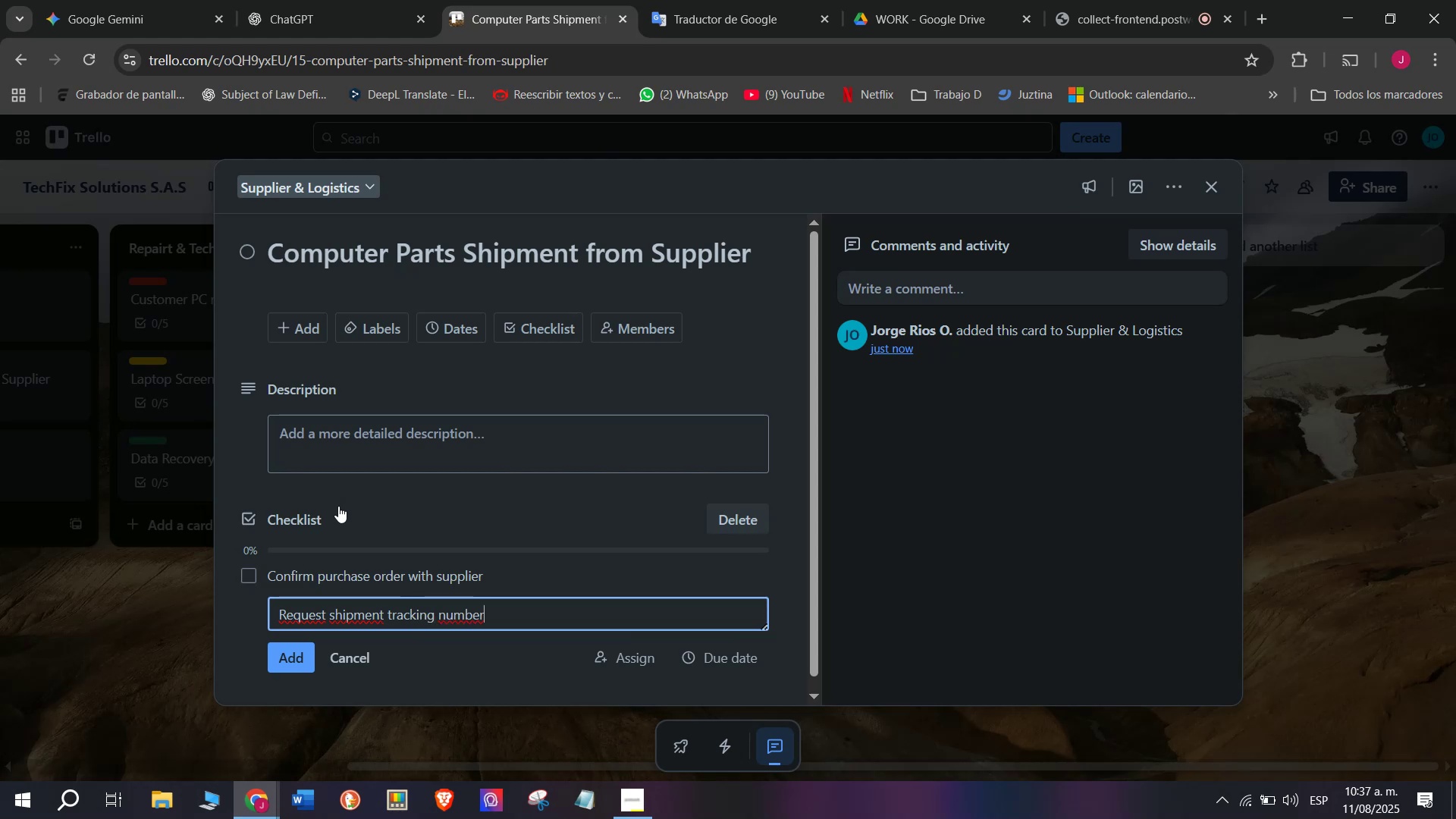 
key(Enter)
 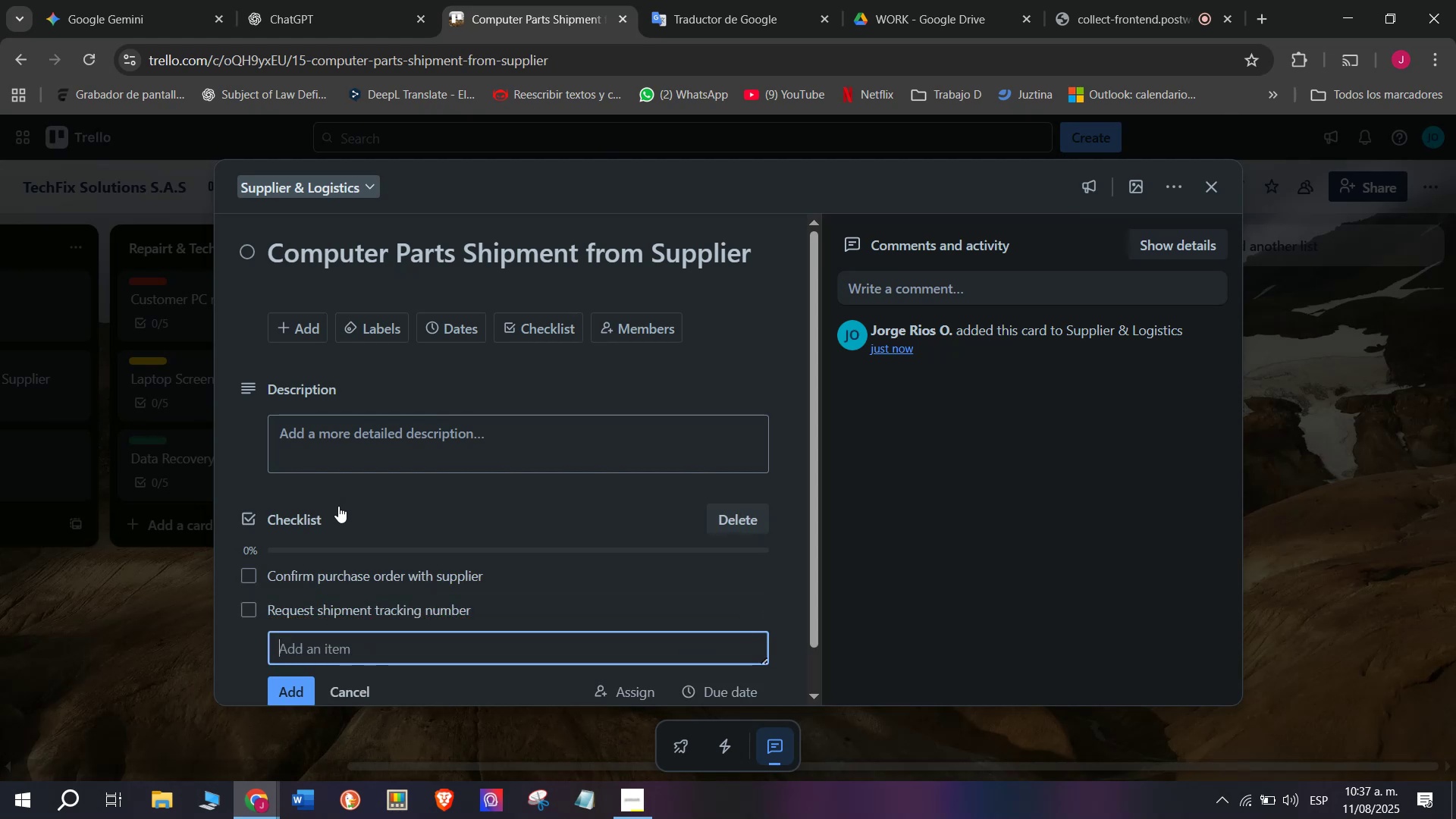 
type(Verify customer)
key(Backspace)
key(Backspace)
type(s clearancce)
key(Backspace)
key(Backspace)
type(e)
 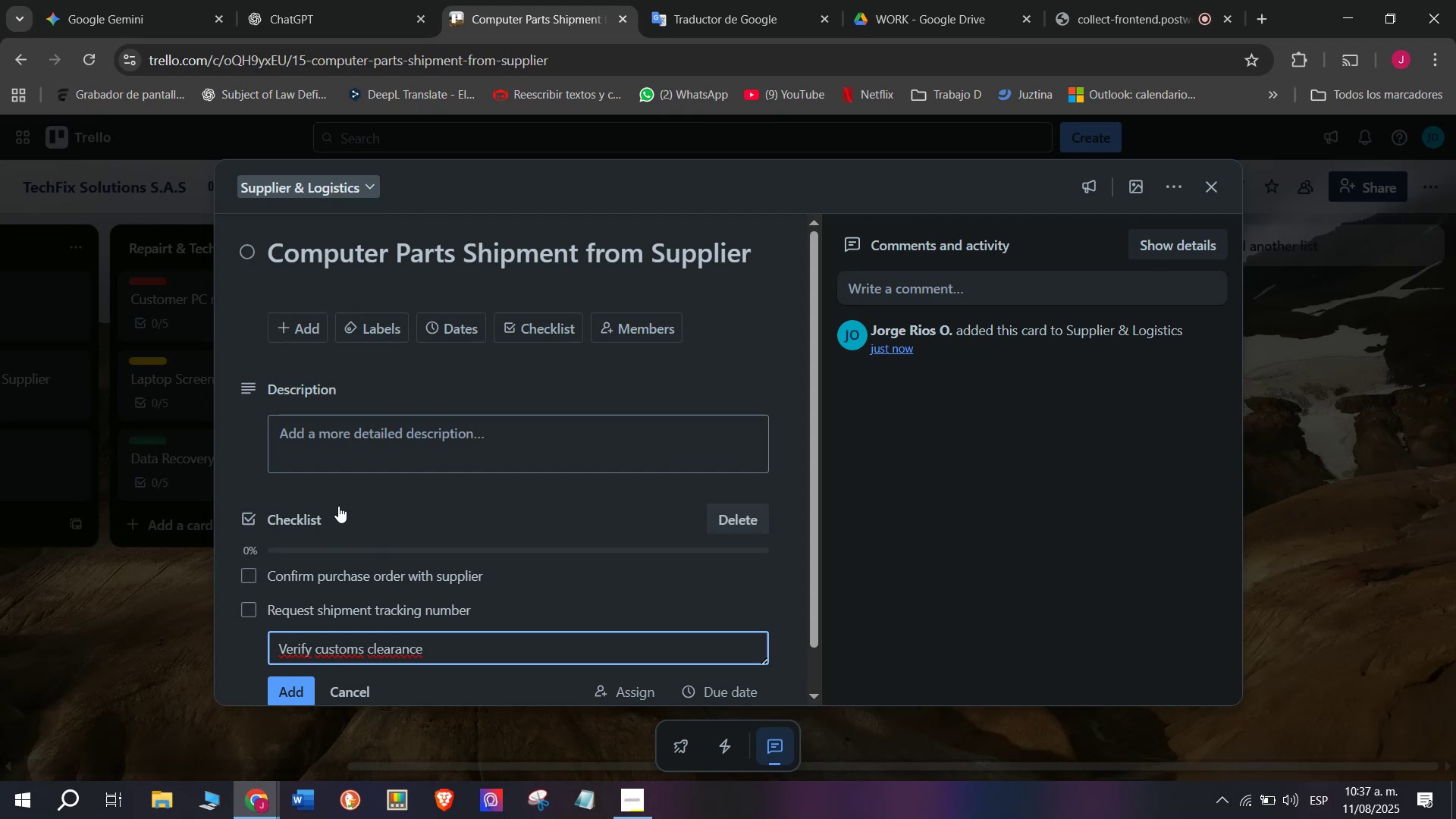 
key(Enter)
 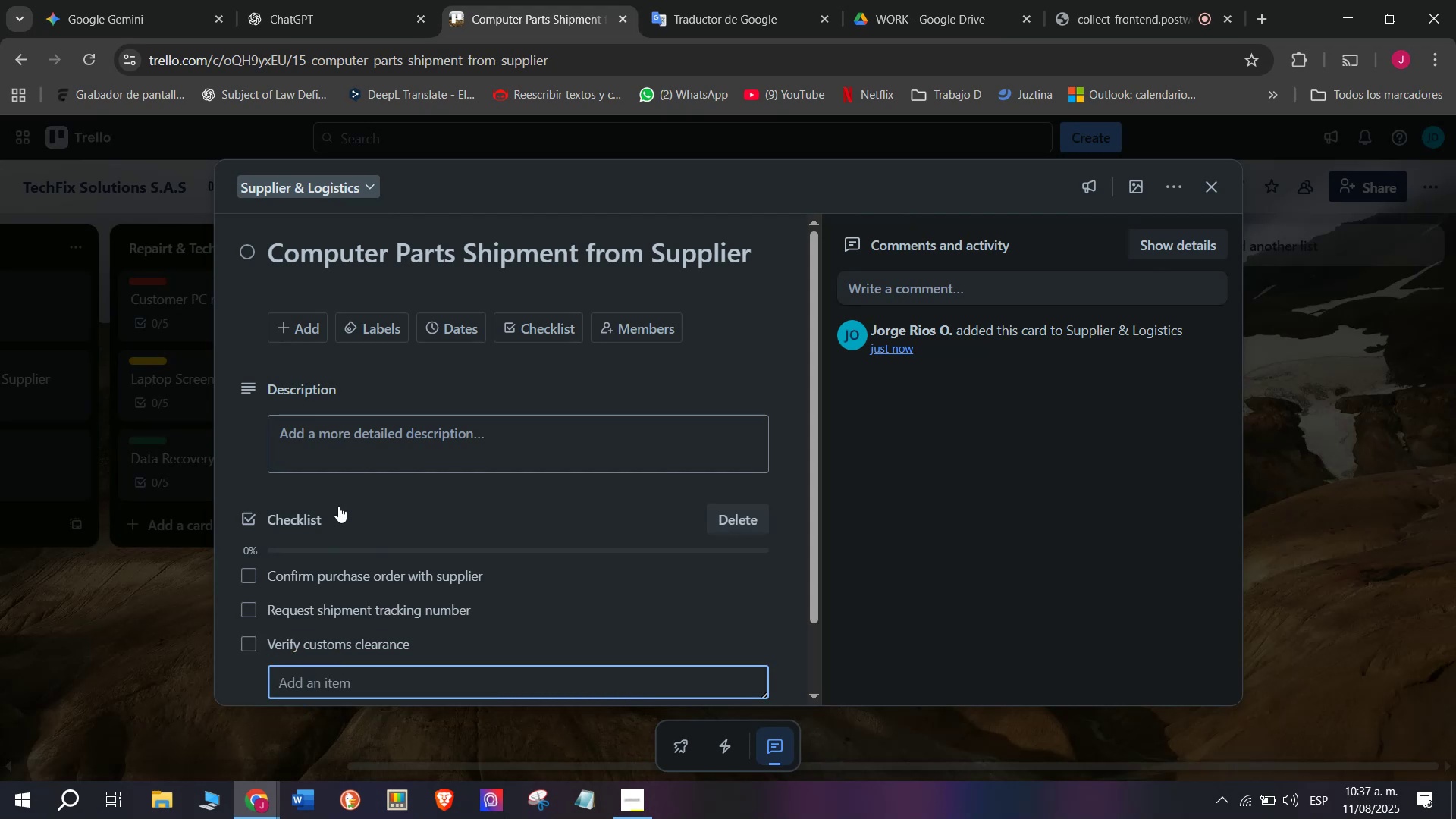 
type(Inspect items upon arrival)
 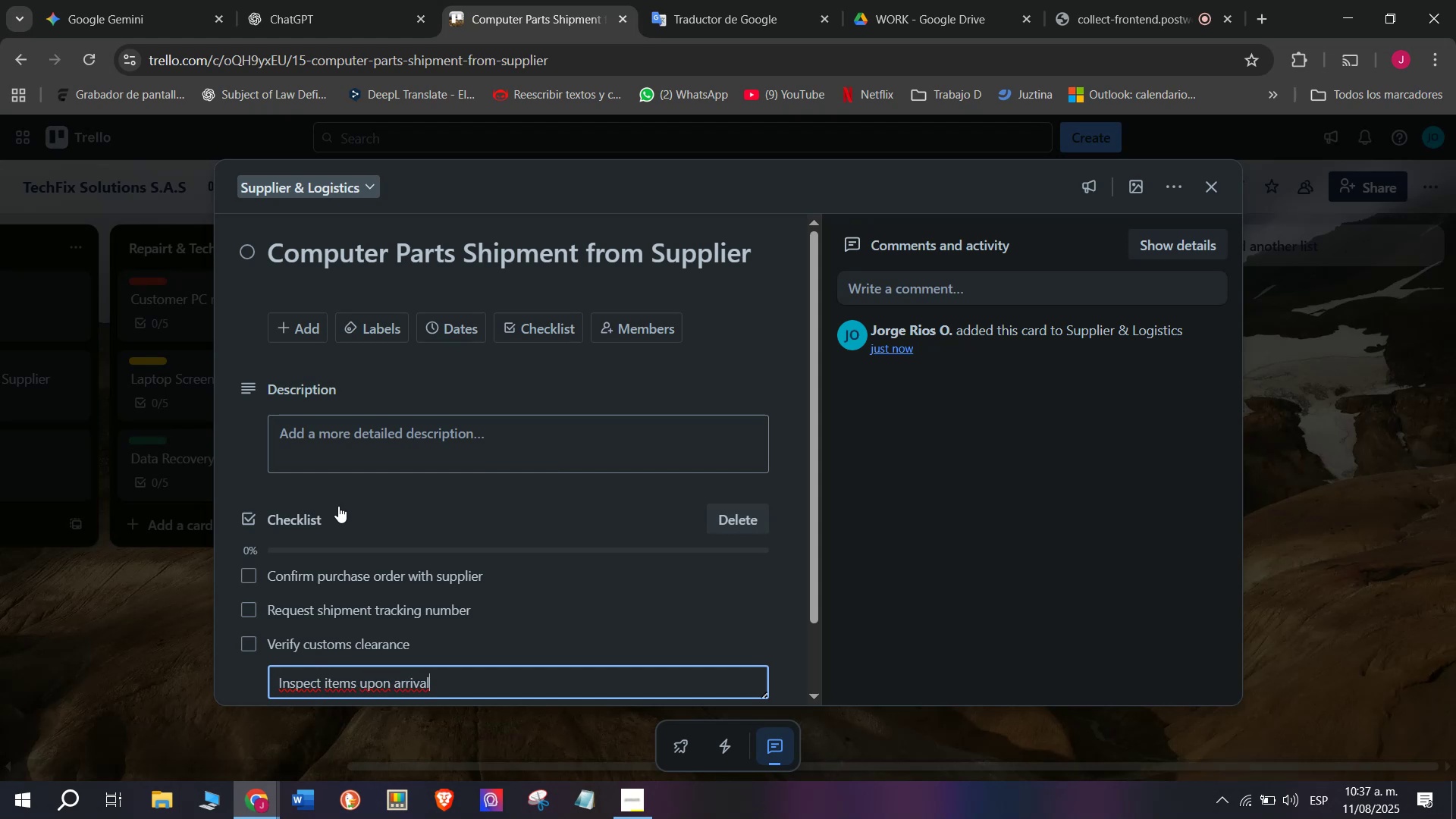 
key(Enter)
 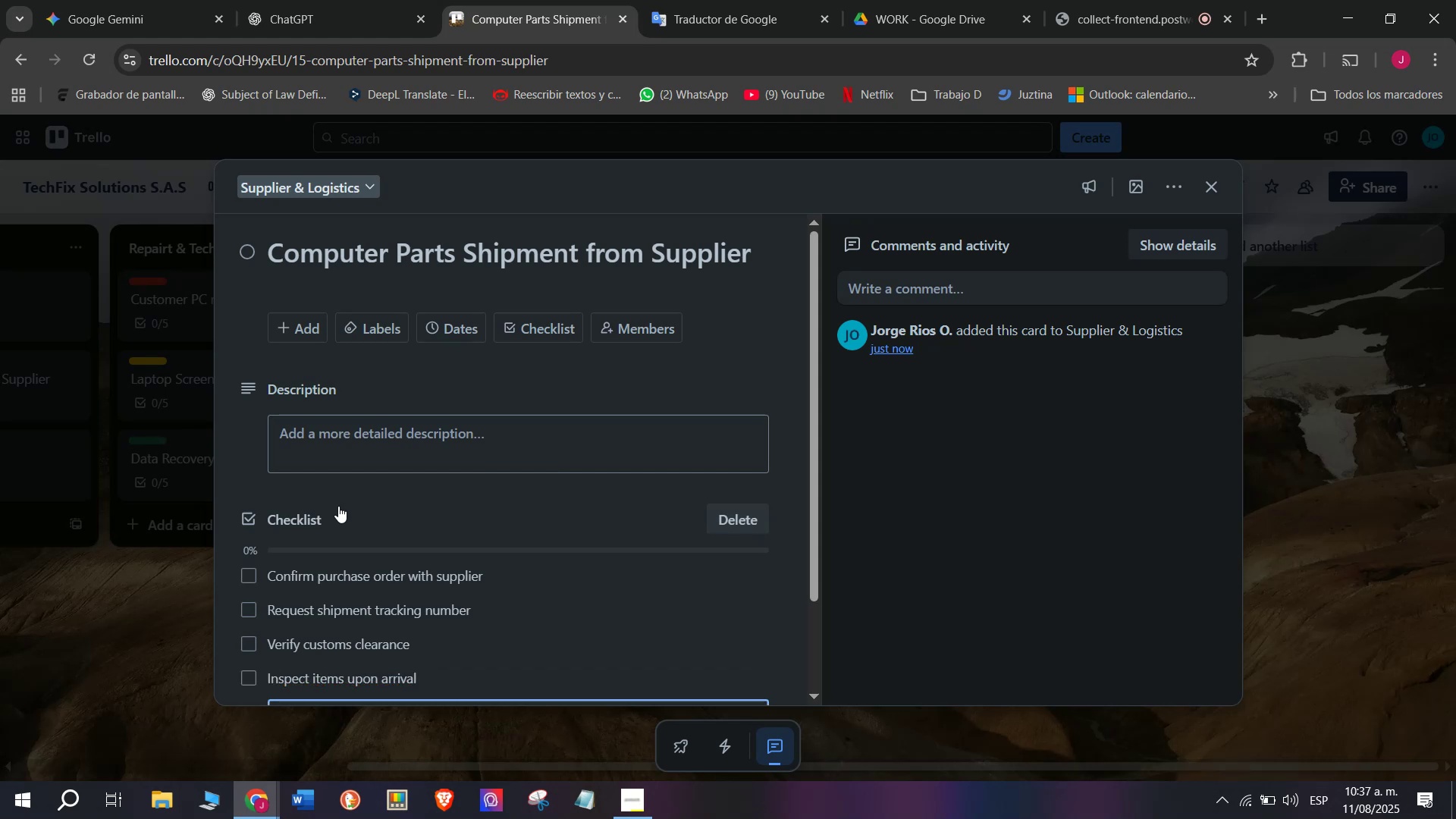 
type(Update inventory recorda)
key(Backspace)
type(a)
 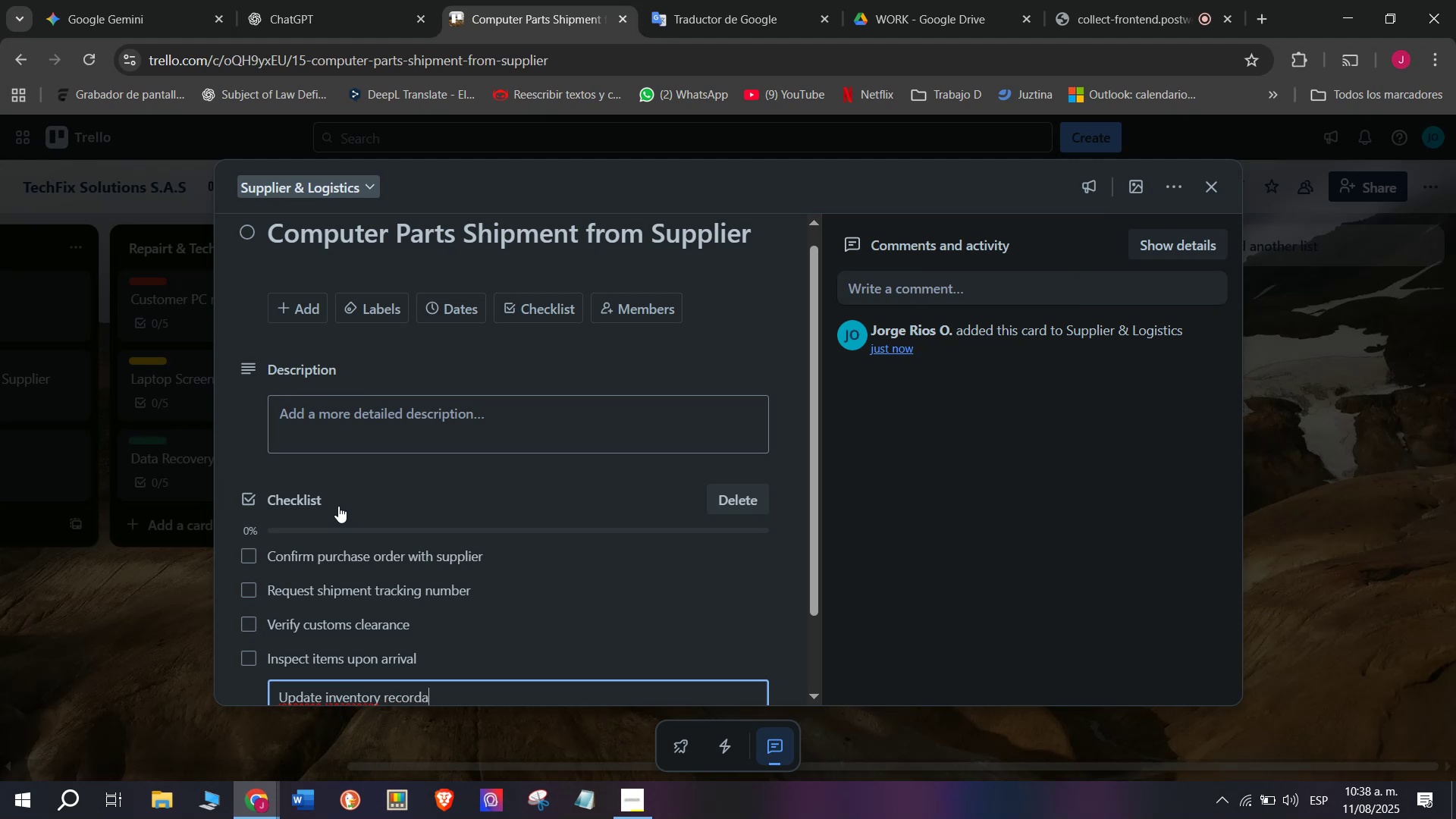 
key(Enter)
 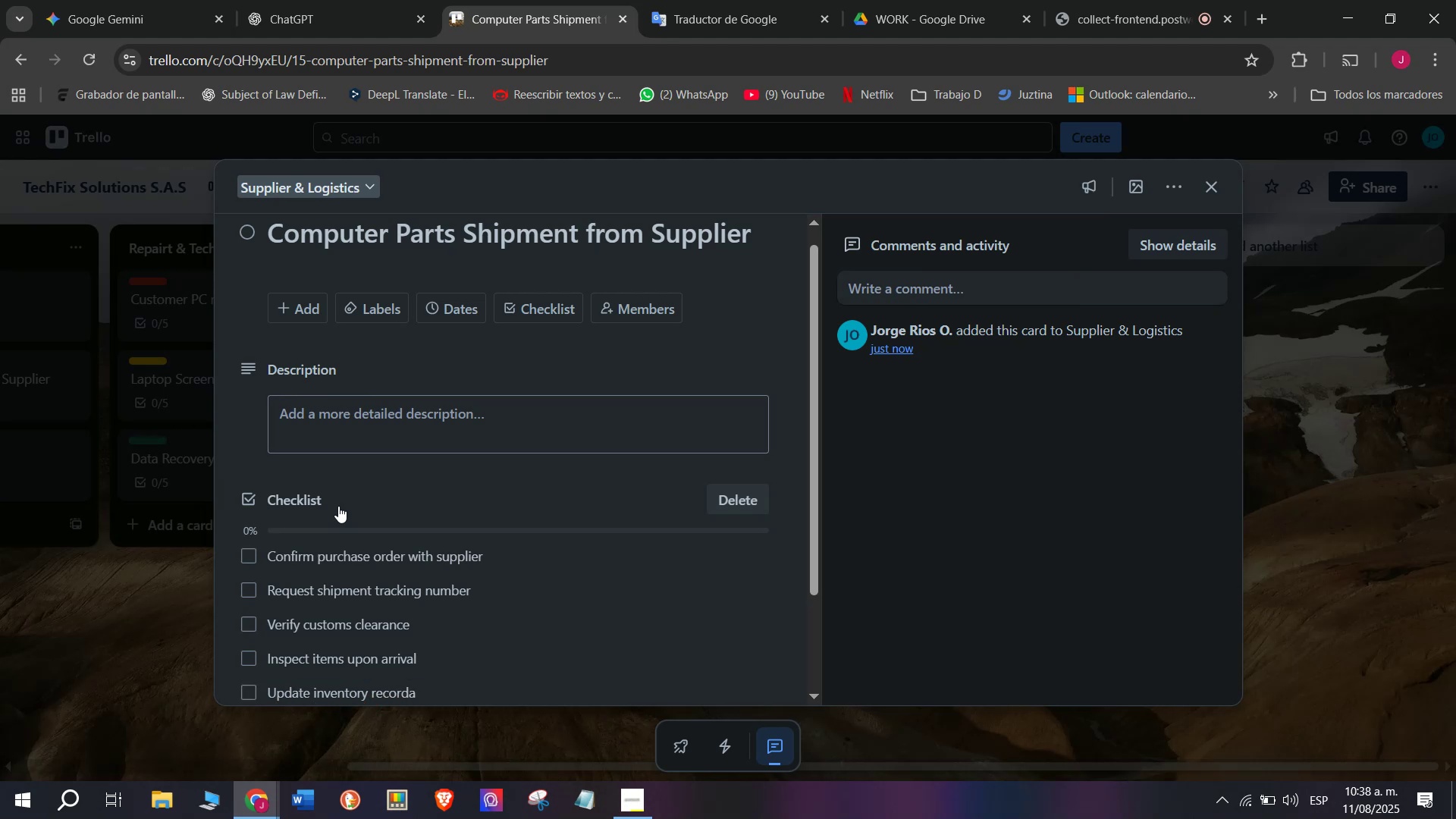 
key(Backspace)
 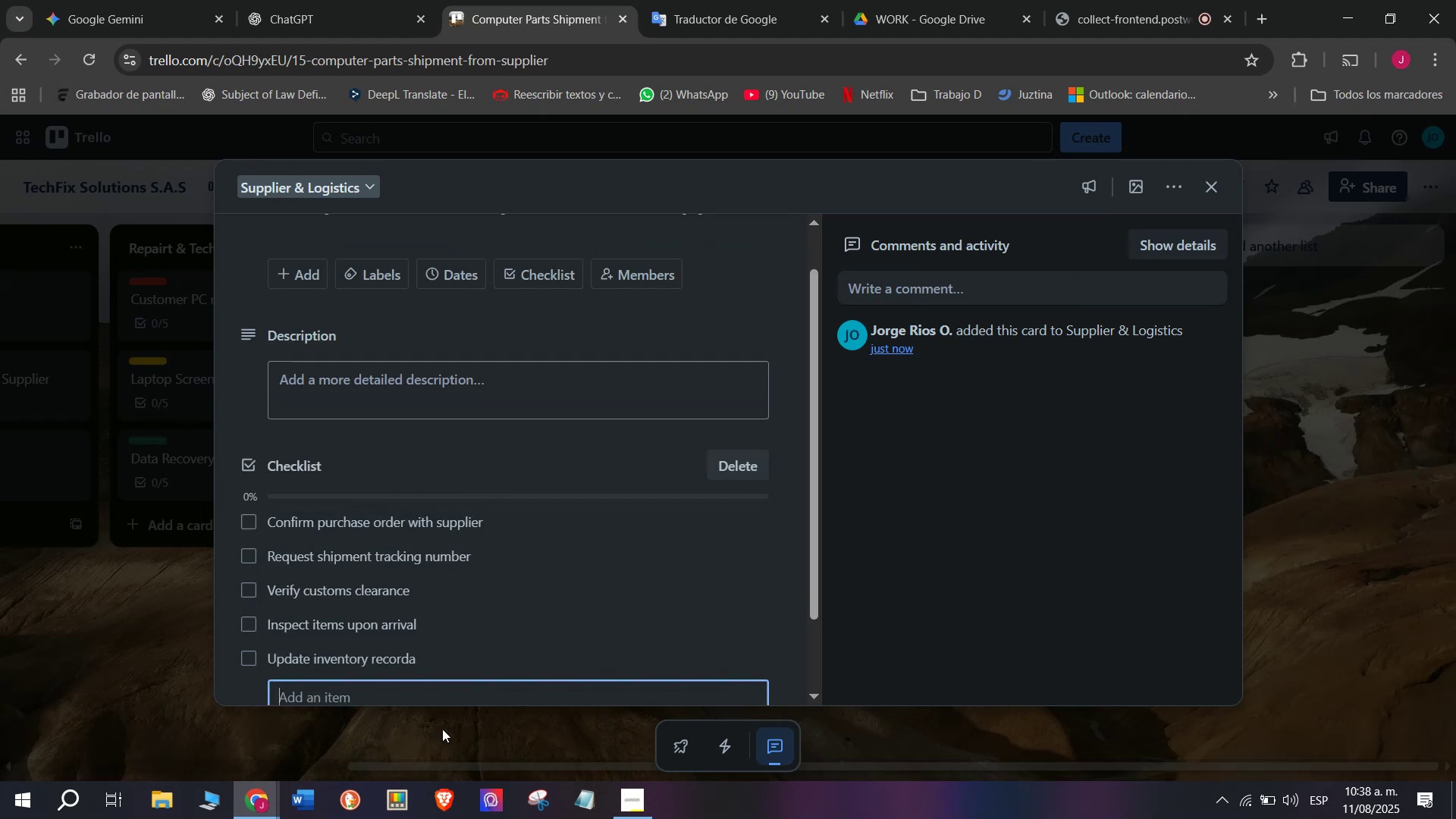 
left_click([460, 660])
 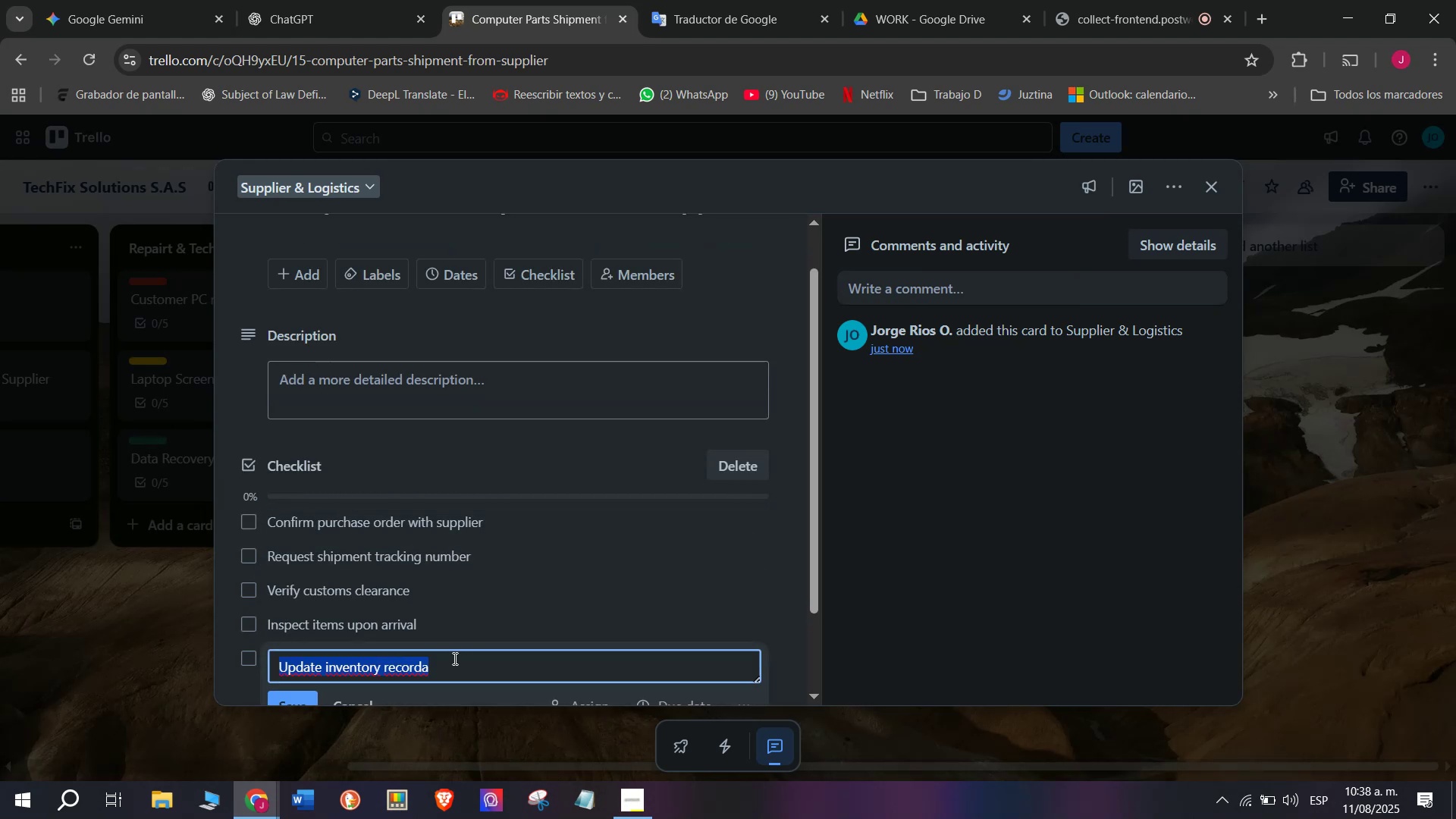 
left_click([453, 658])
 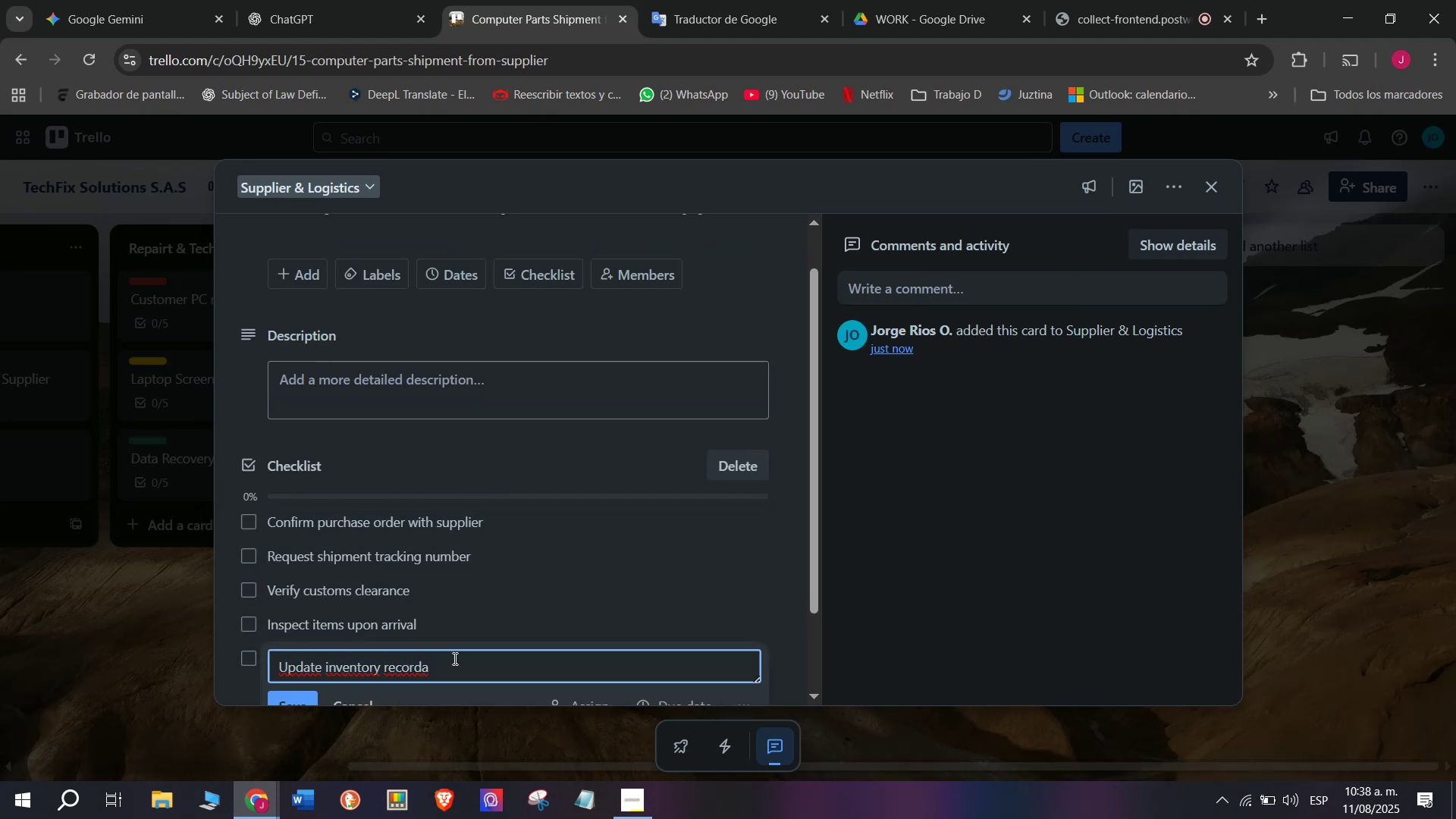 
key(Backspace)
 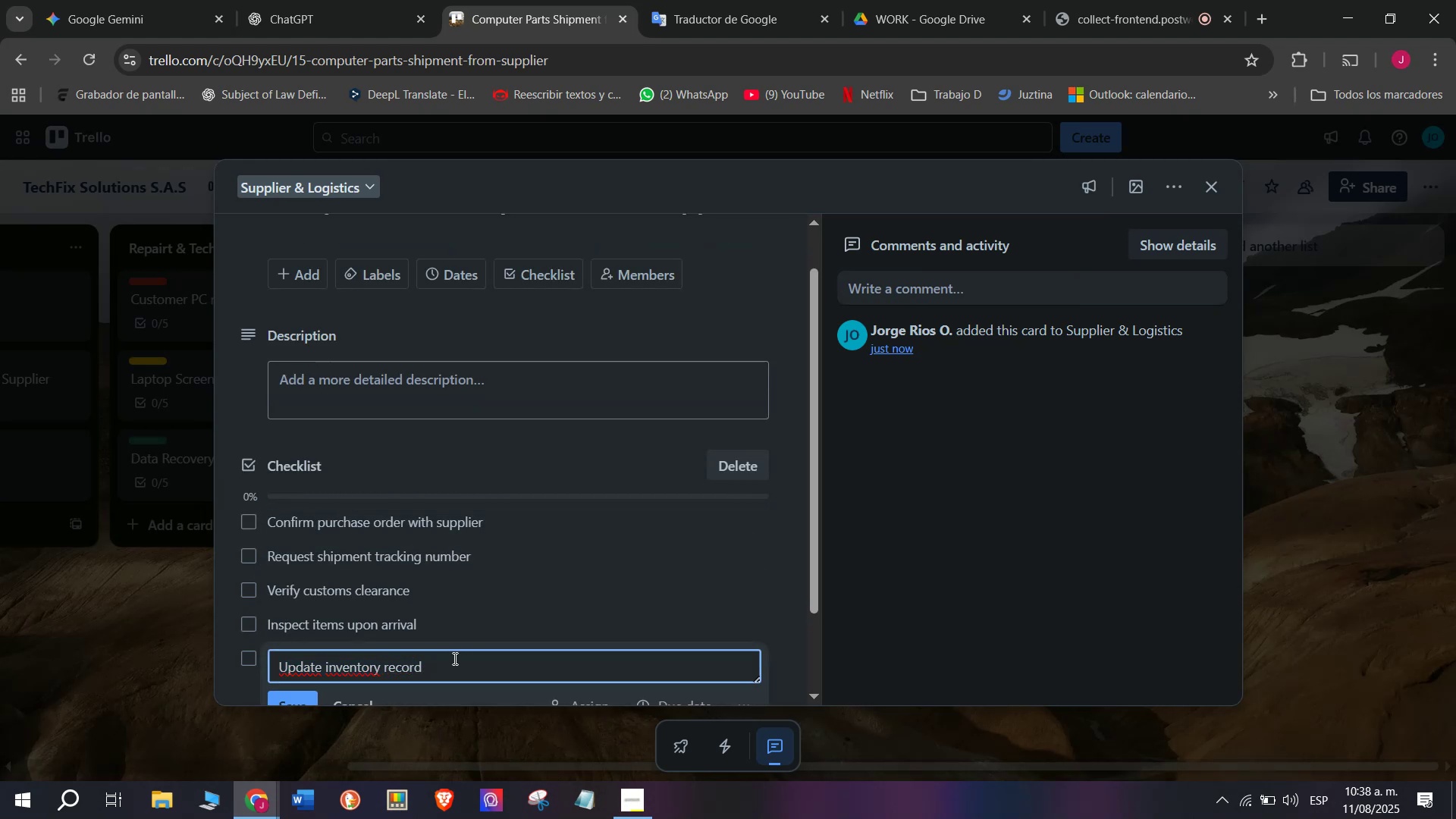 
key(A)
 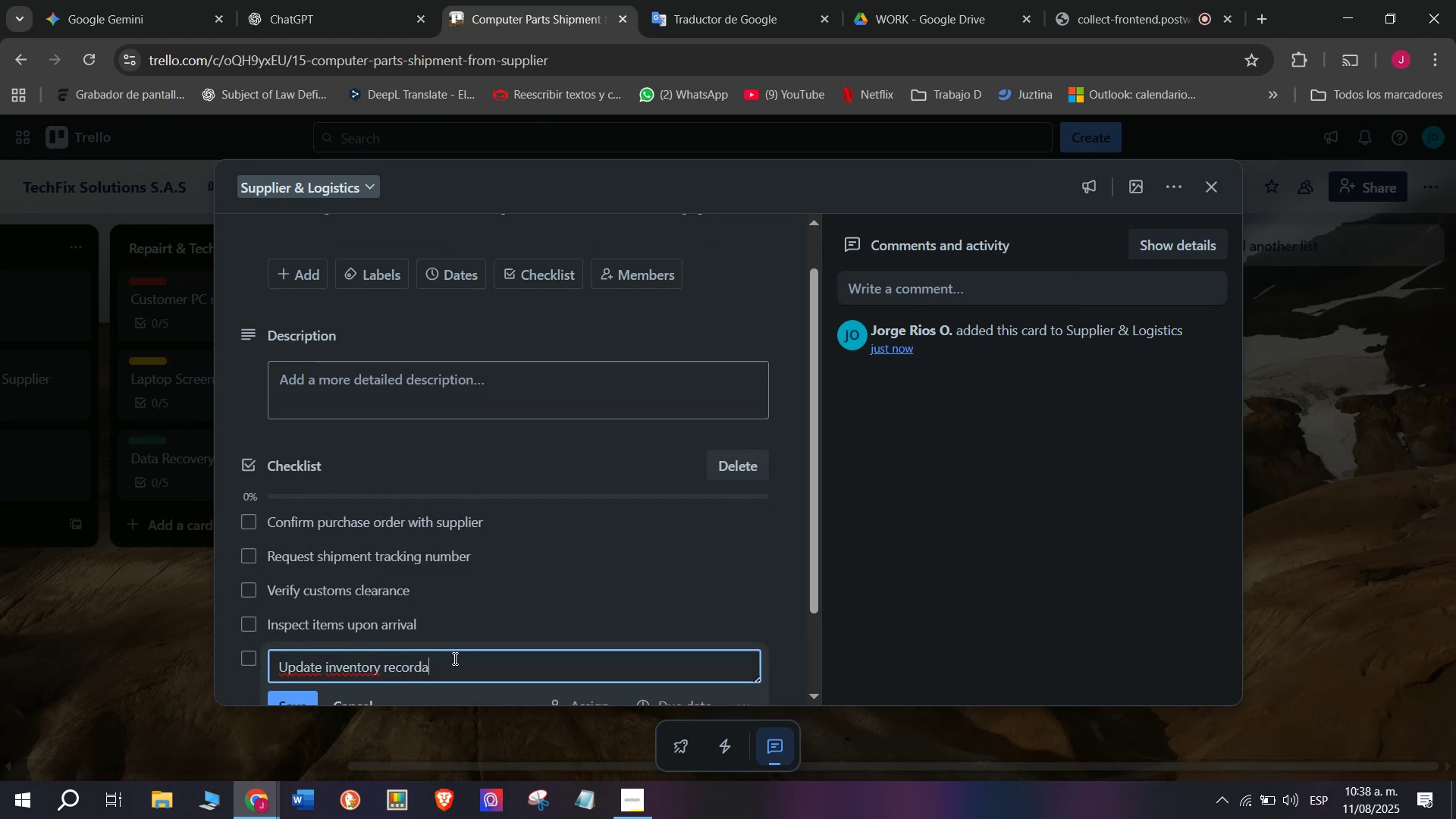 
key(Enter)
 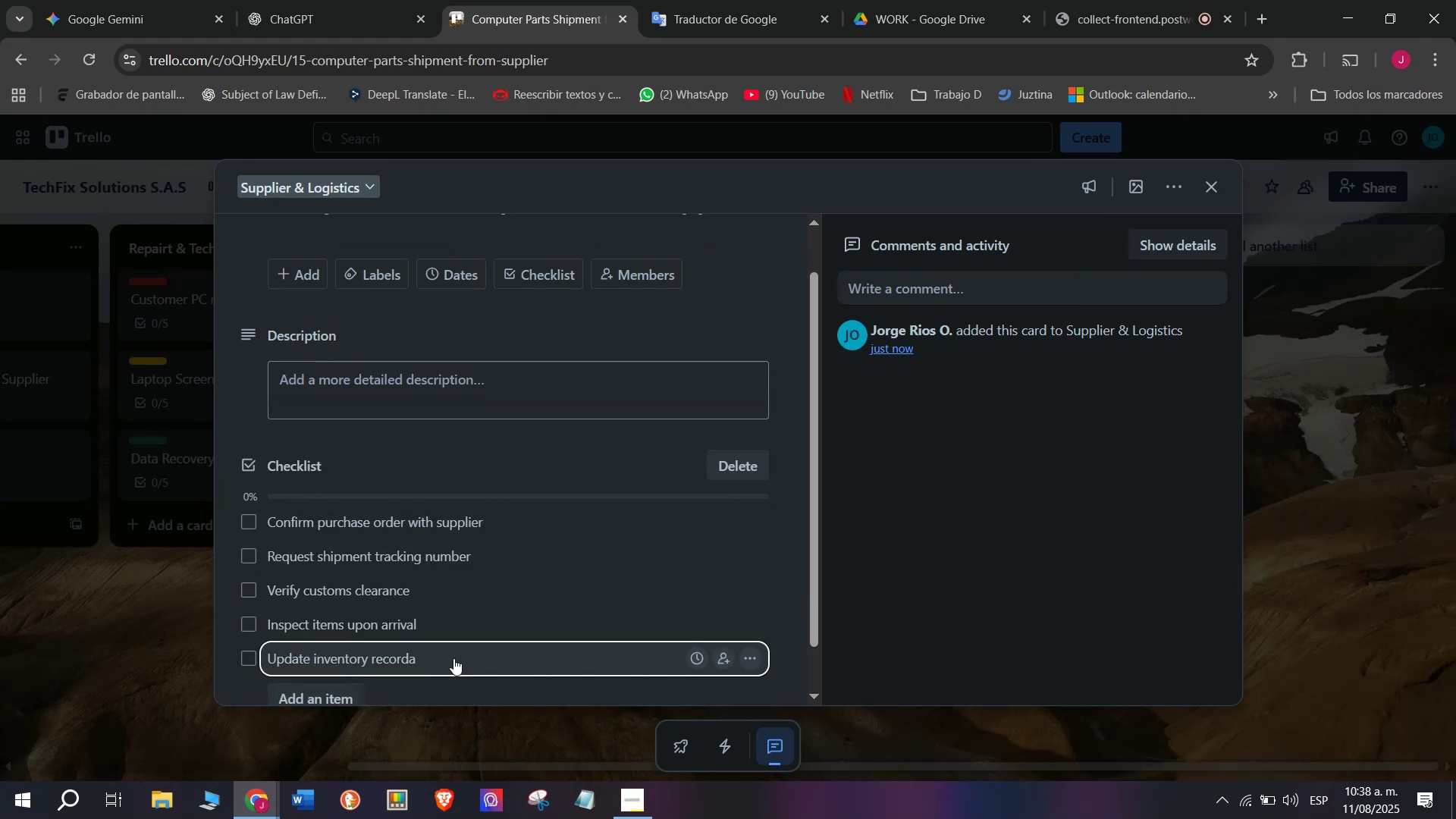 
scroll: coordinate [471, 670], scroll_direction: none, amount: 0.0
 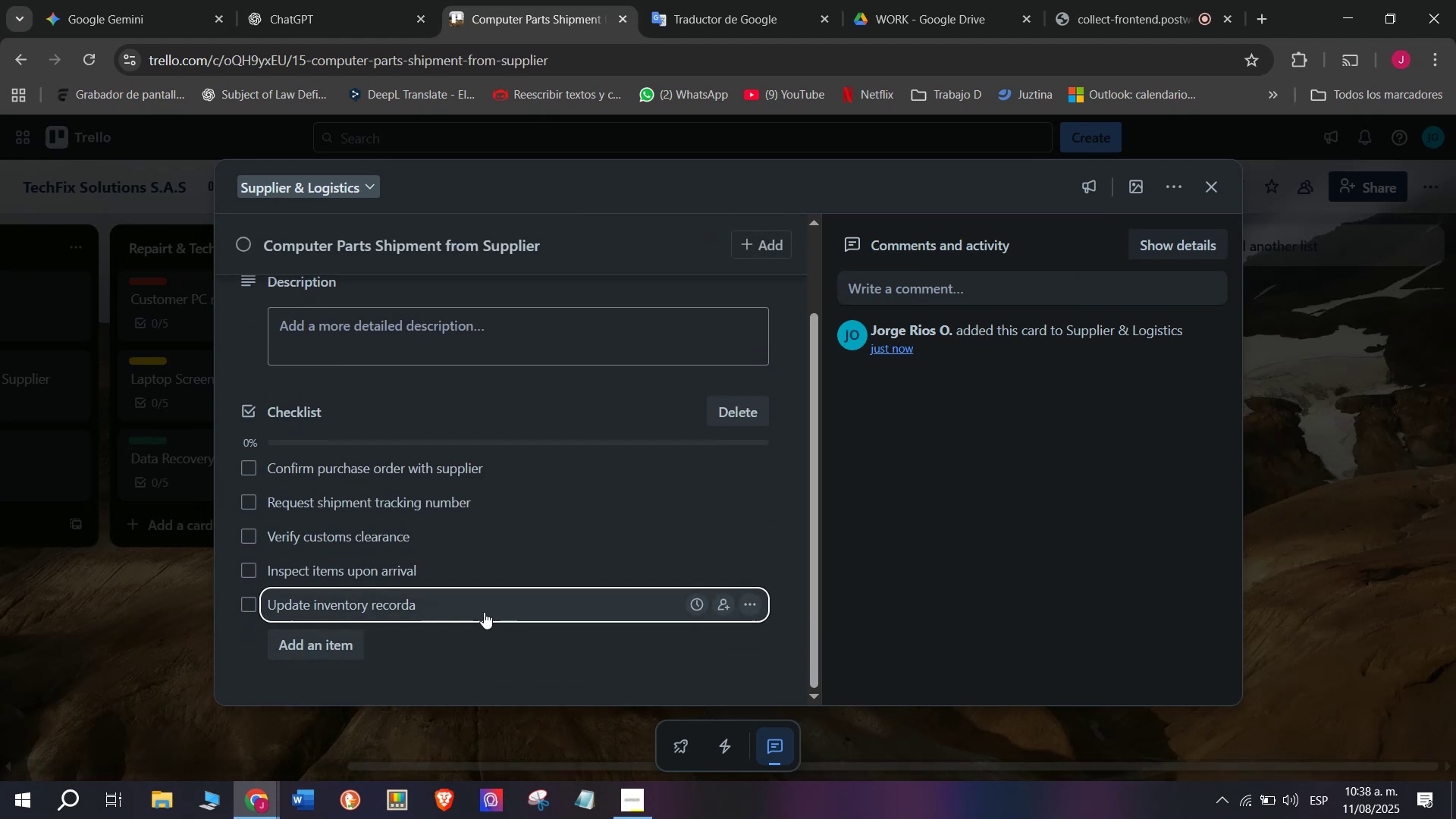 
left_click([484, 611])
 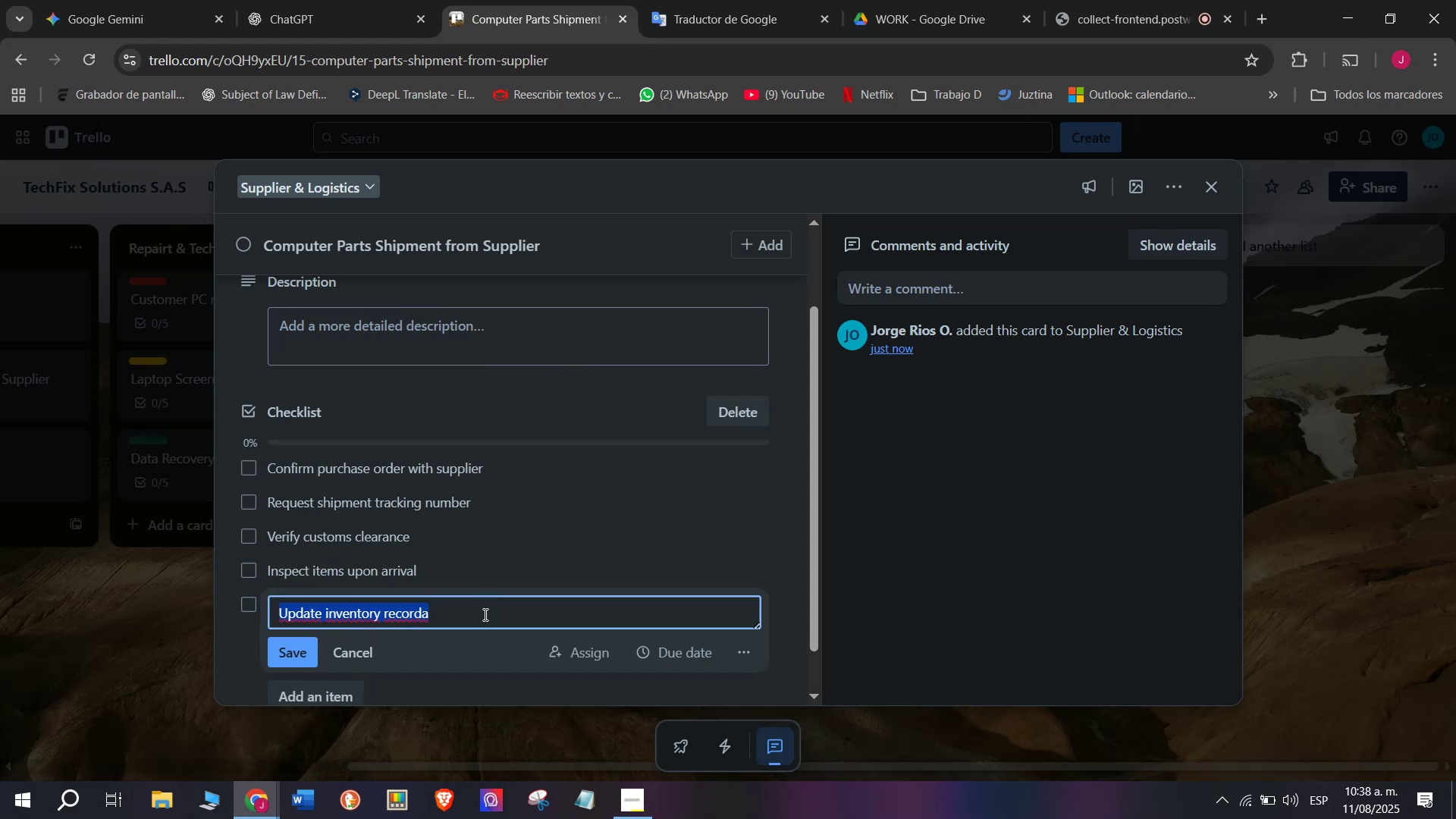 
double_click([484, 614])
 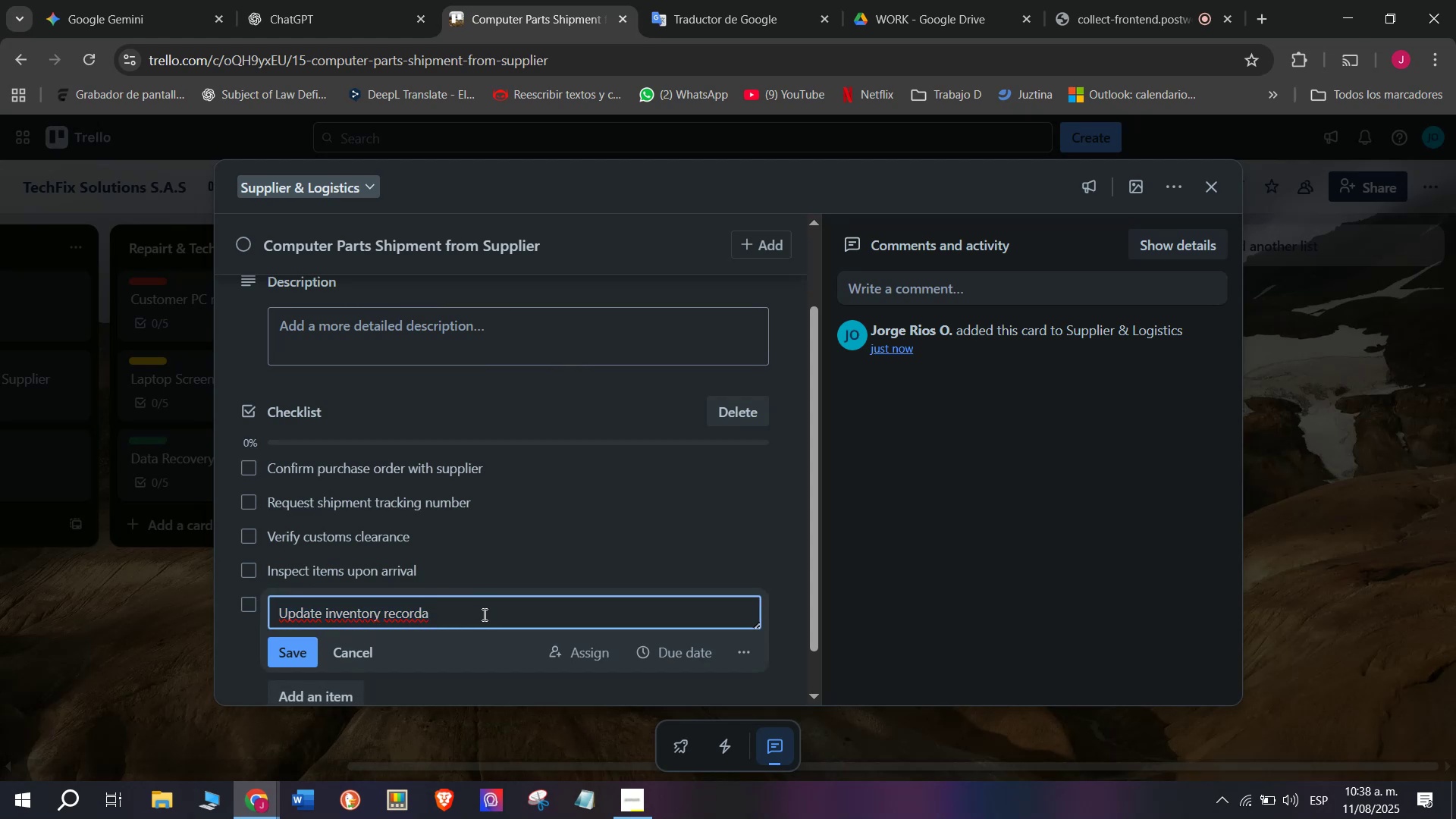 
key(Backspace)
 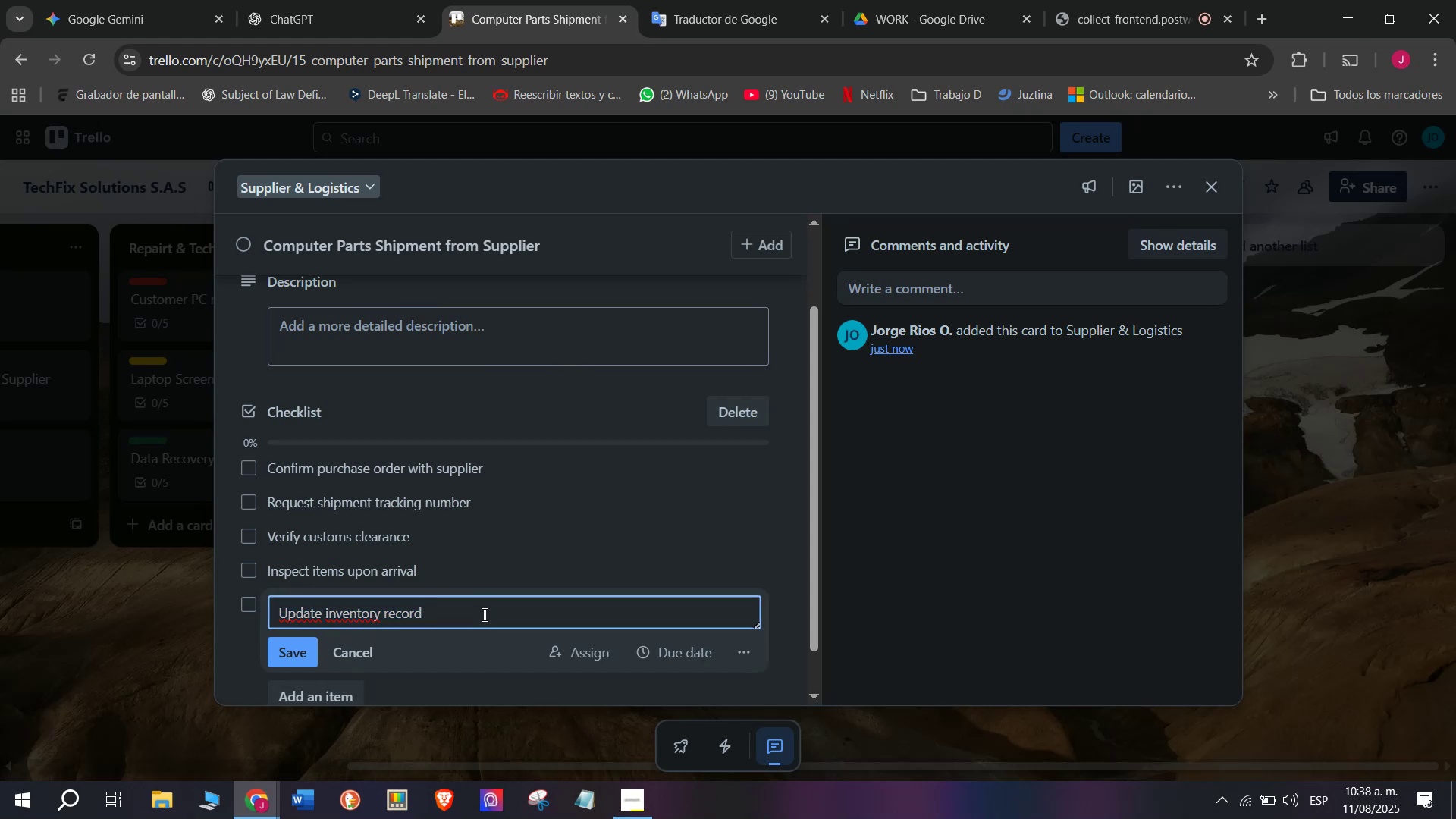 
key(S)
 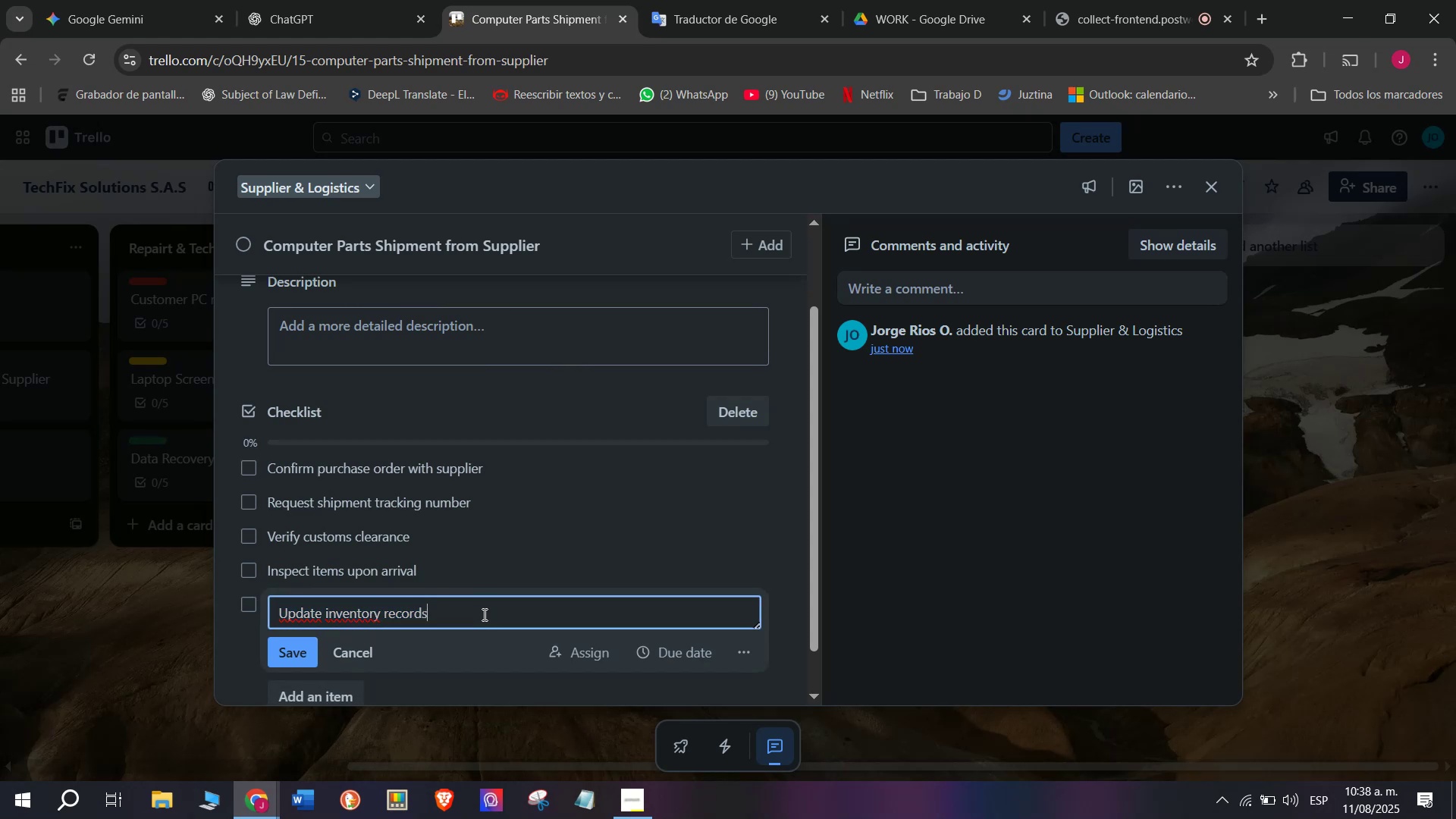 
key(Enter)
 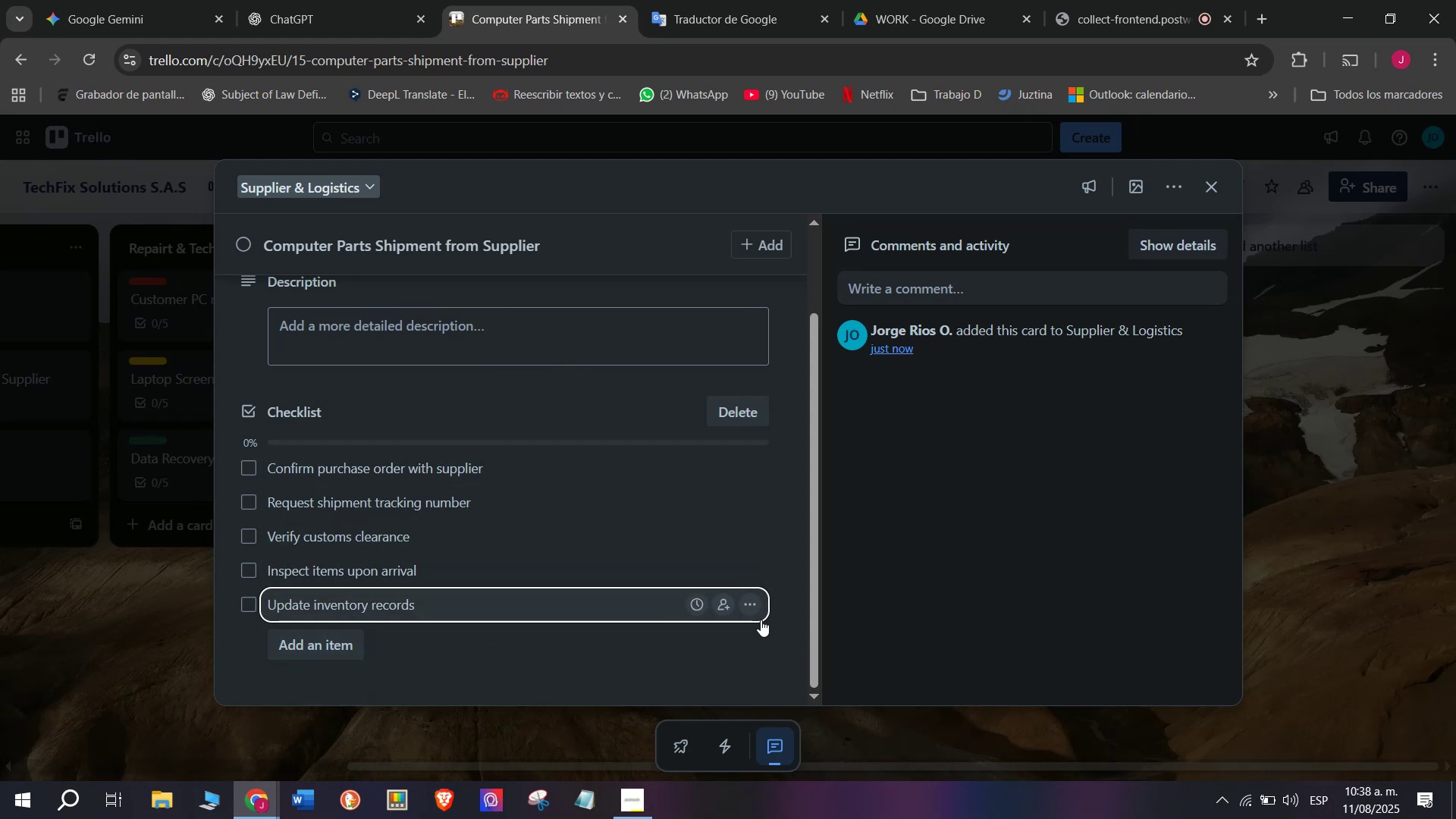 
wait(5.4)
 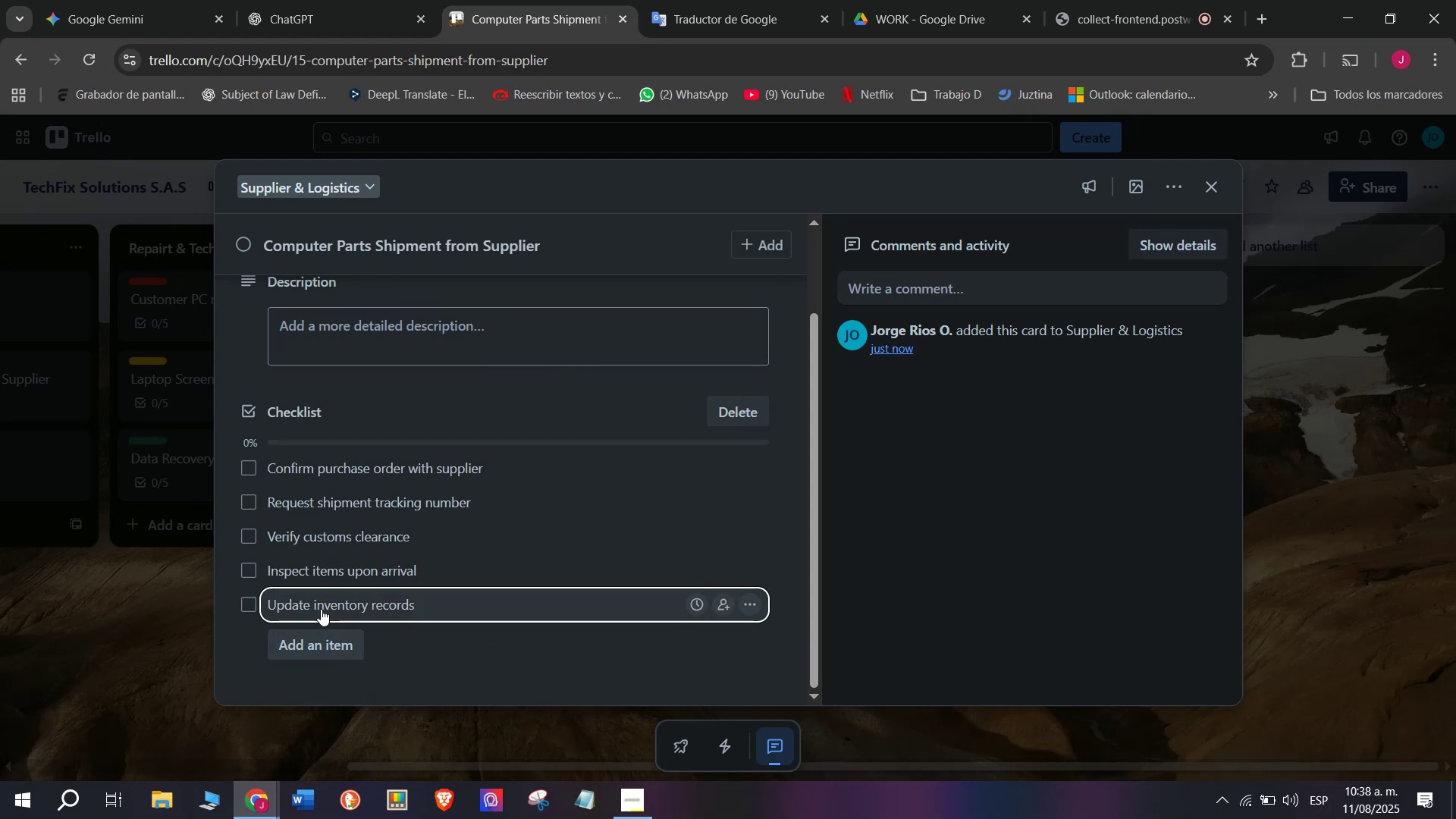 
scroll: coordinate [476, 477], scroll_direction: up, amount: 11.0
 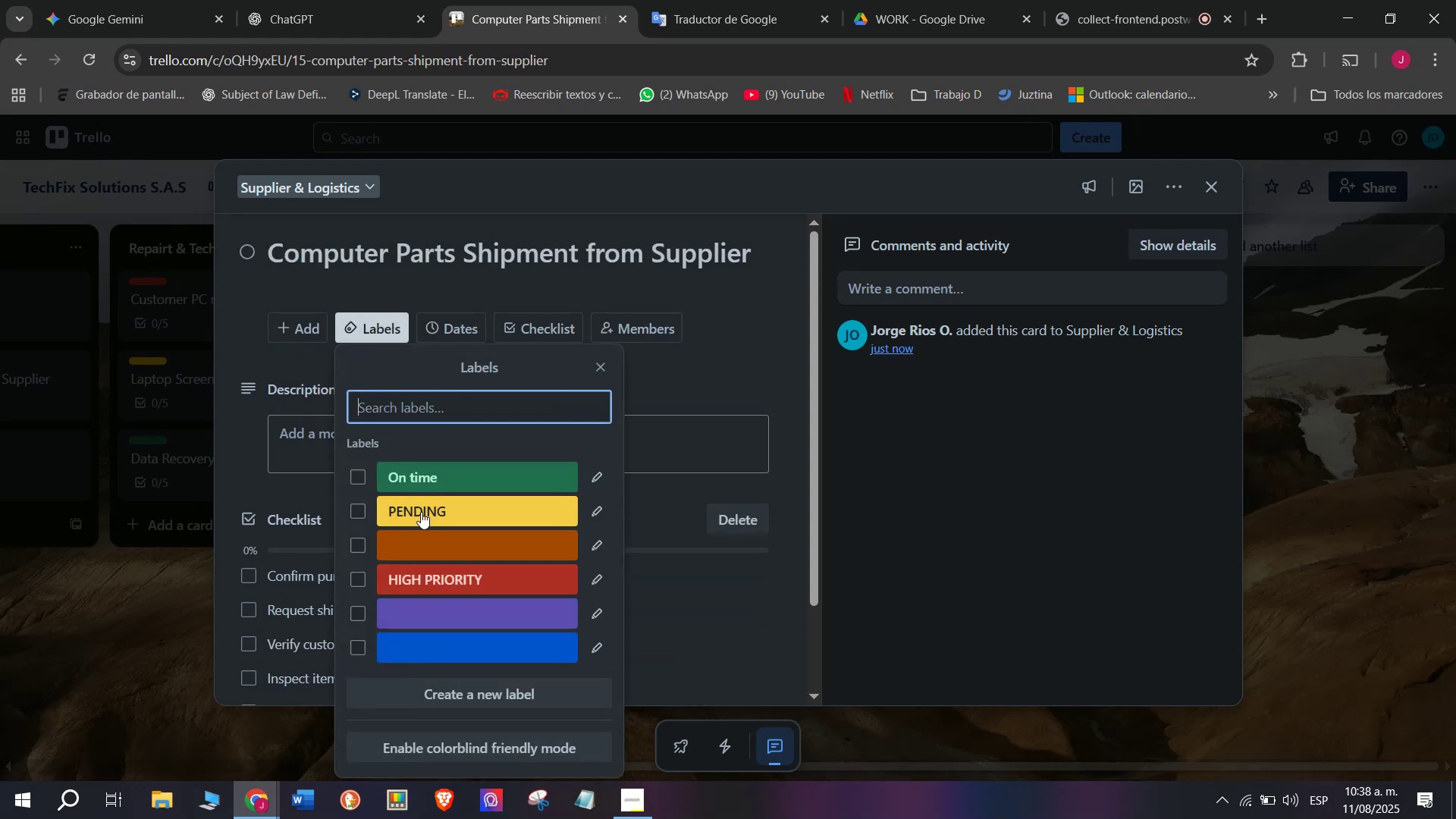 
left_click([442, 507])
 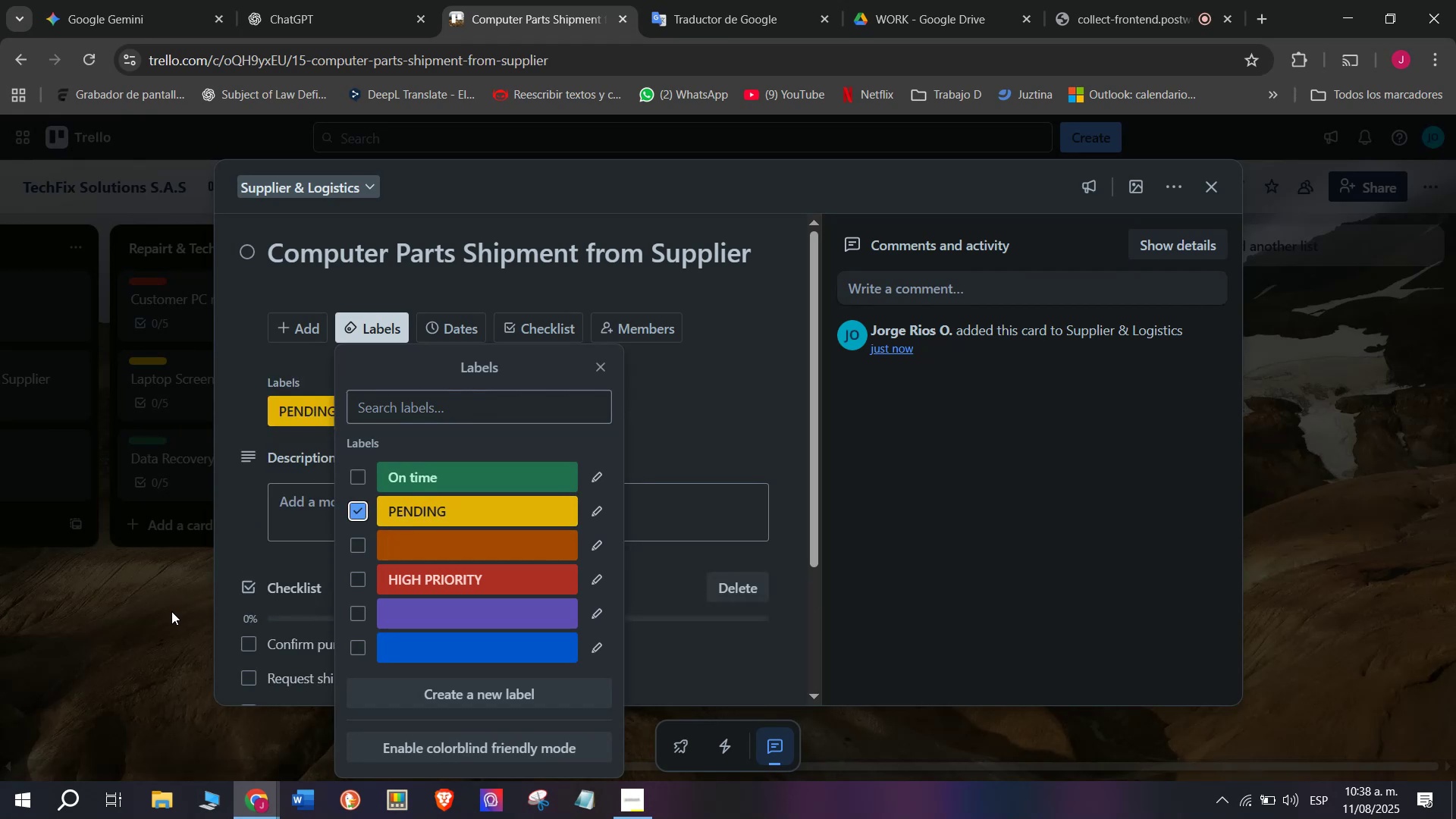 
left_click([171, 611])
 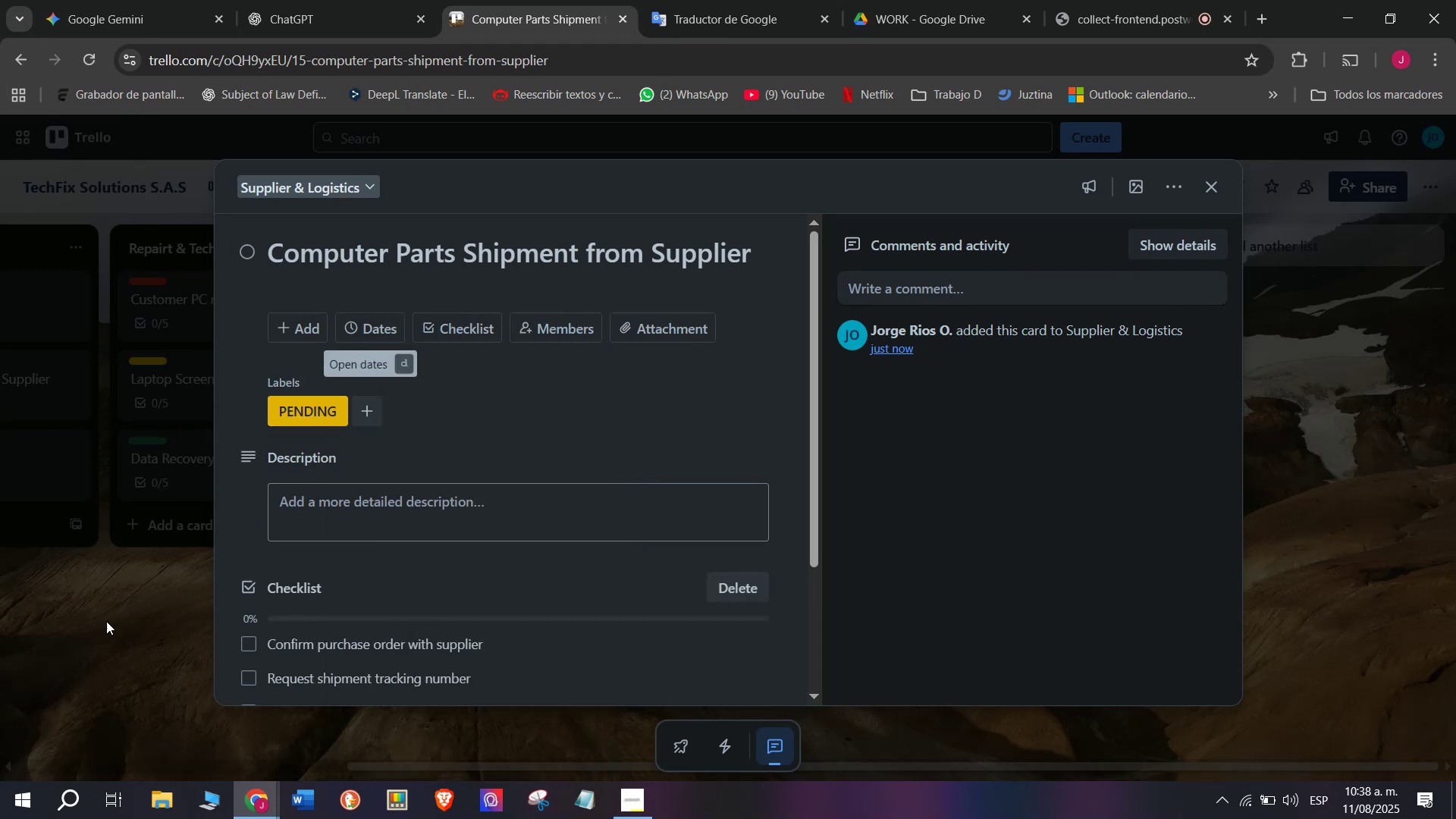 
left_click([62, 616])
 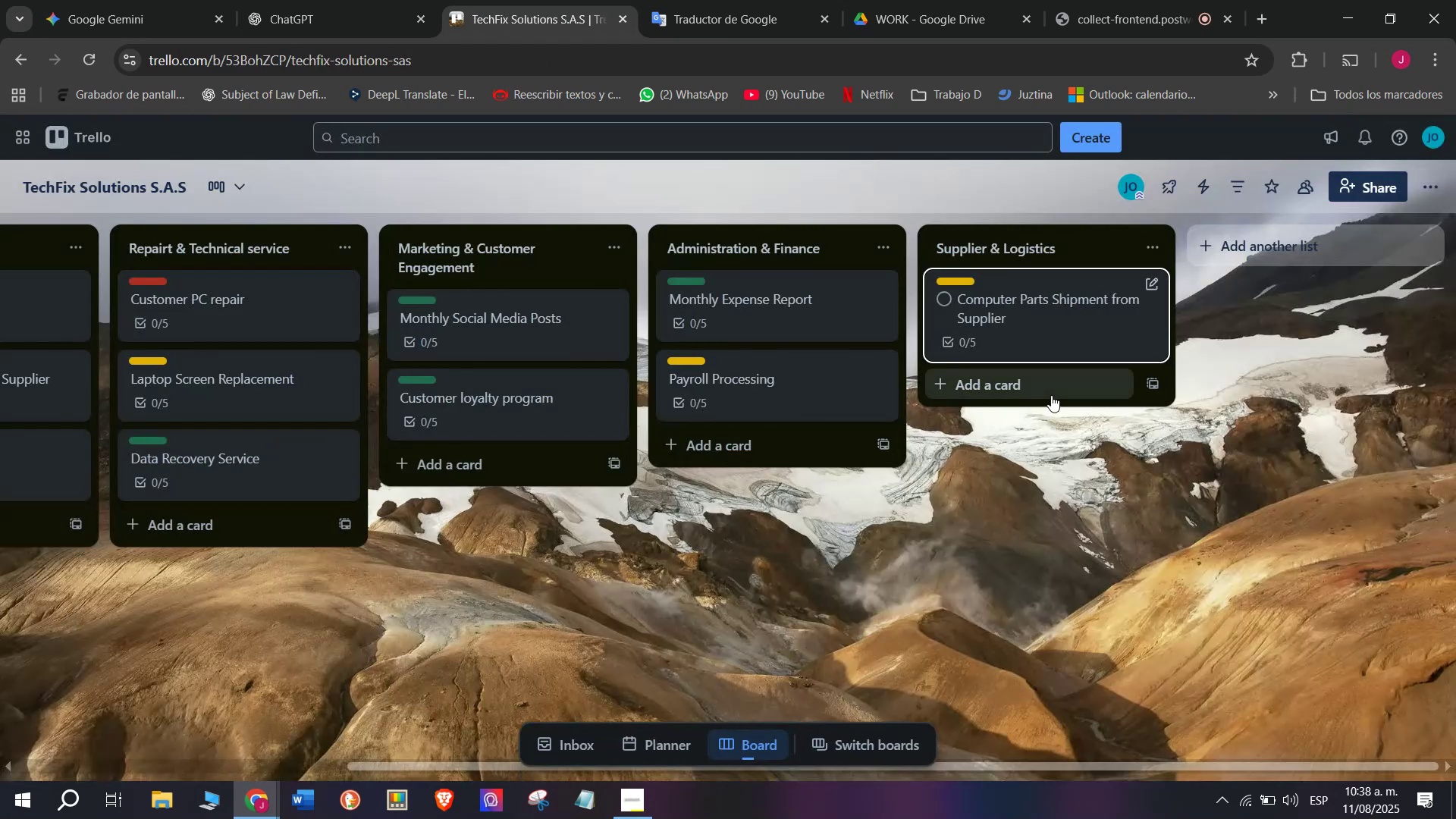 
left_click([1030, 393])
 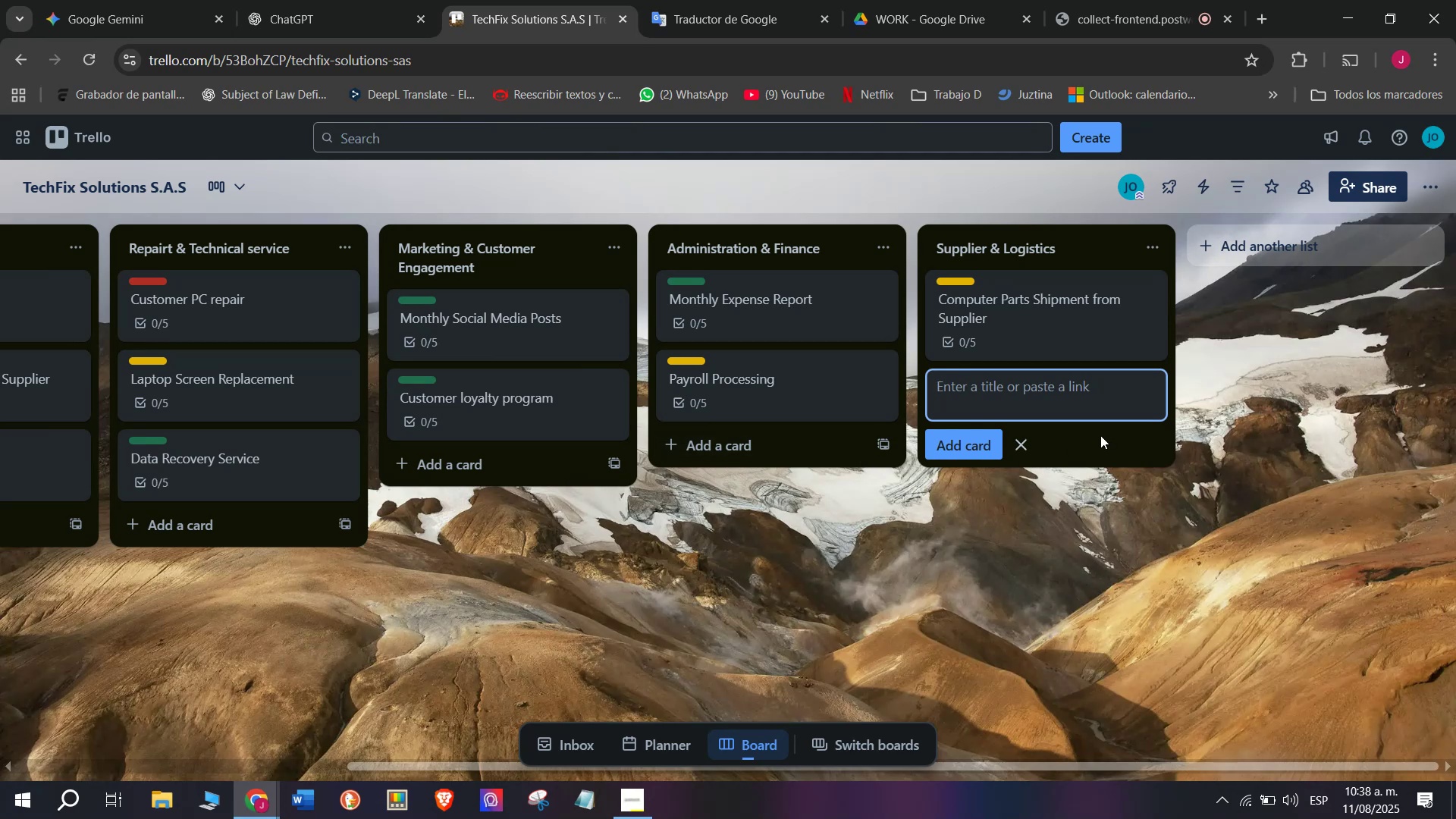 
wait(16.48)
 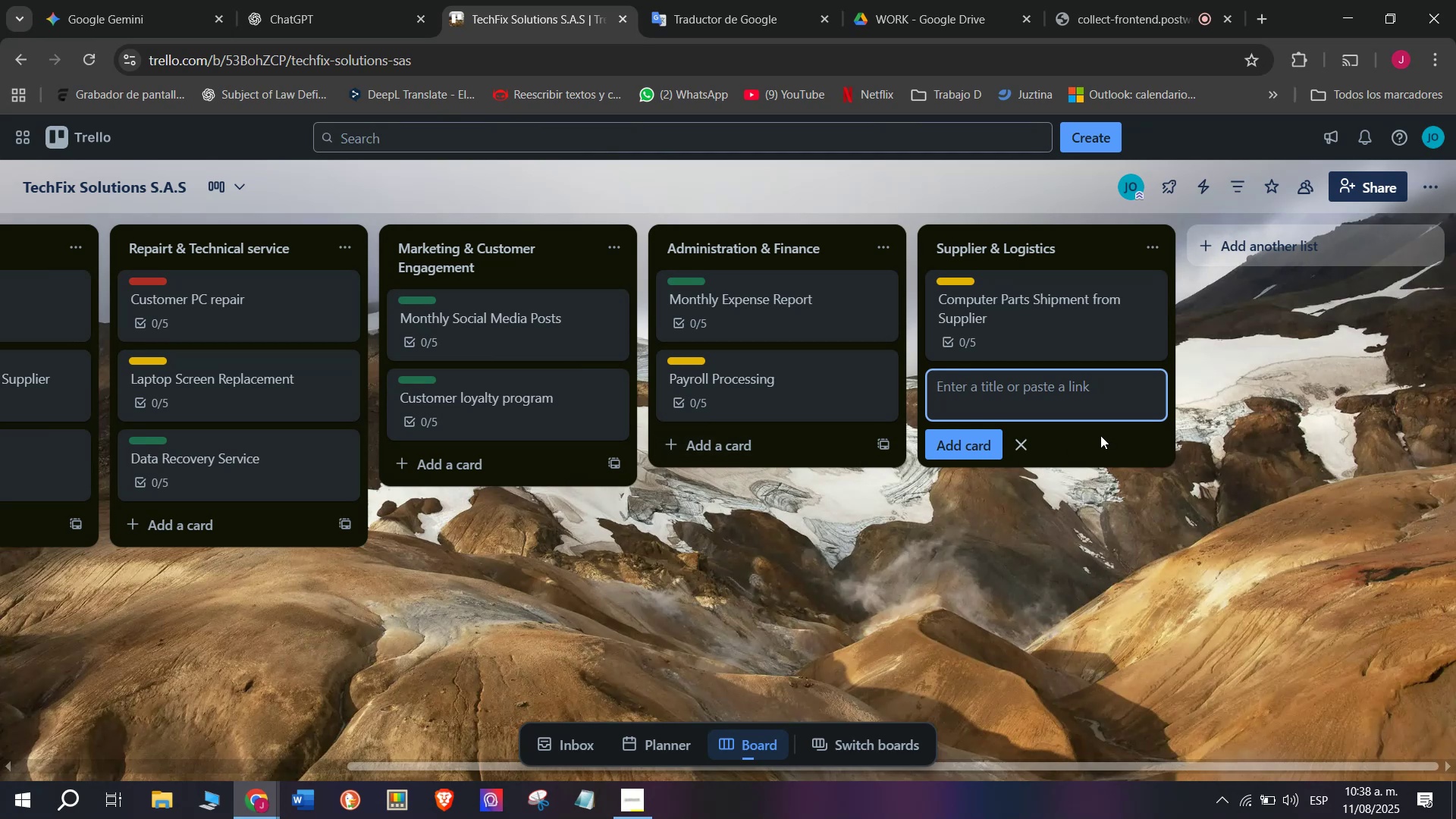 
type(Arrange Cou)
 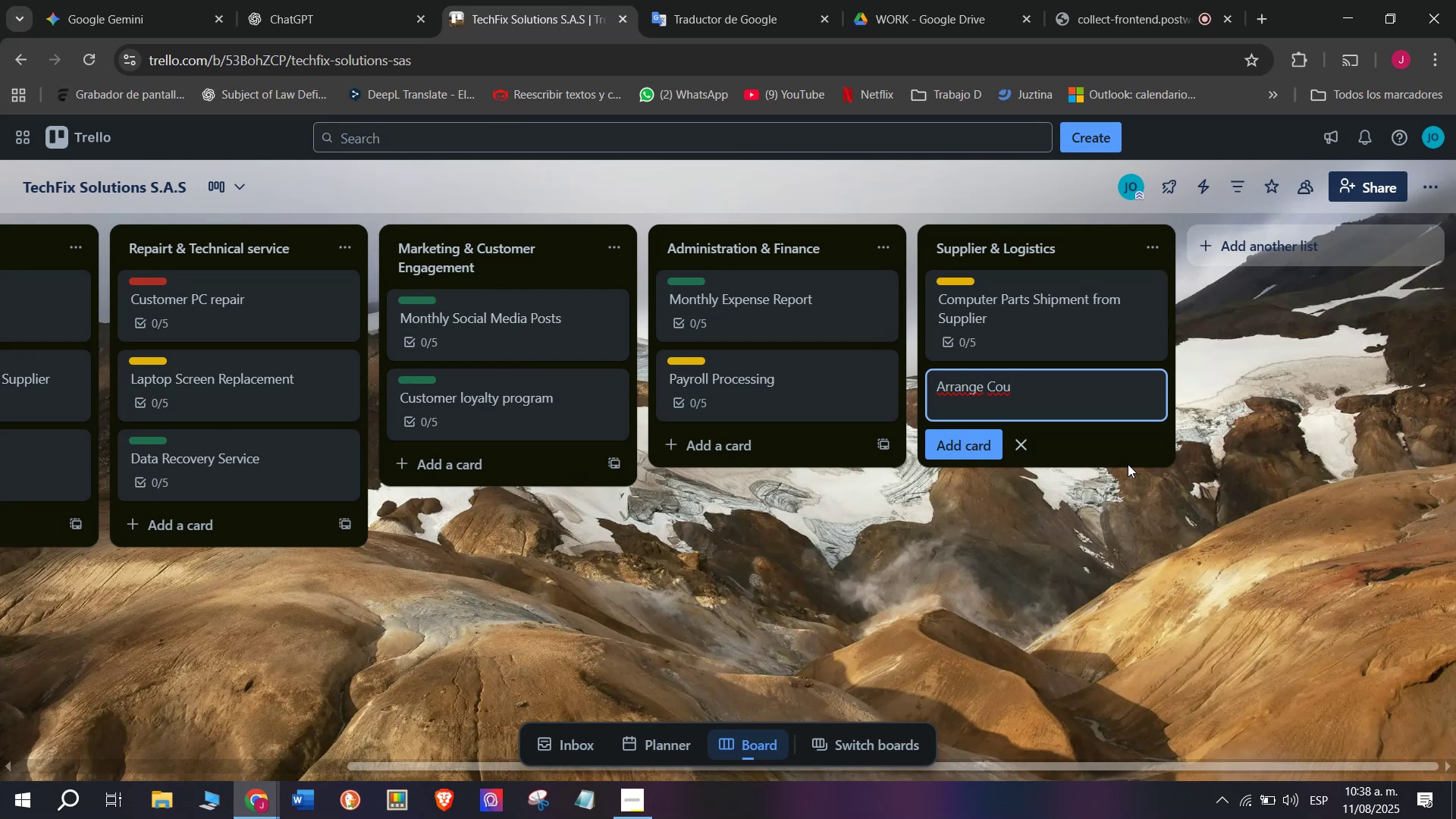 
wait(5.2)
 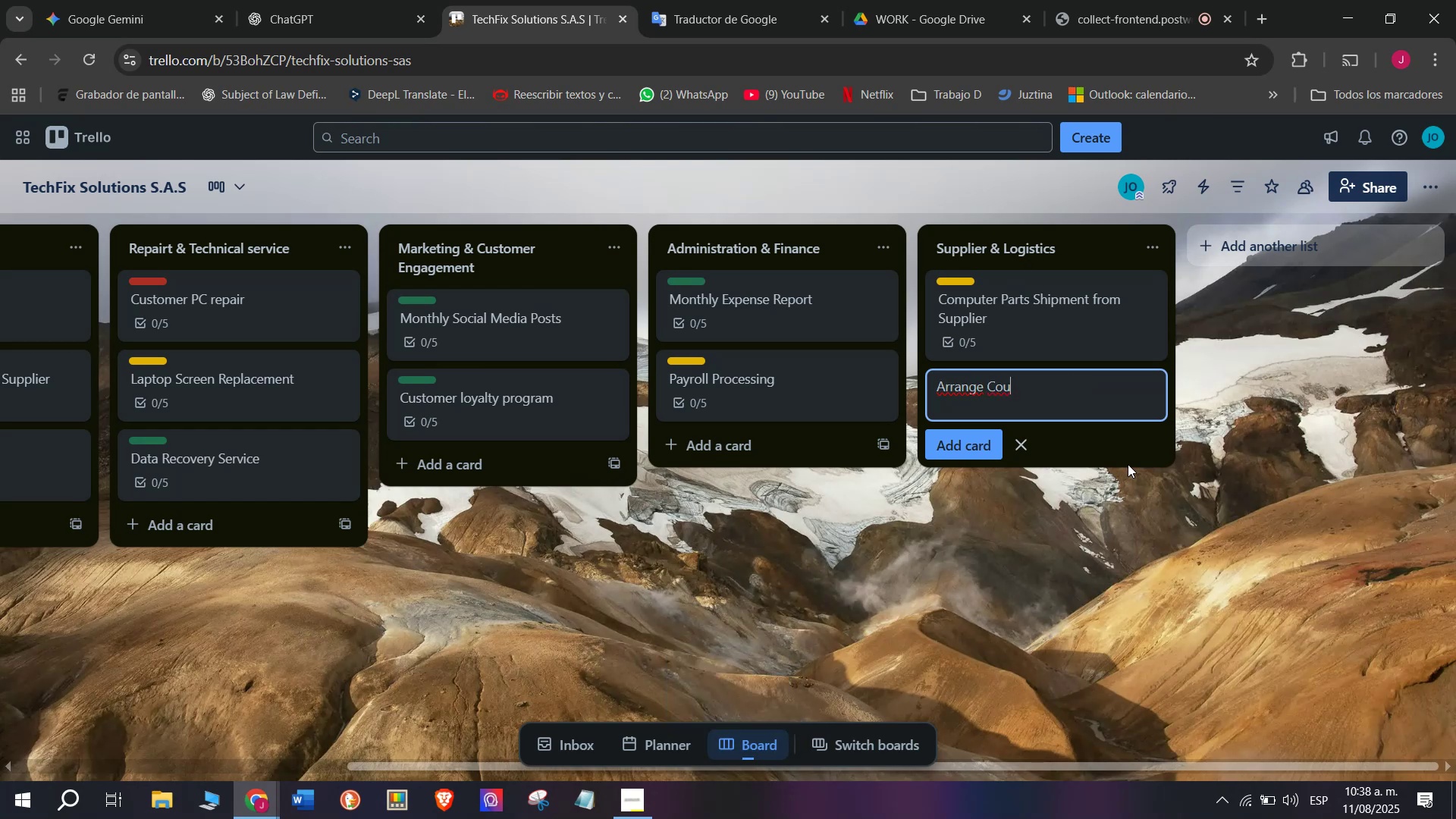 
type(rier)
 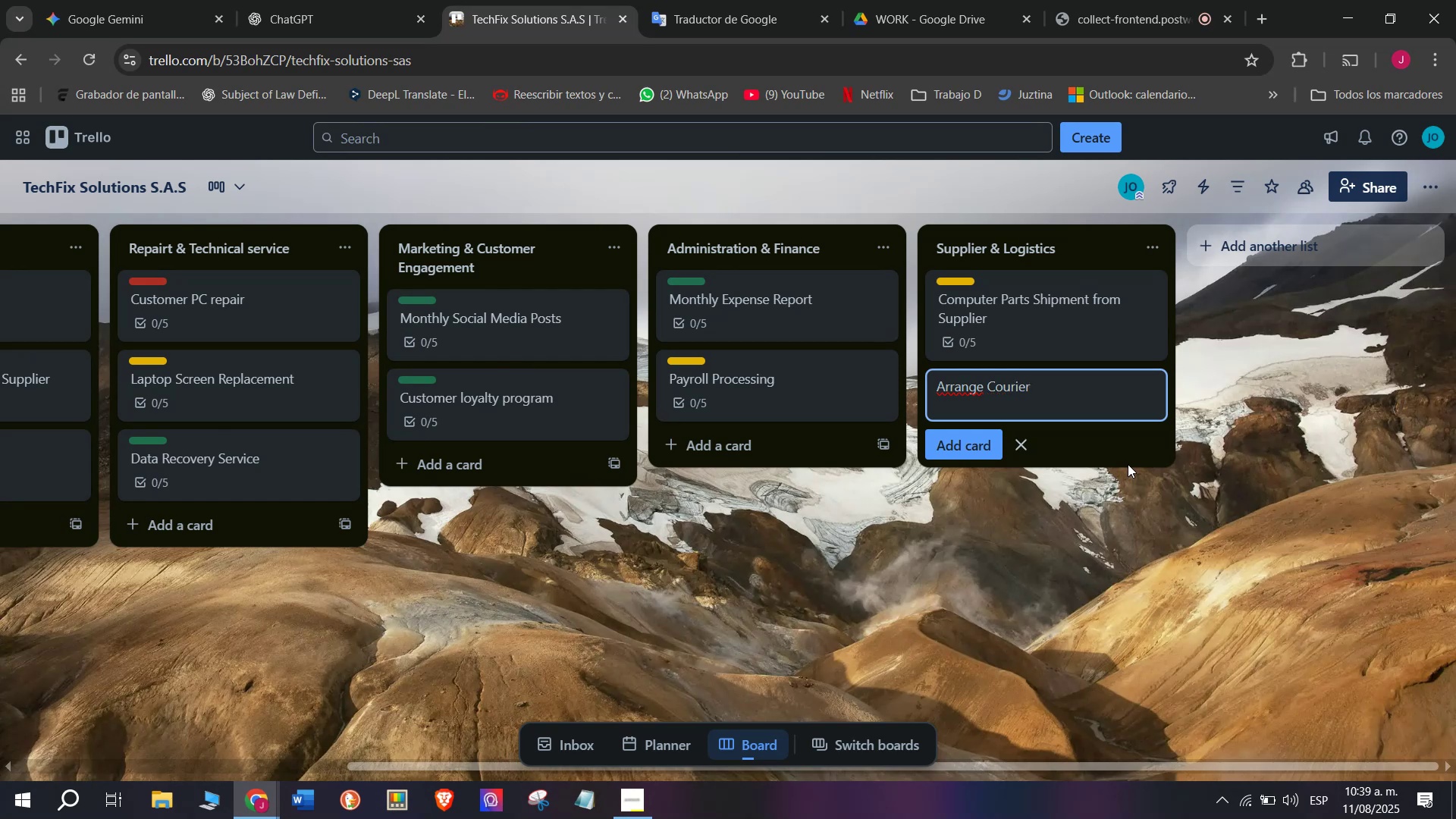 
type( for customer Deliveries)
 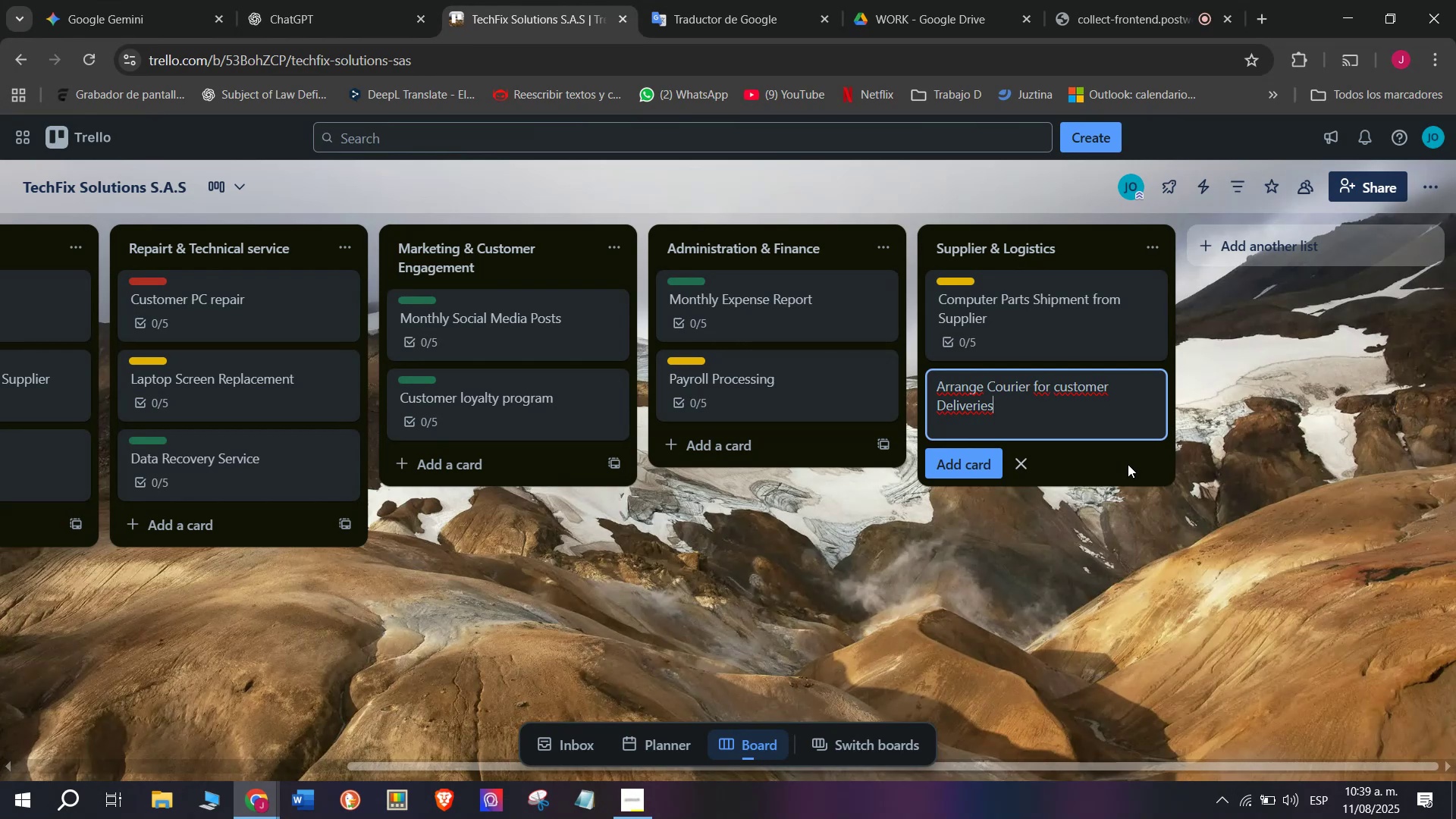 
key(Enter)
 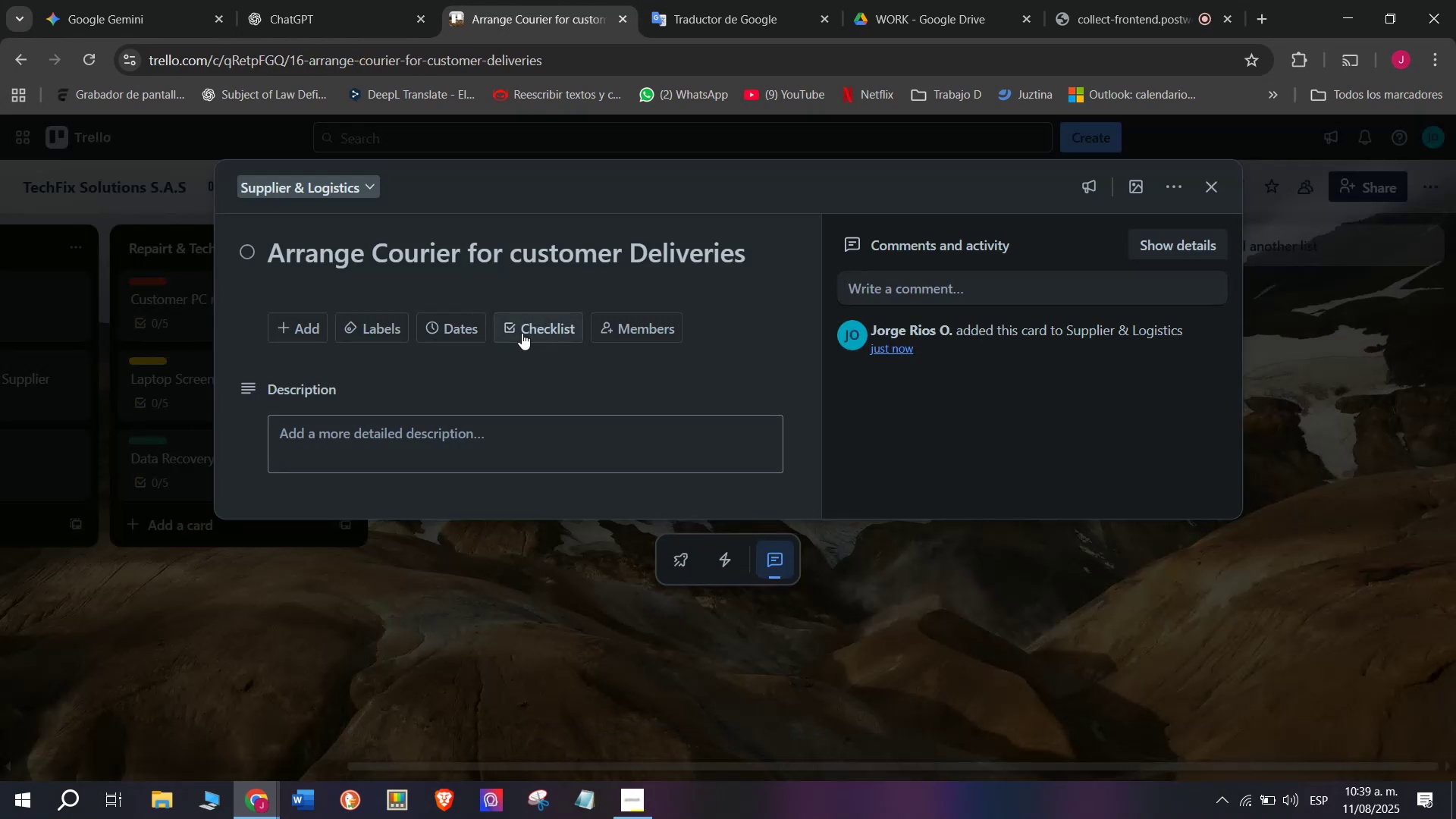 
wait(8.41)
 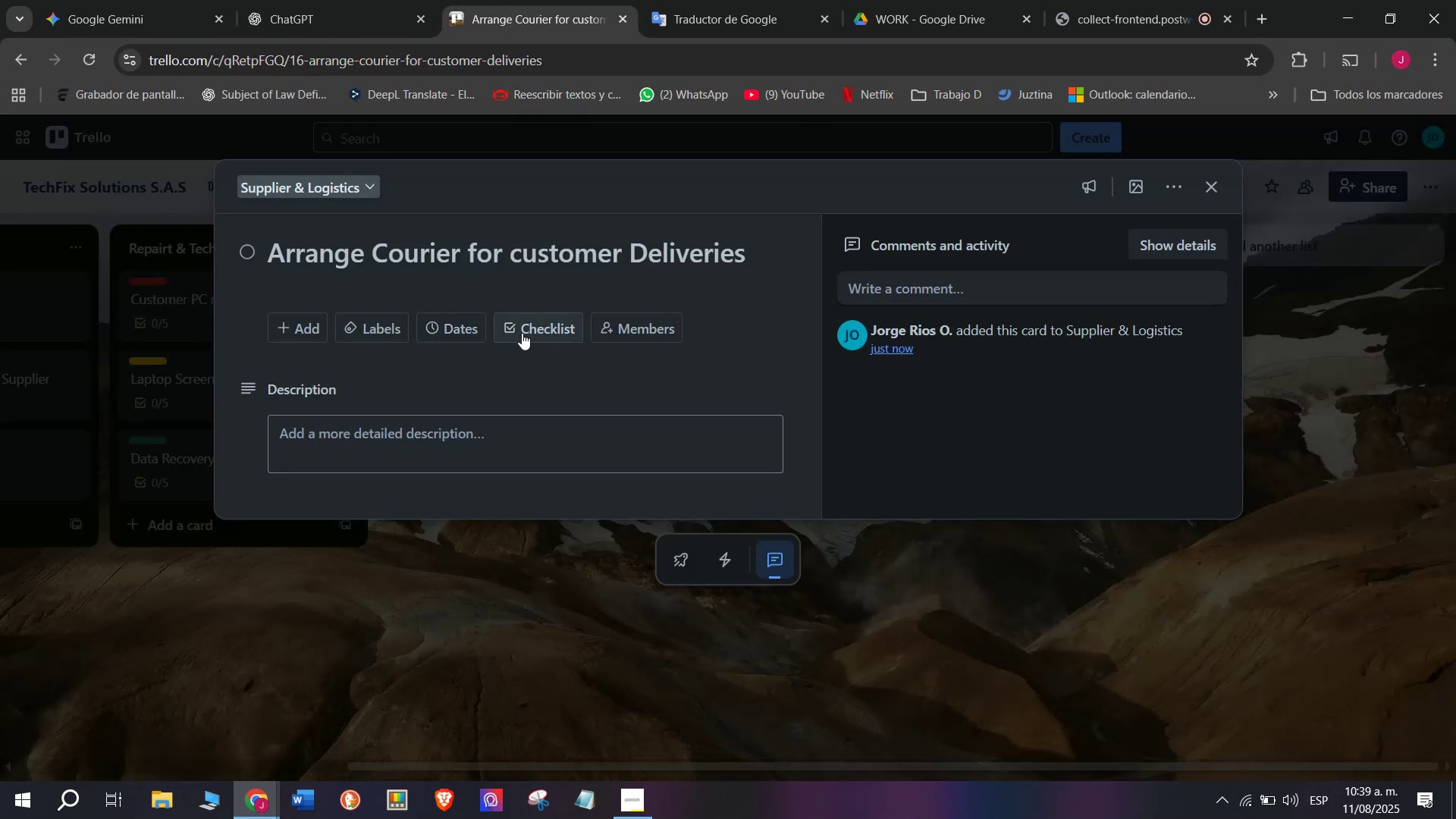 
type(Pe)
key(Backspace)
type(repare packages for delivery)
 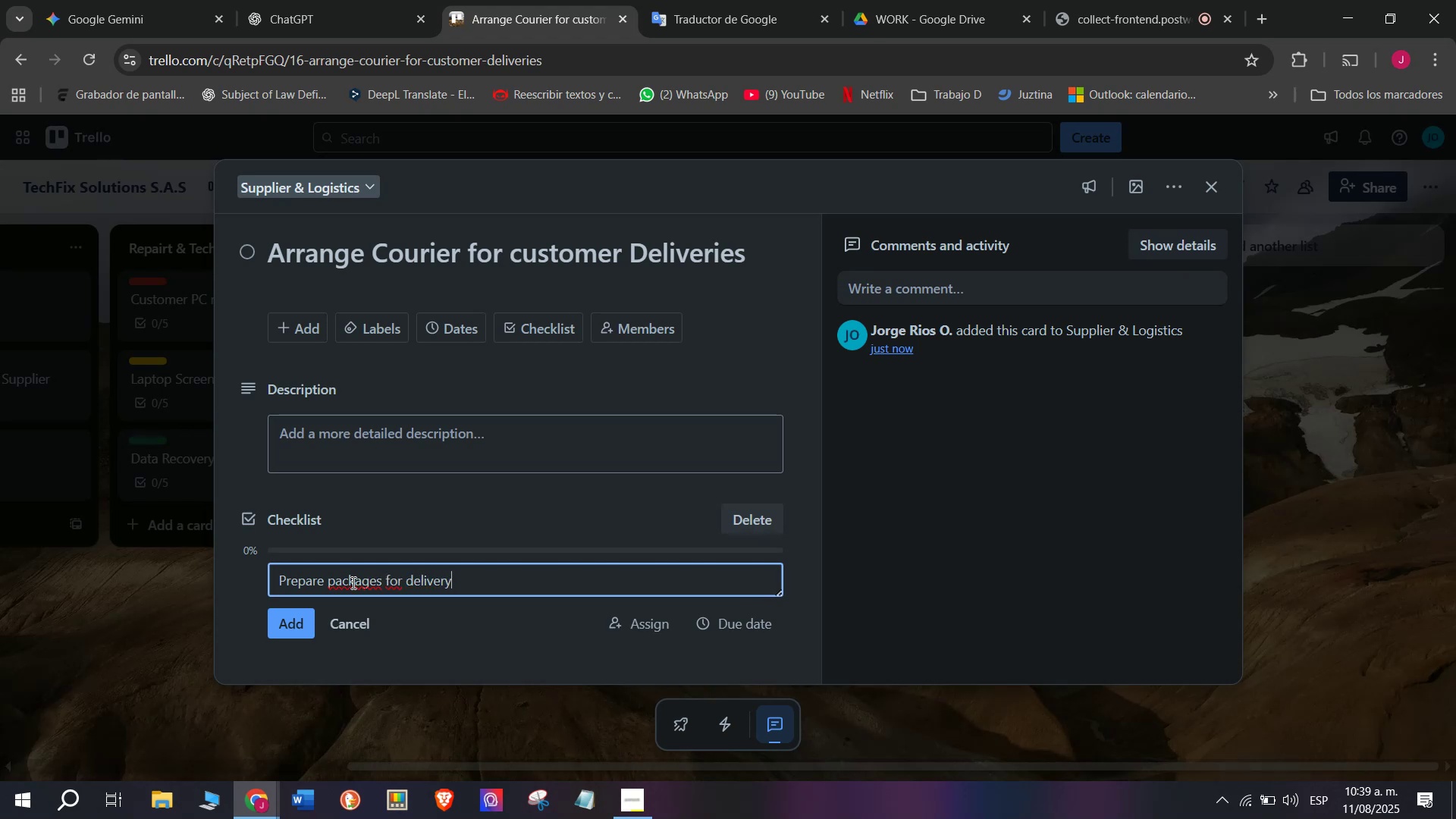 
key(Enter)
 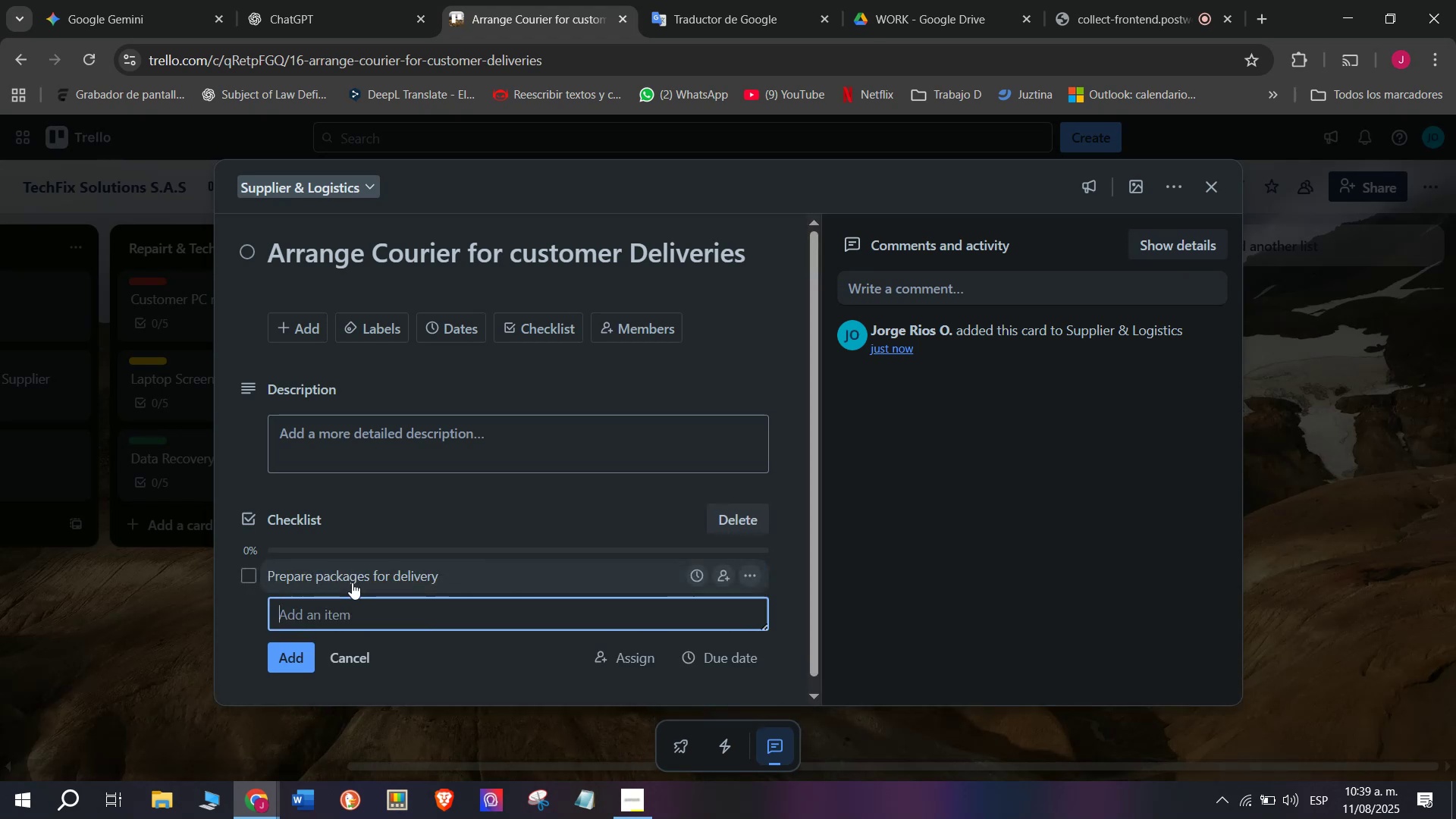 
type(Print sh)
 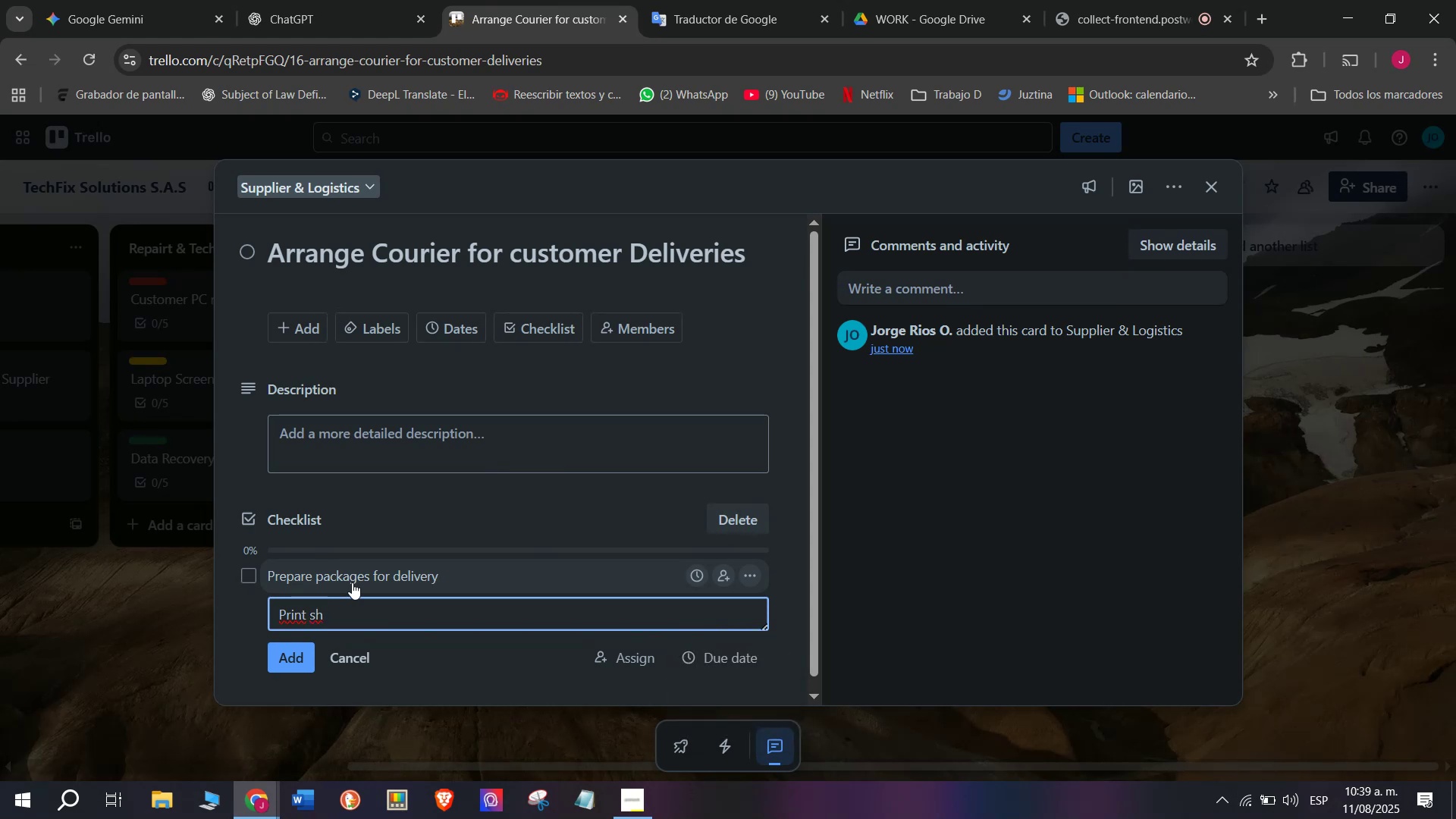 
wait(6.44)
 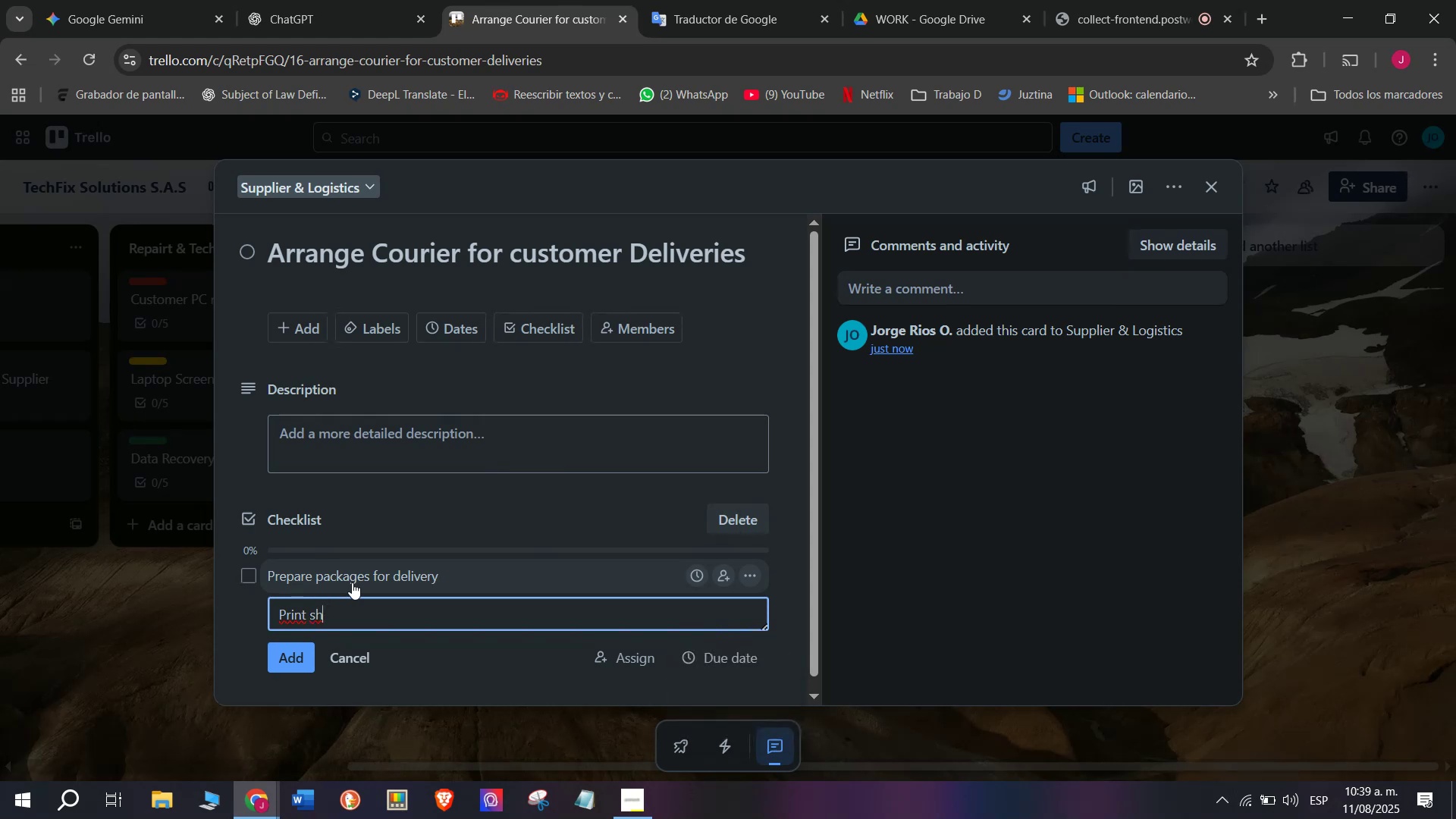 
type(ipping labels)
 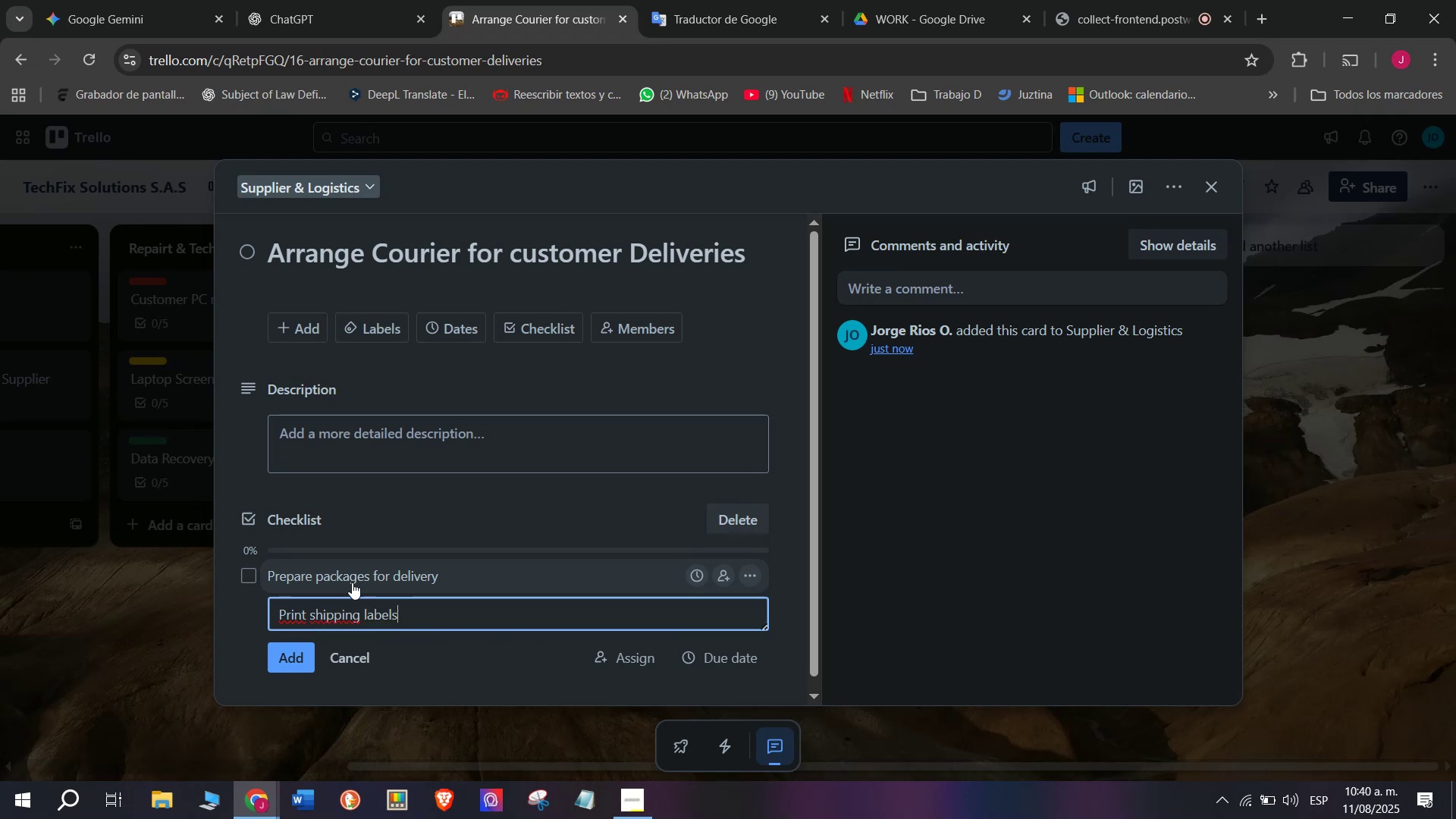 
key(Enter)
 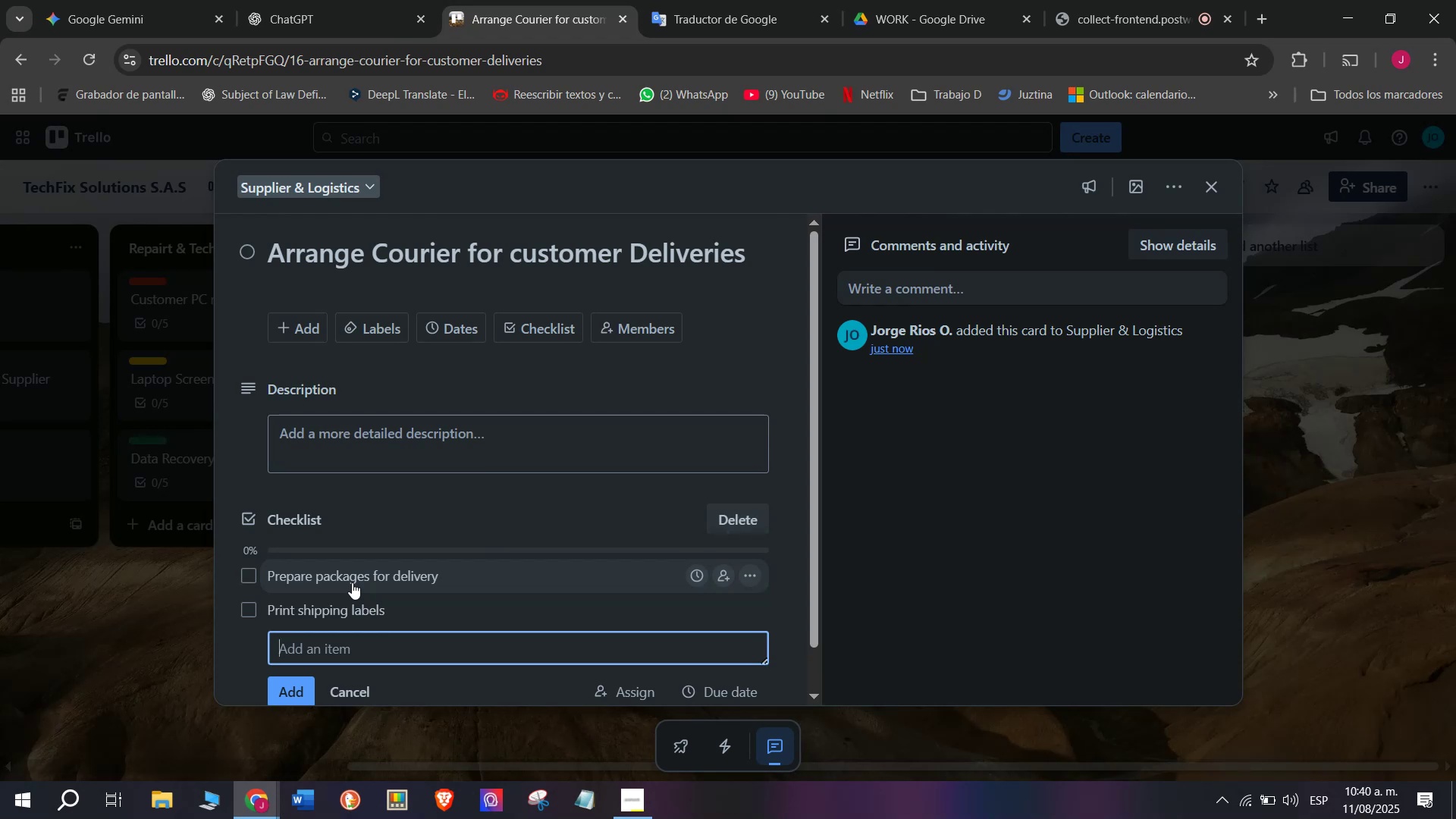 
type(Contact couri)
 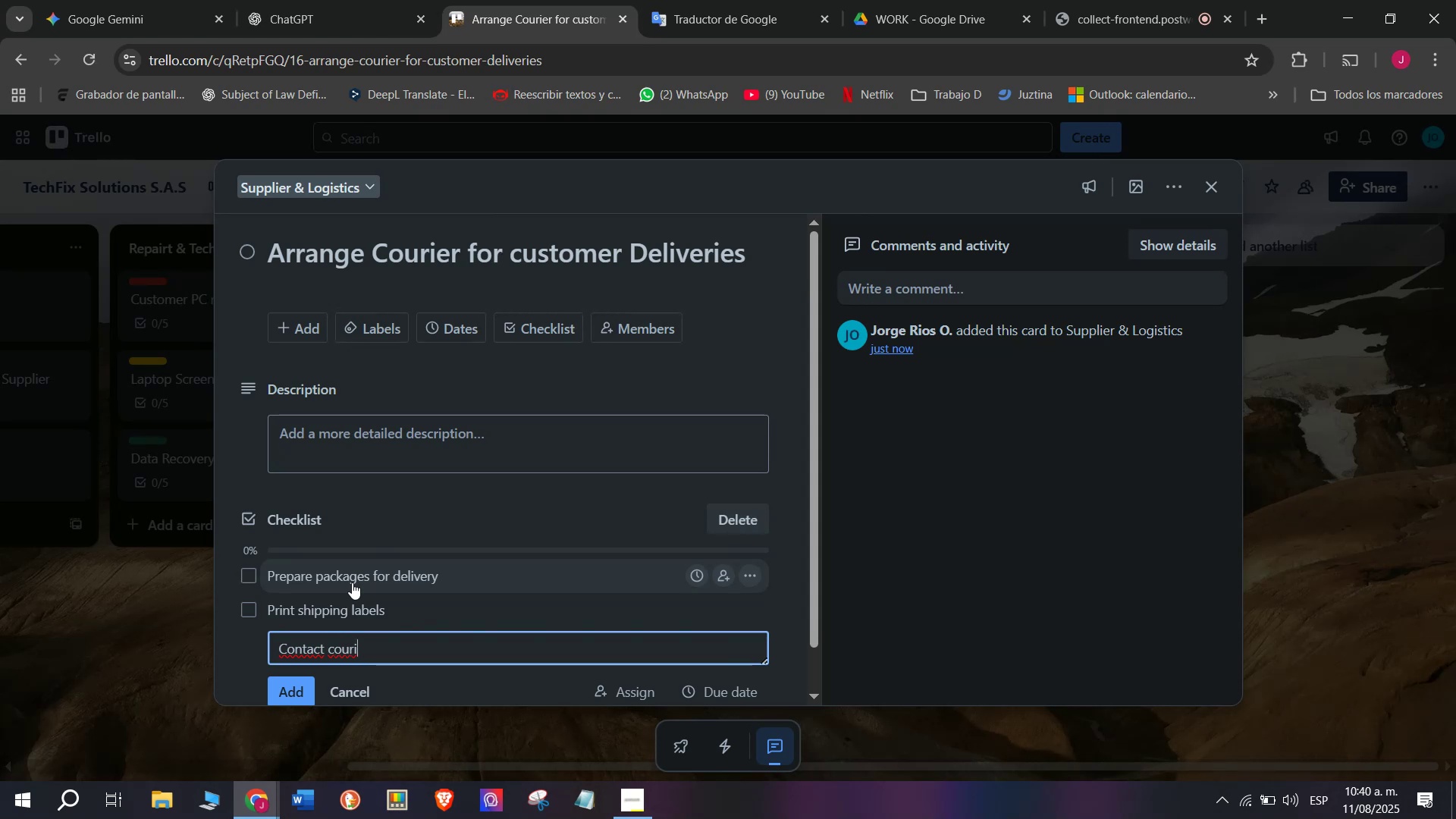 
wait(5.81)
 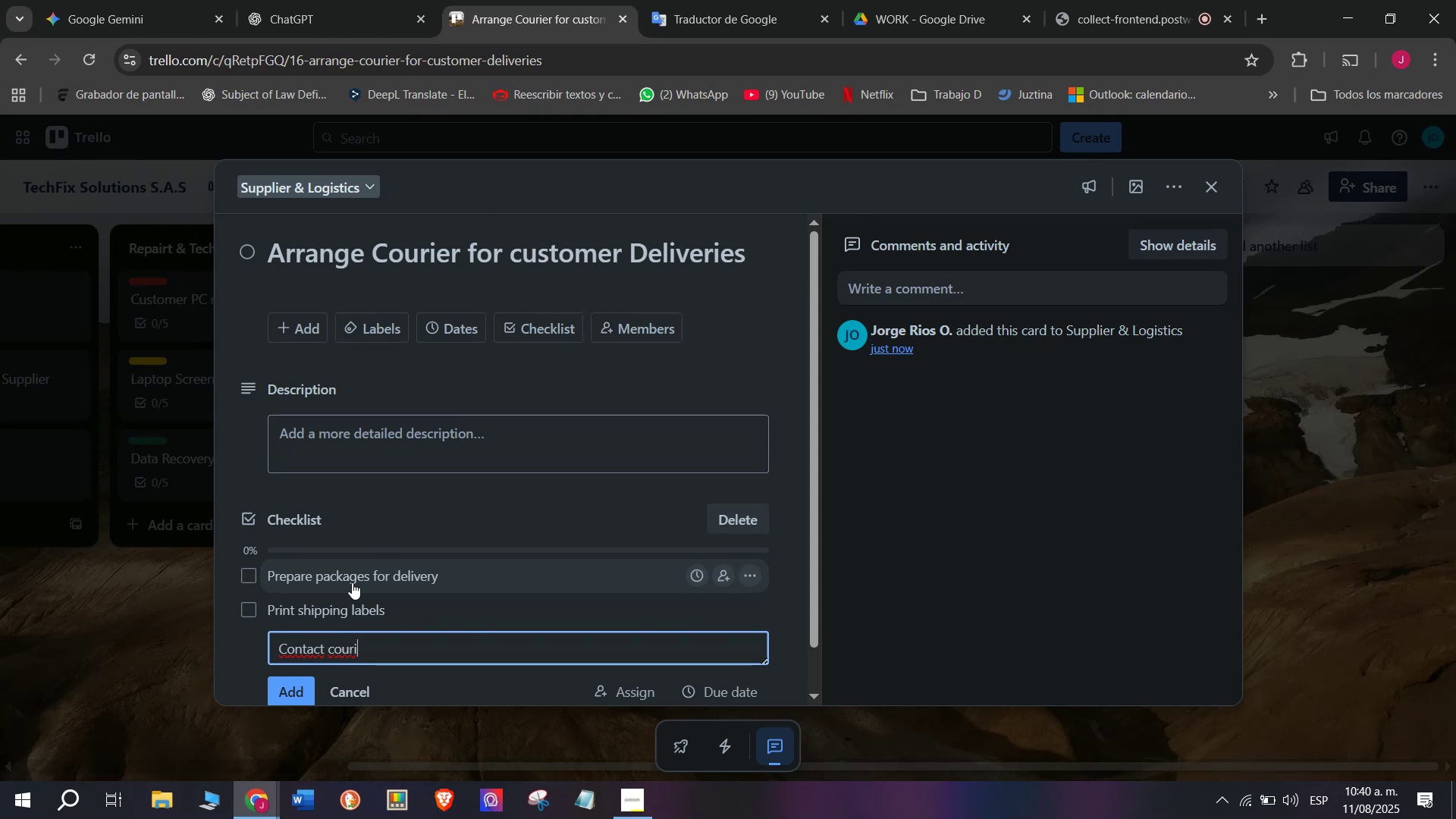 
type(er )
 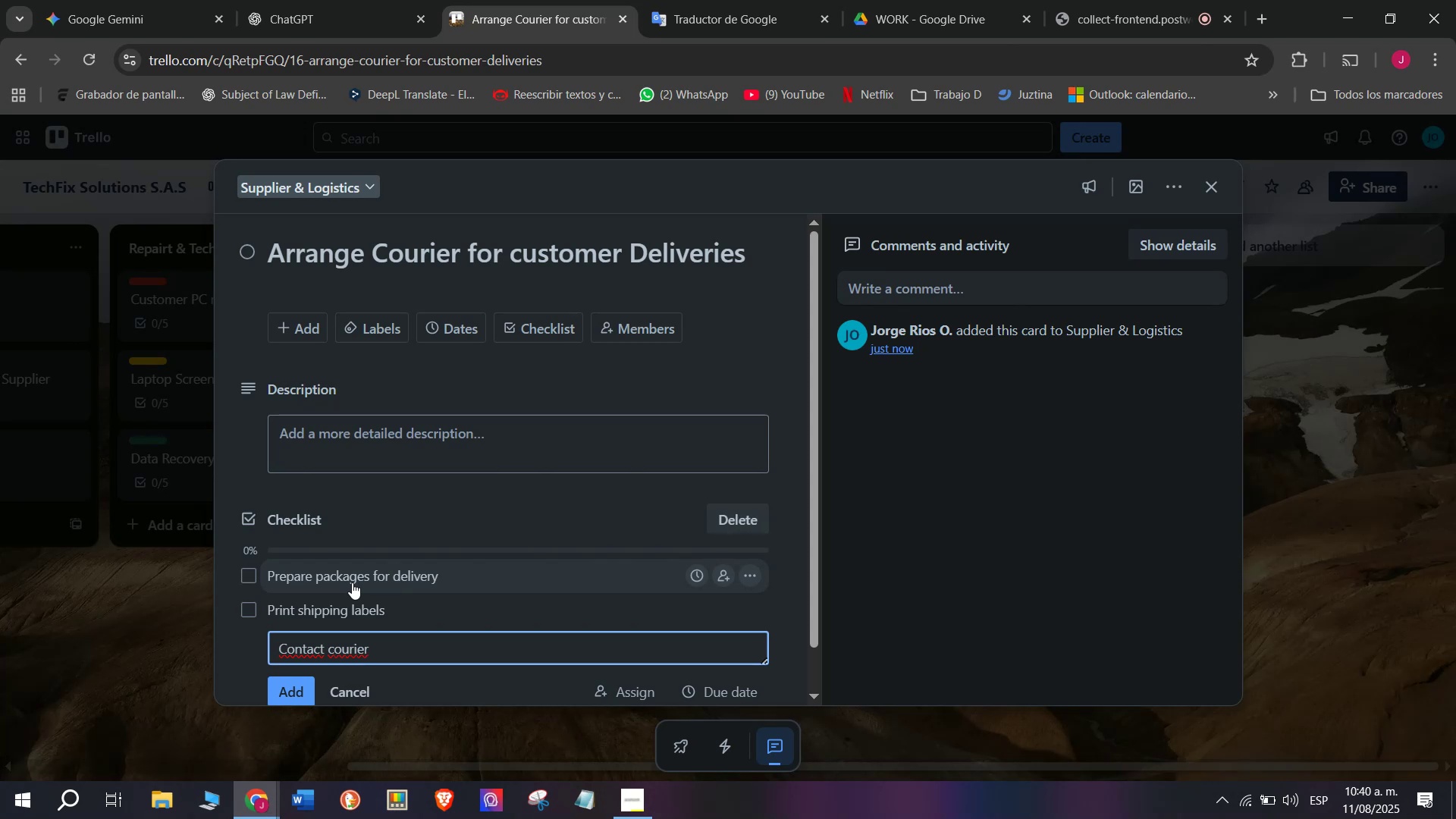 
wait(10.27)
 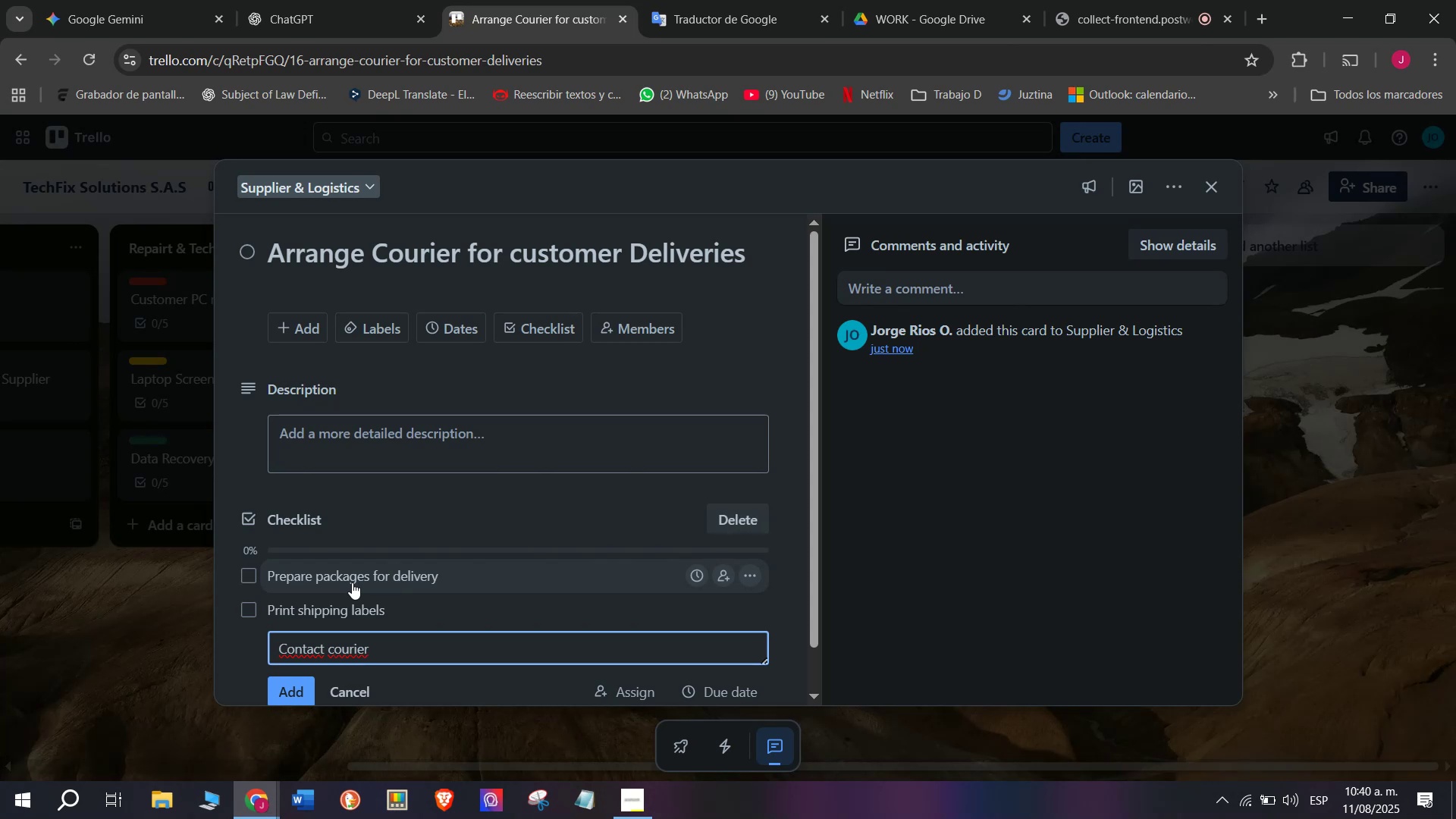 
type(service)
 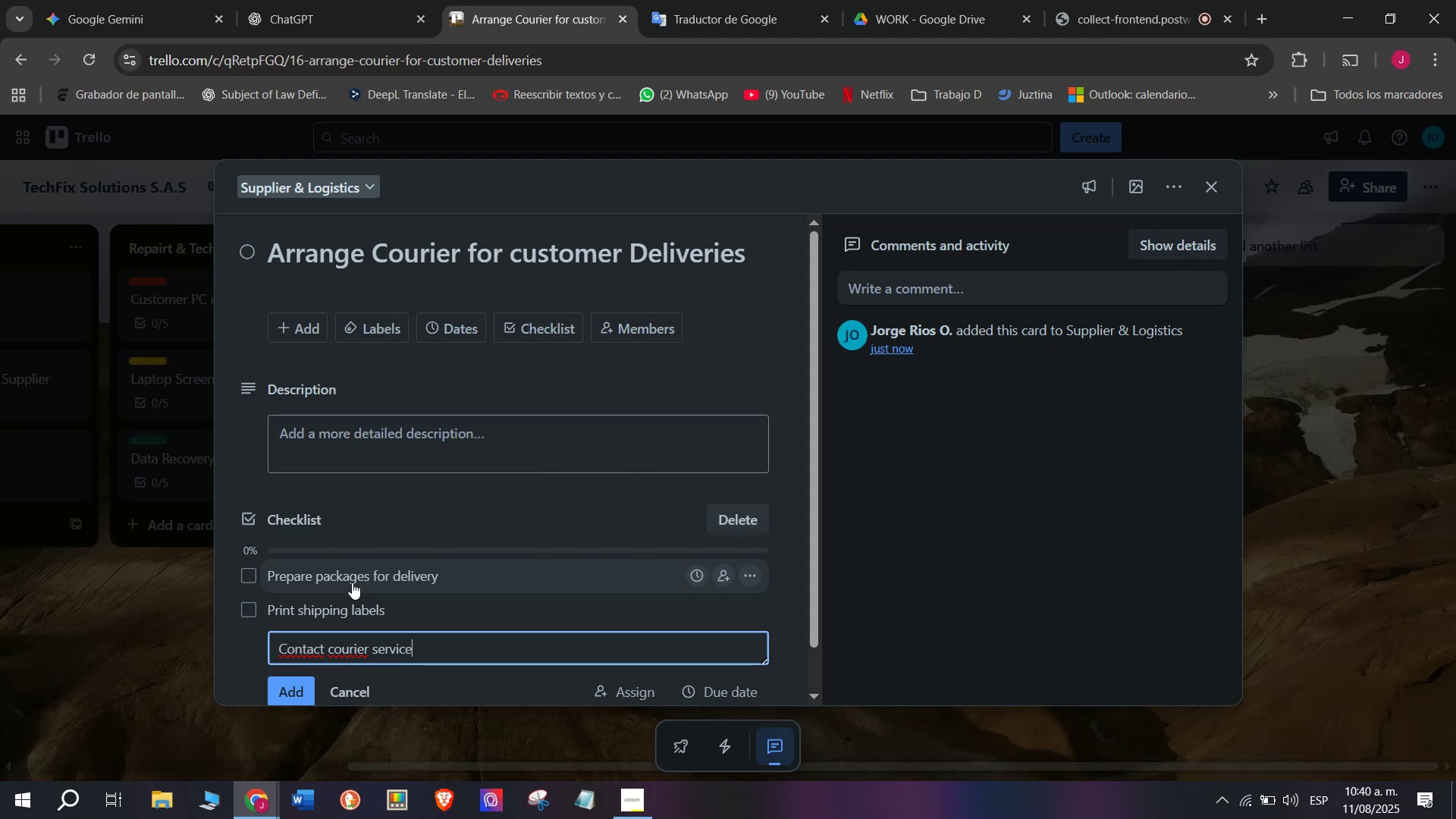 
key(Enter)
 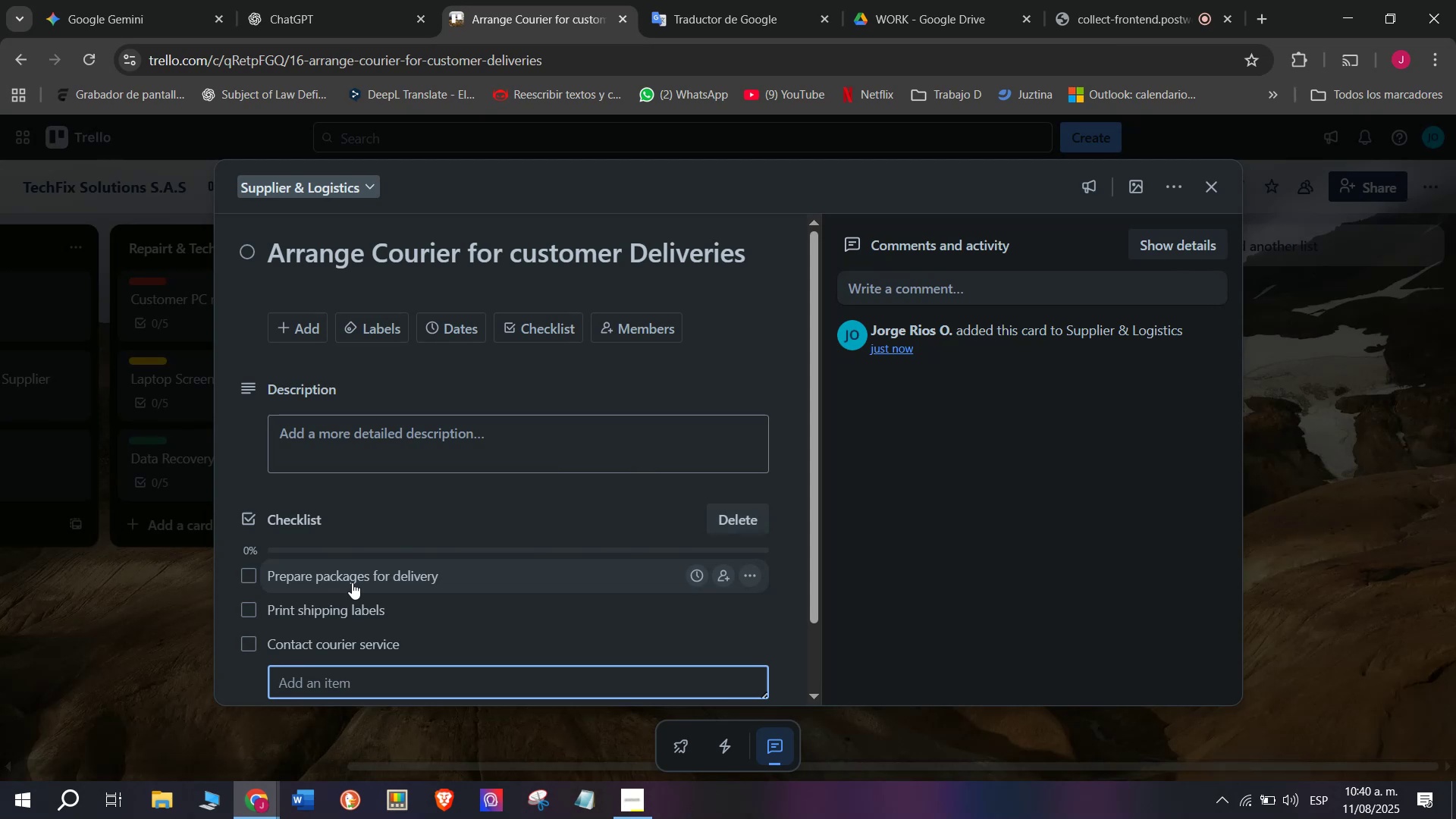 
wait(18.12)
 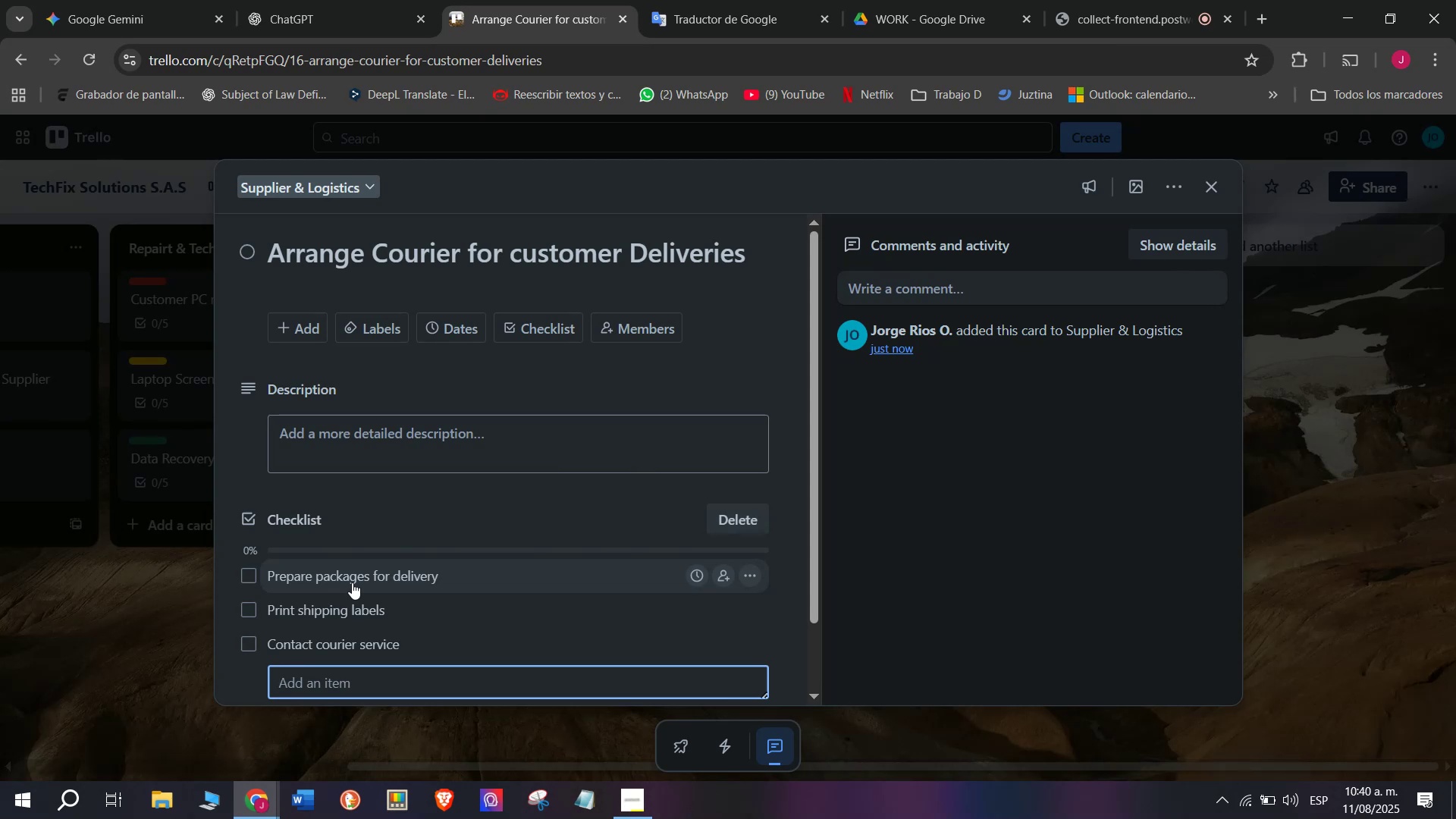 
type(Conf)
 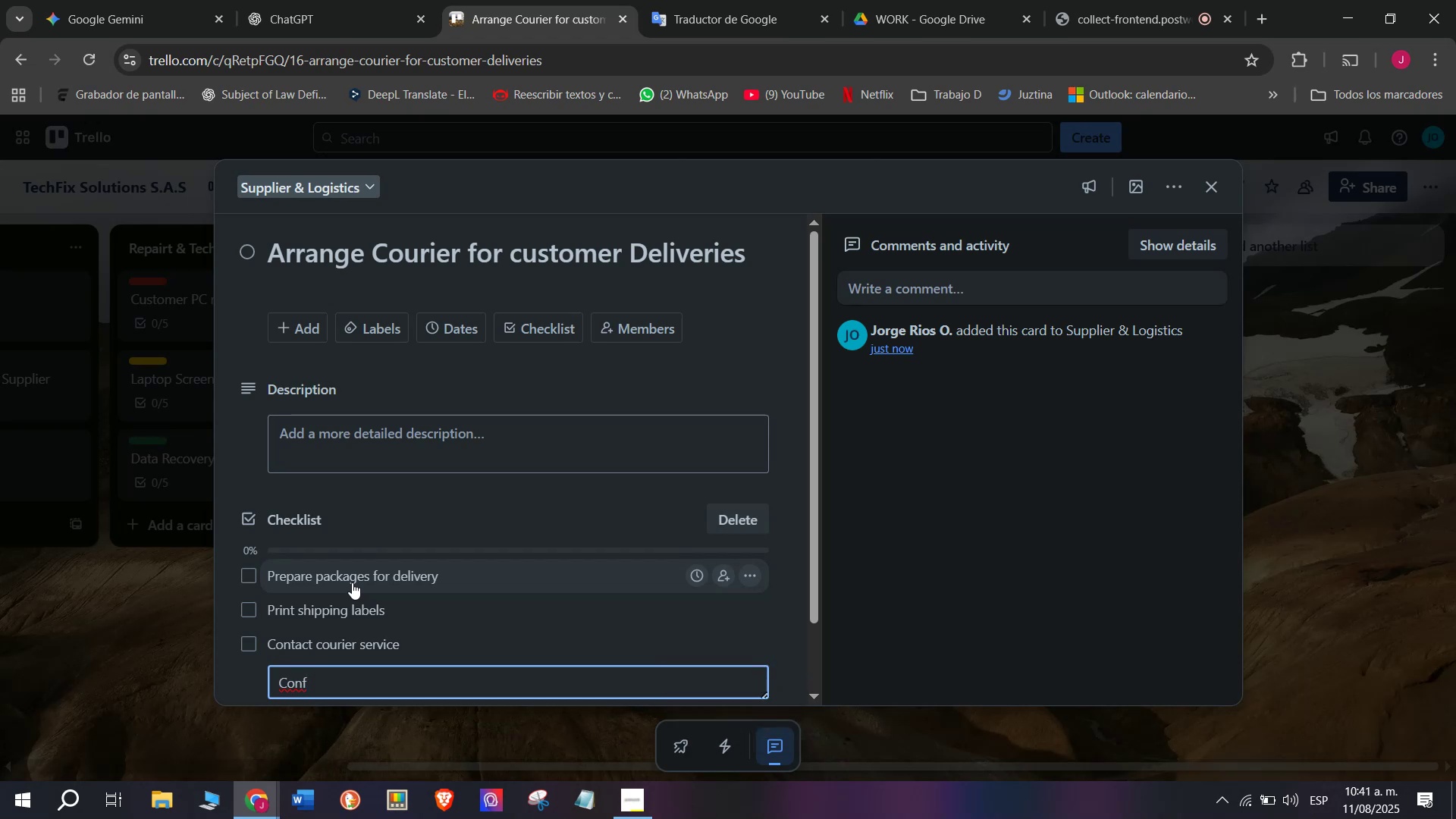 
wait(5.04)
 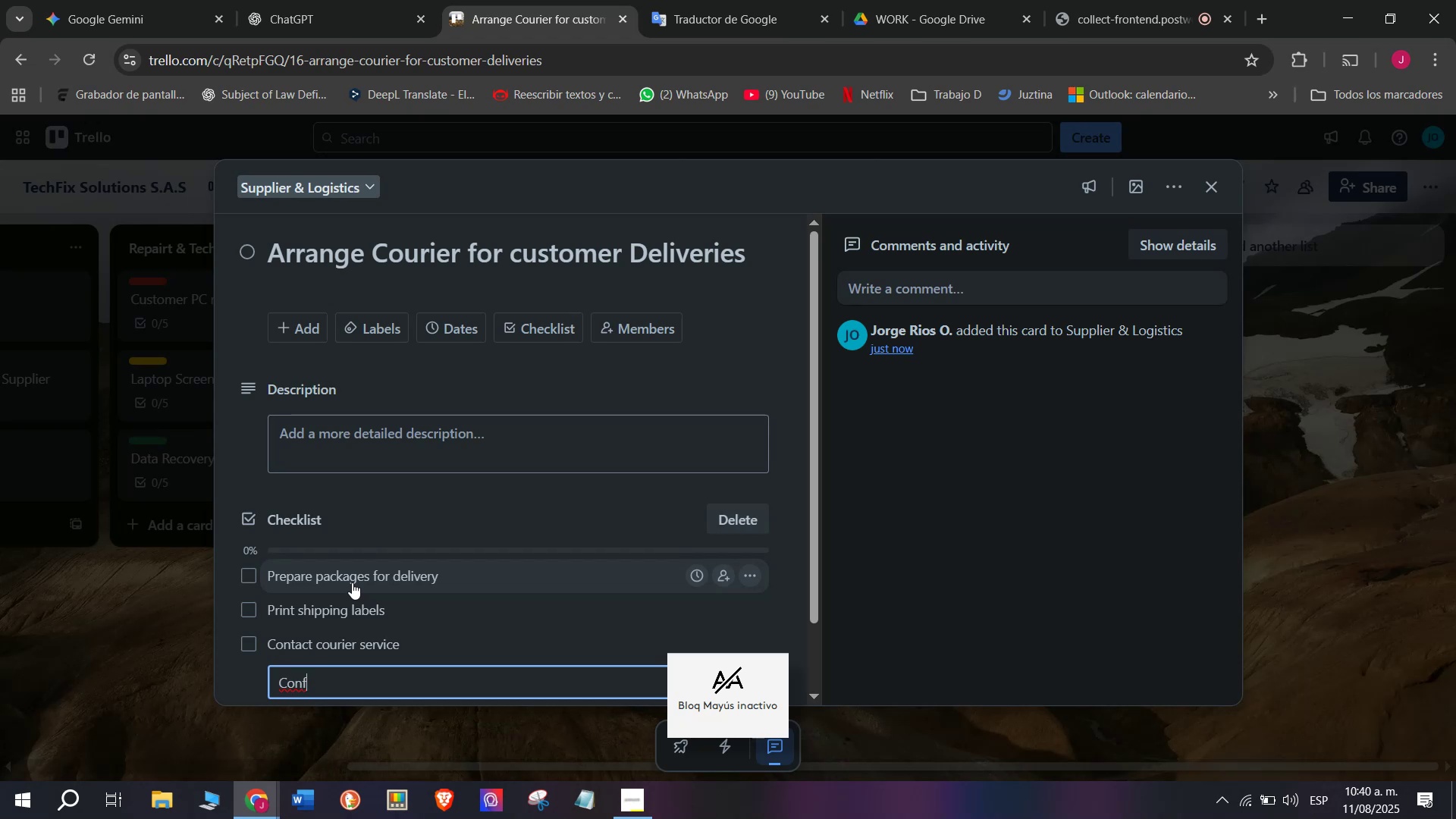 
type(ier)
 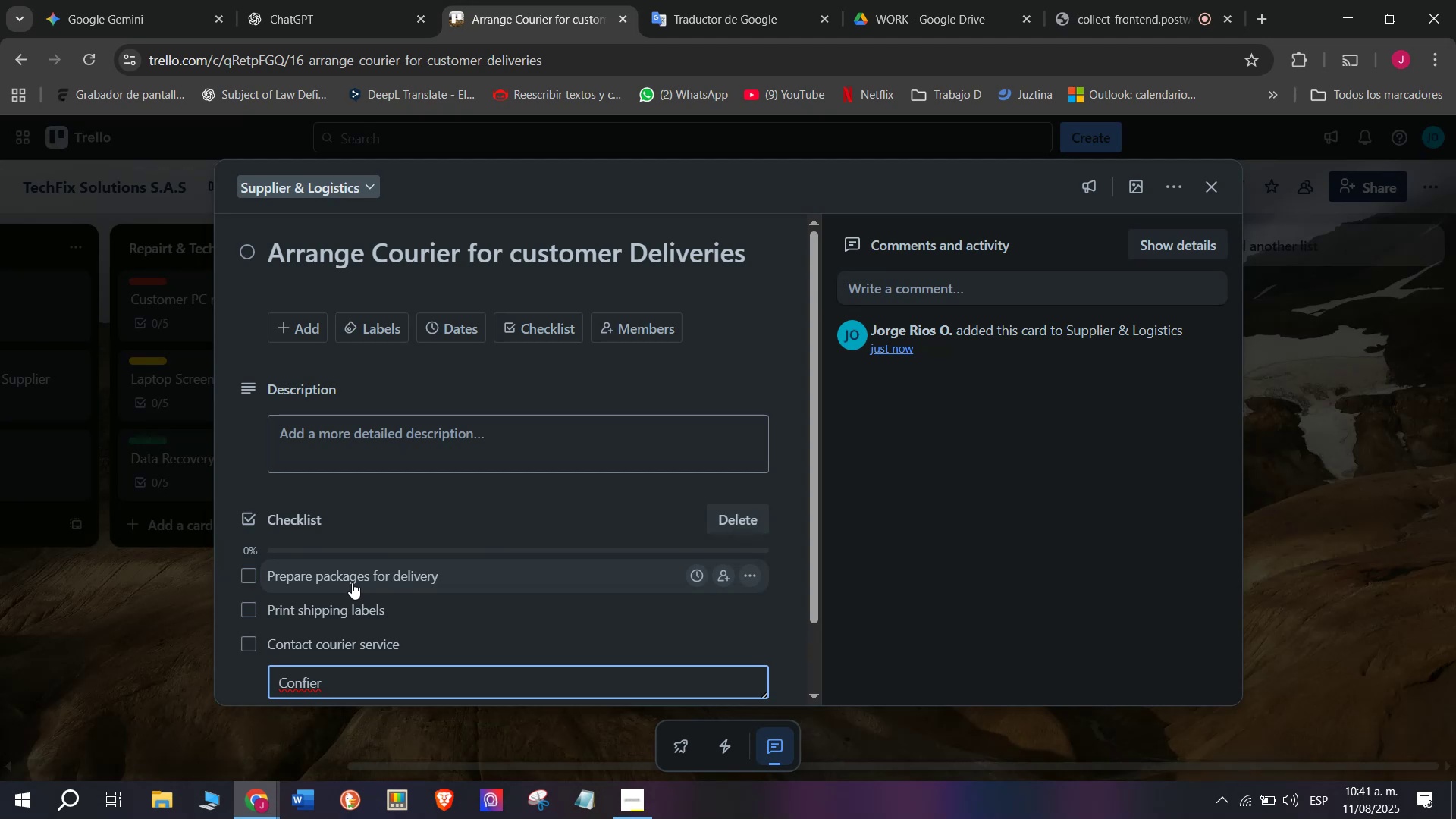 
wait(9.25)
 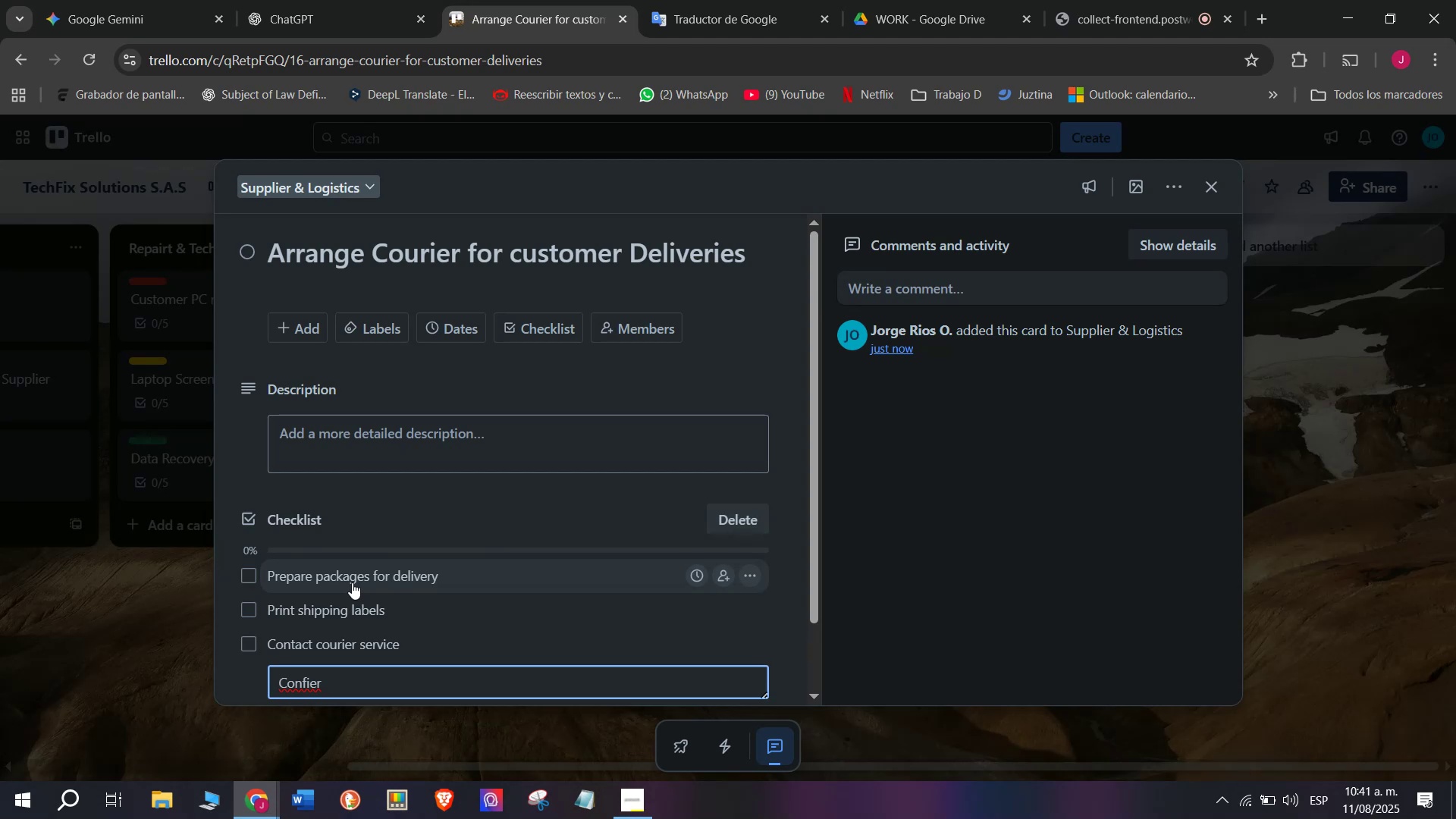 
key(Space)
 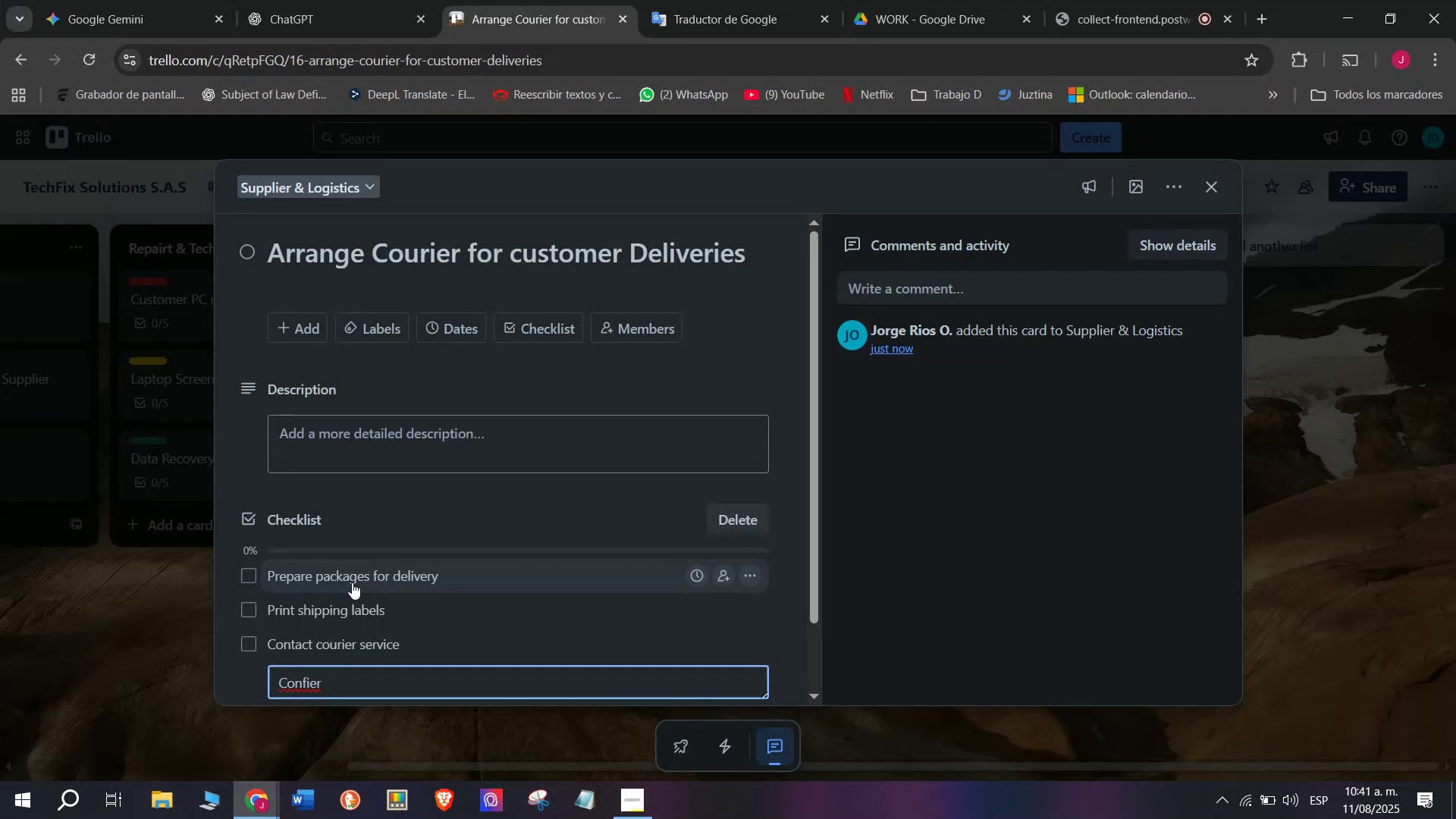 
wait(30.0)
 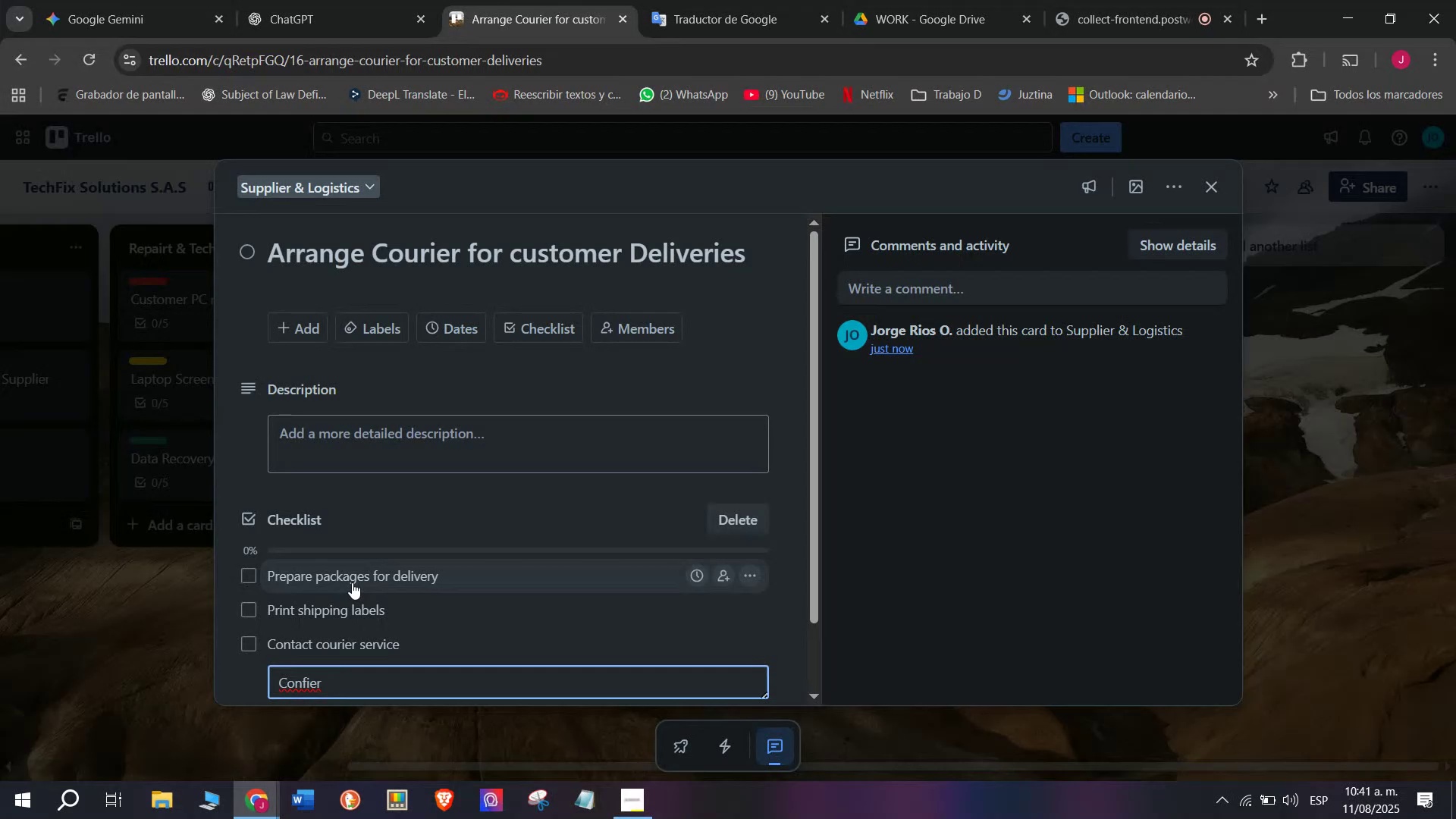 
key(E)
 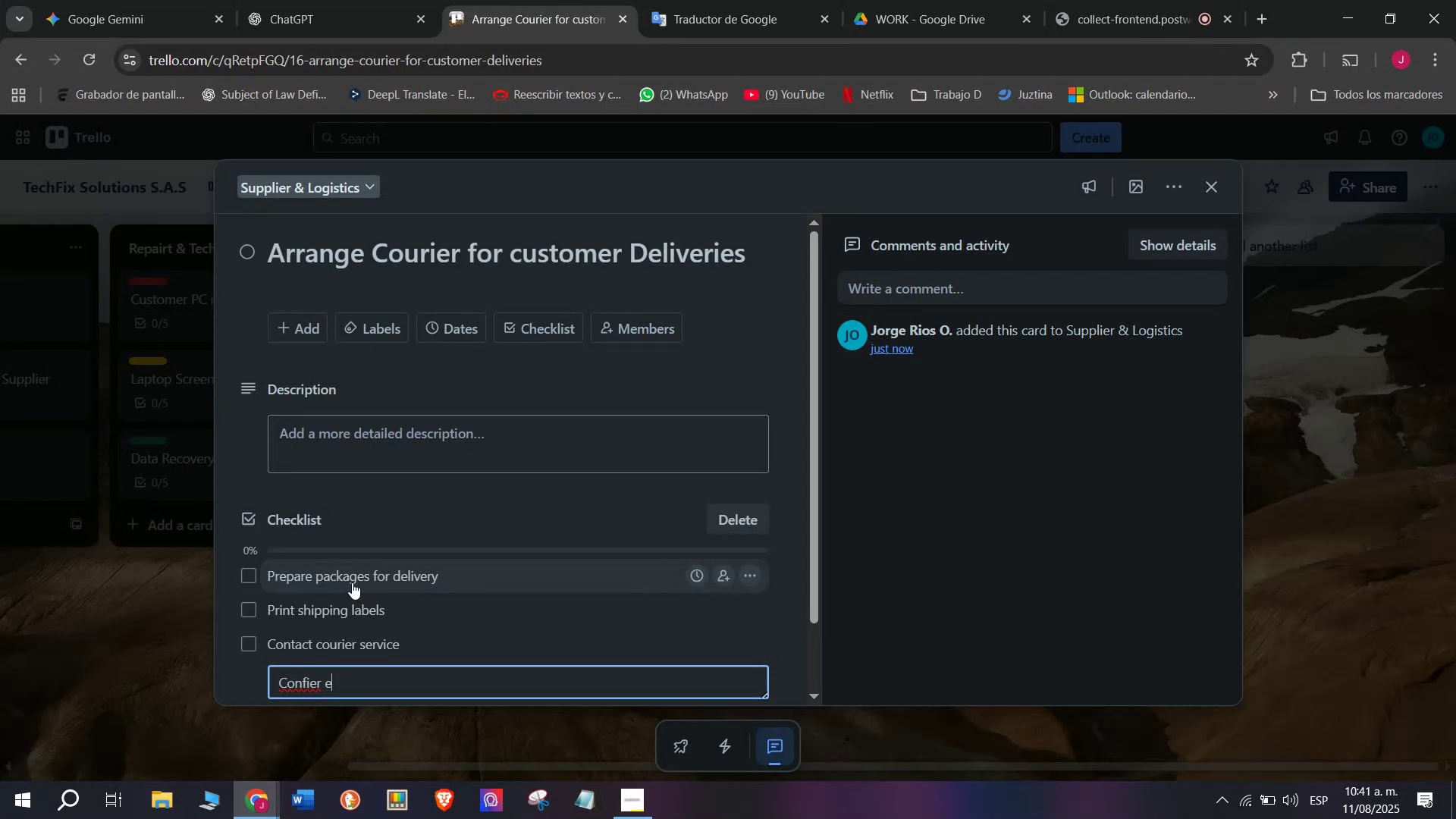 
key(Backspace)
 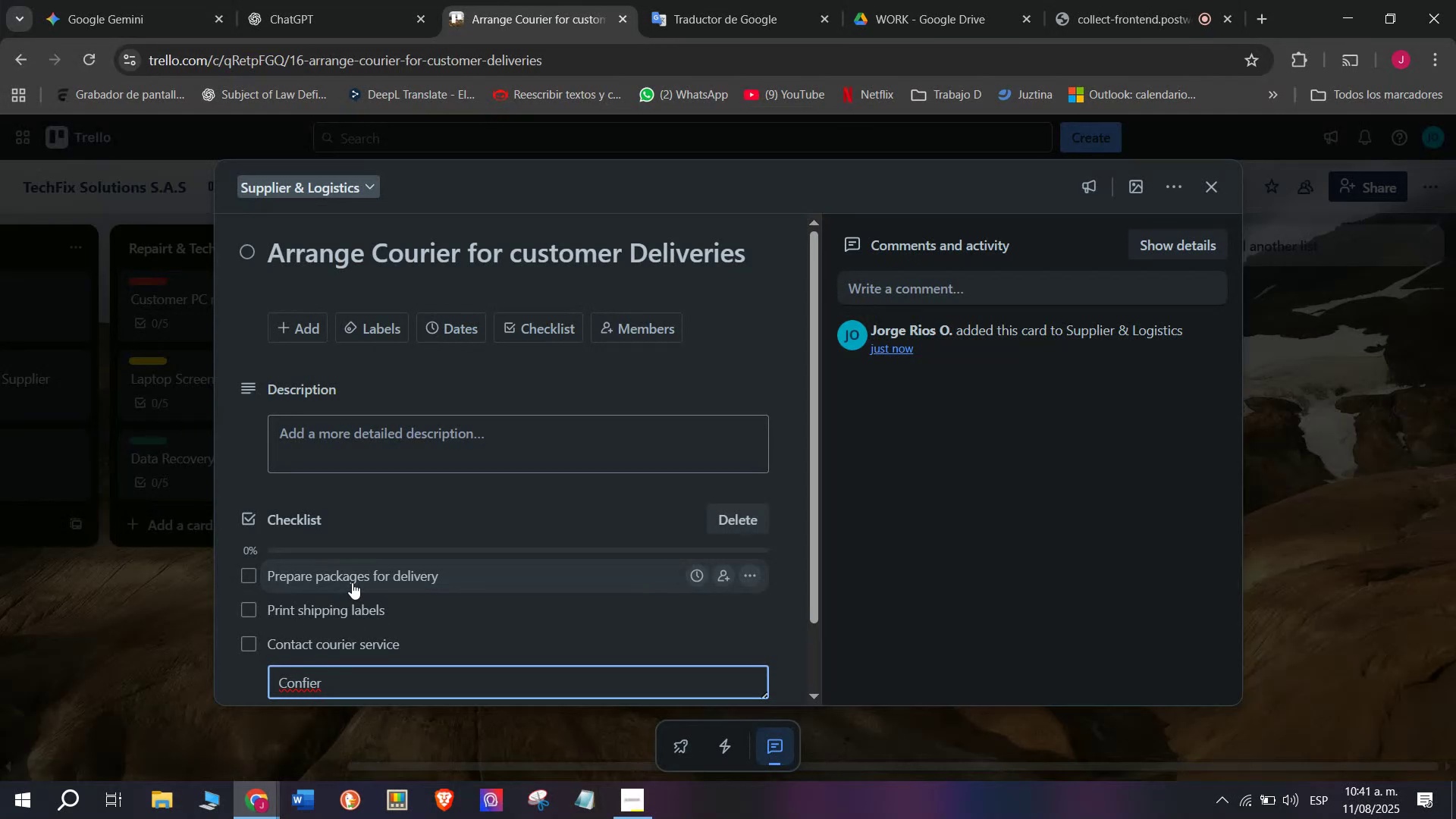 
key(Backspace)
 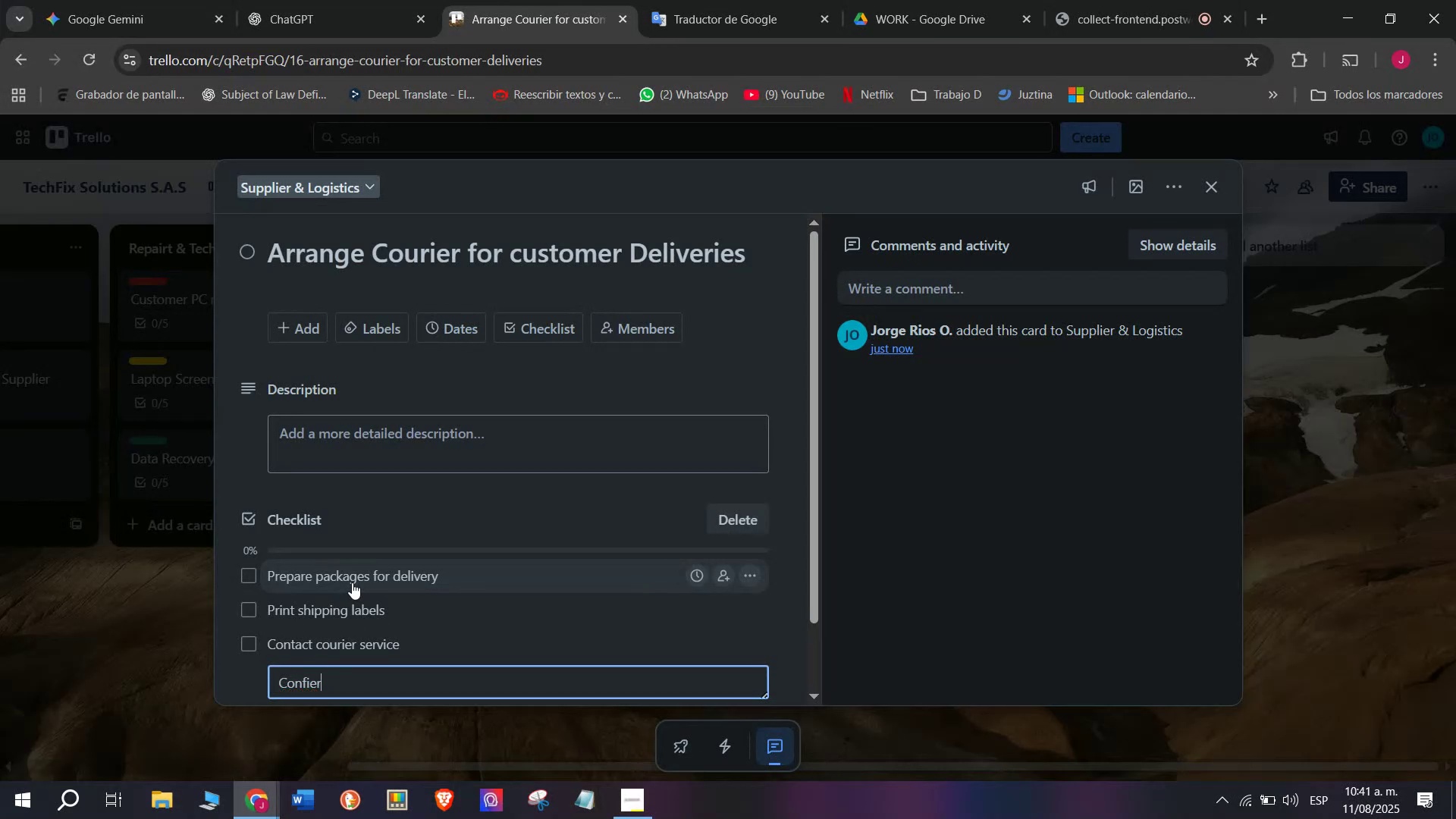 
key(Backspace)
 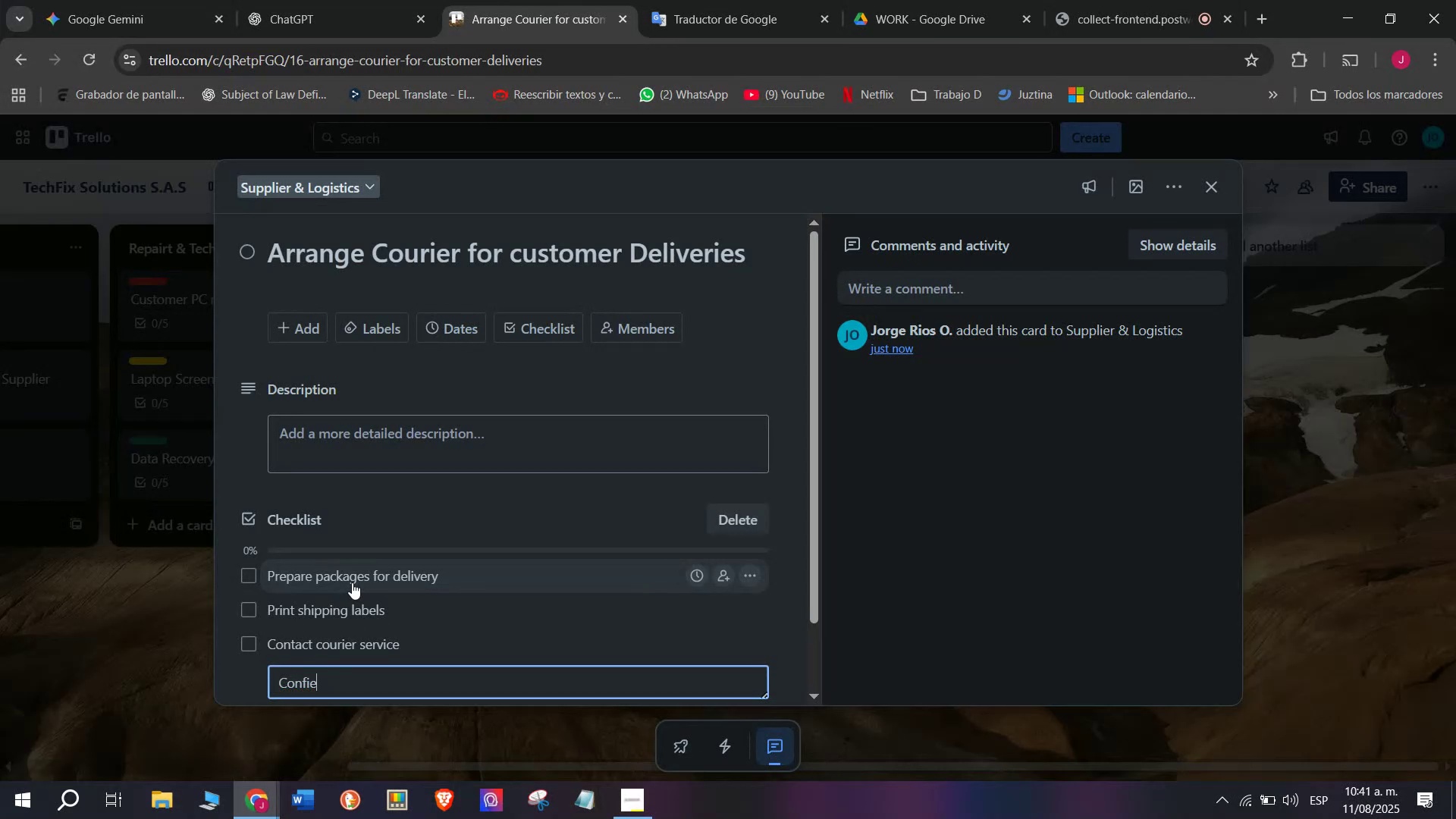 
key(R)
 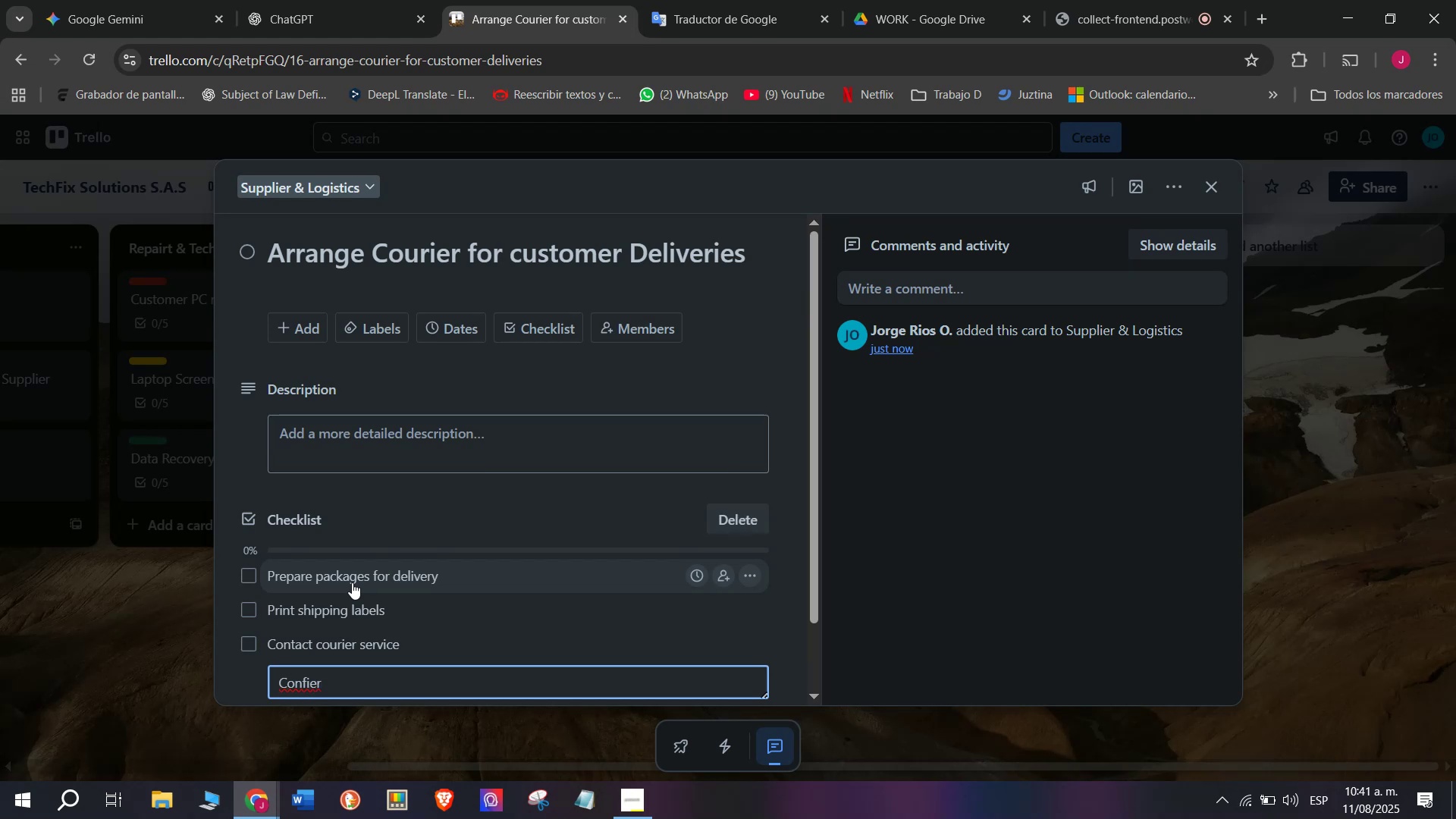 
key(Backspace)
 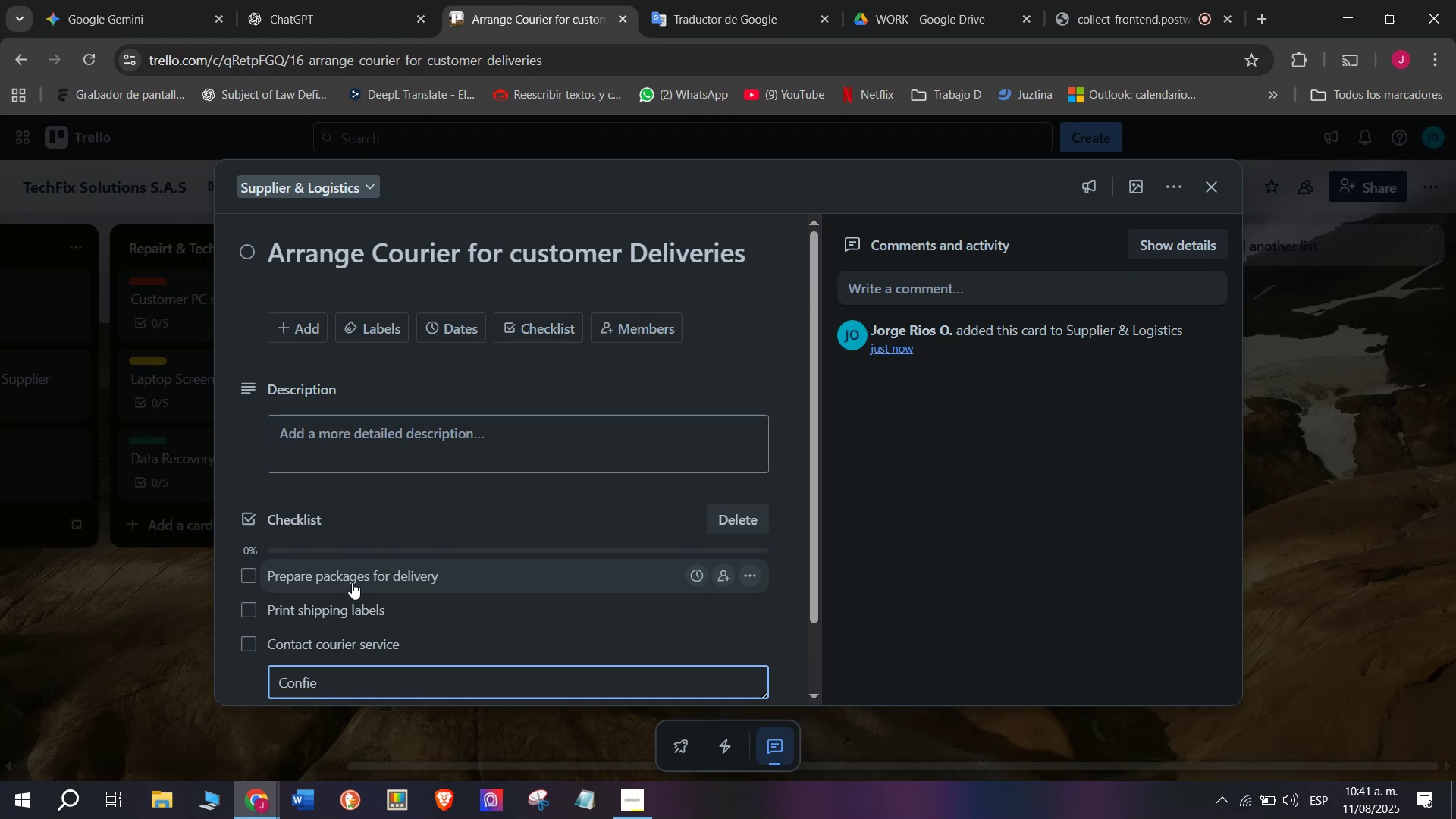 
key(R)
 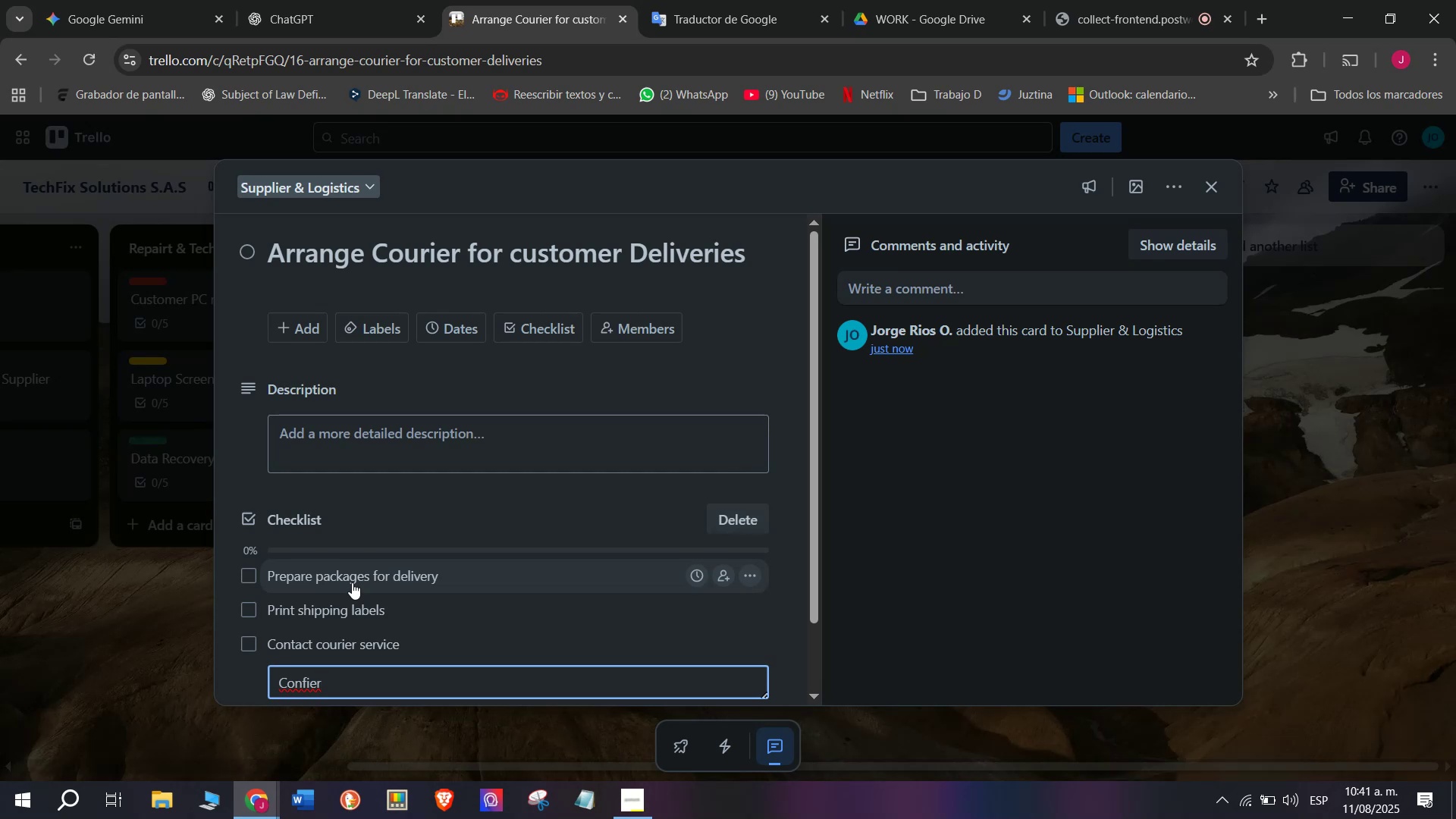 
wait(8.77)
 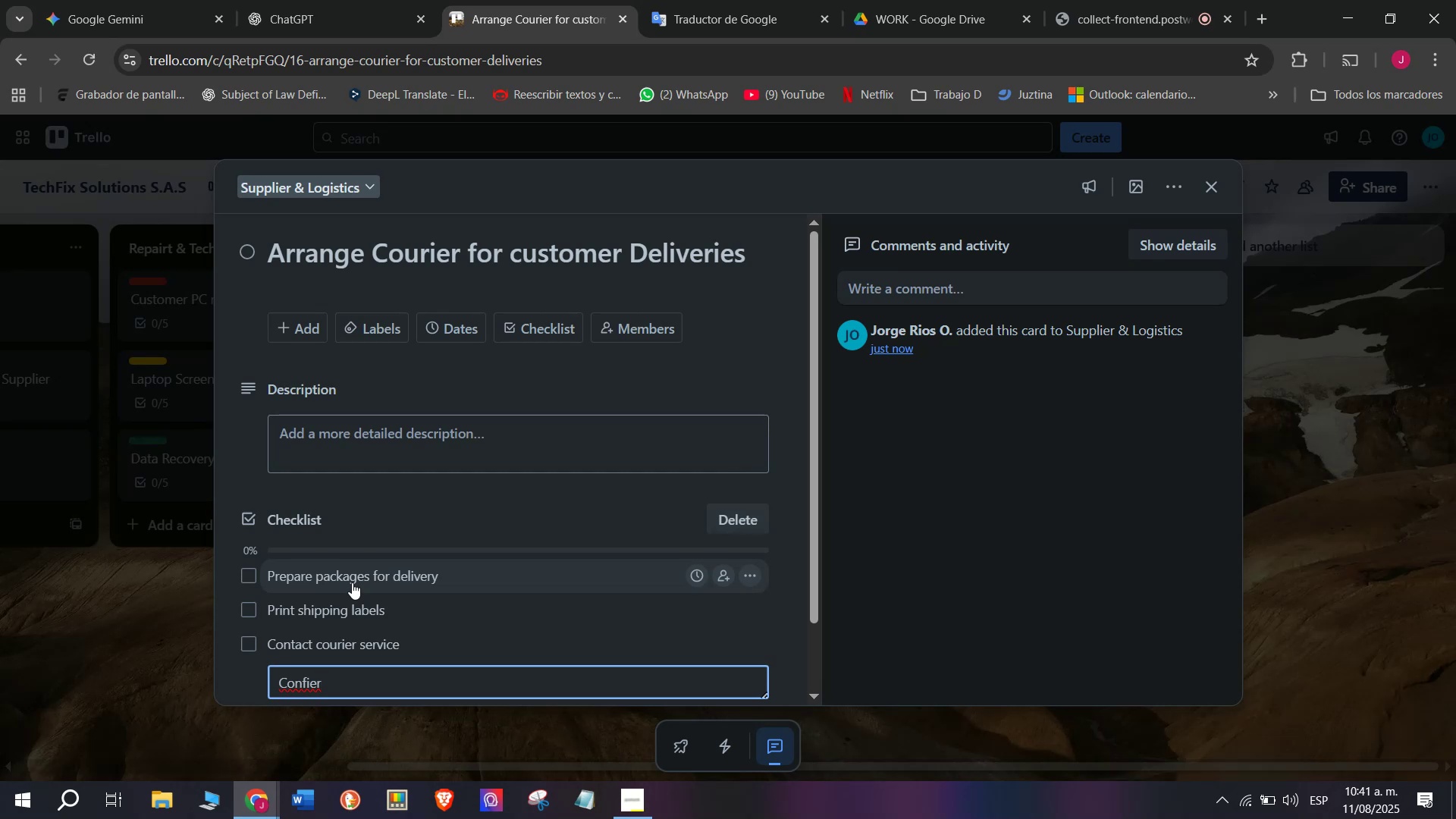 
key(Backspace)
key(Backspace)
type(rm delivery addresses)
 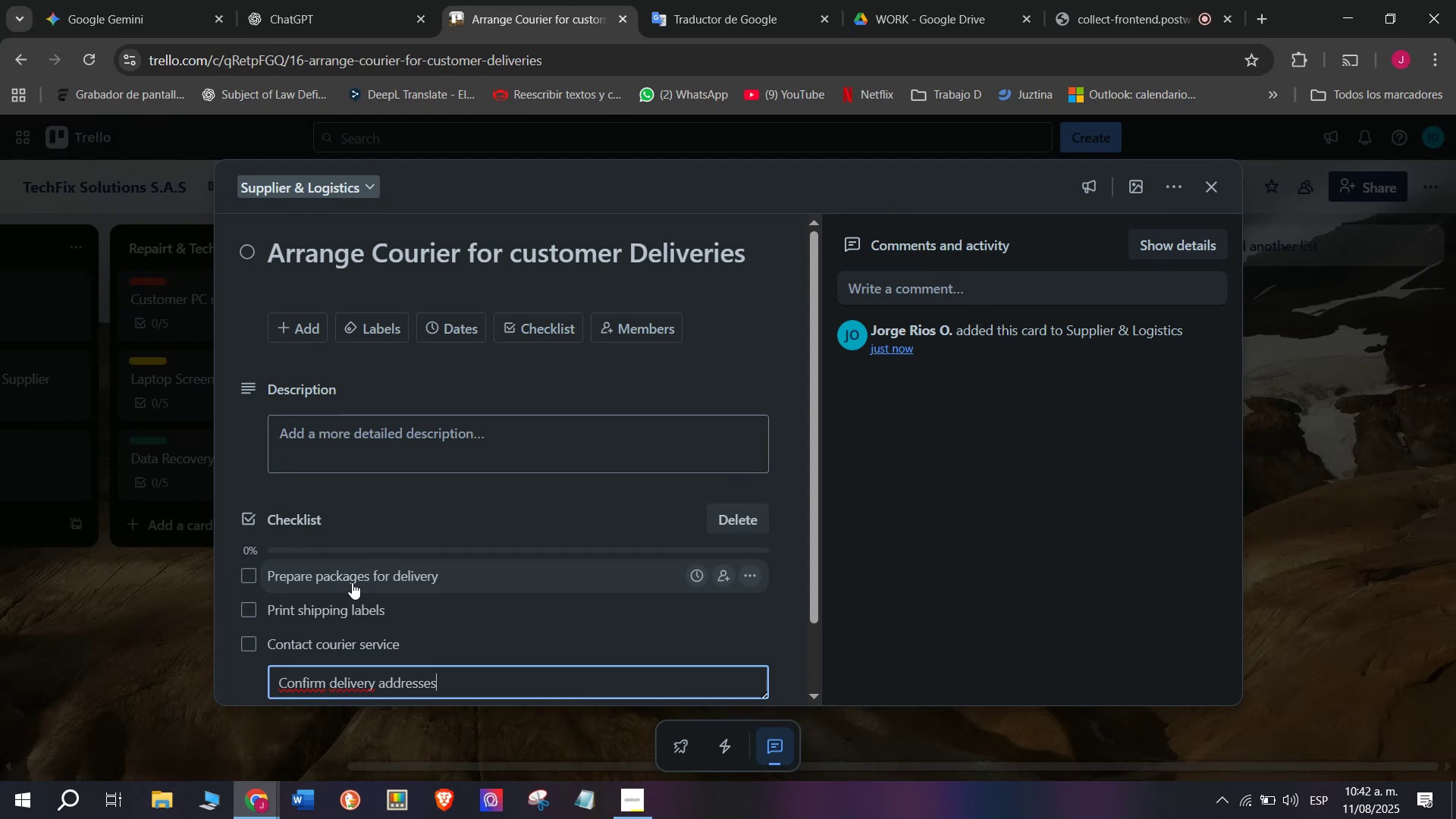 
key(Enter)
 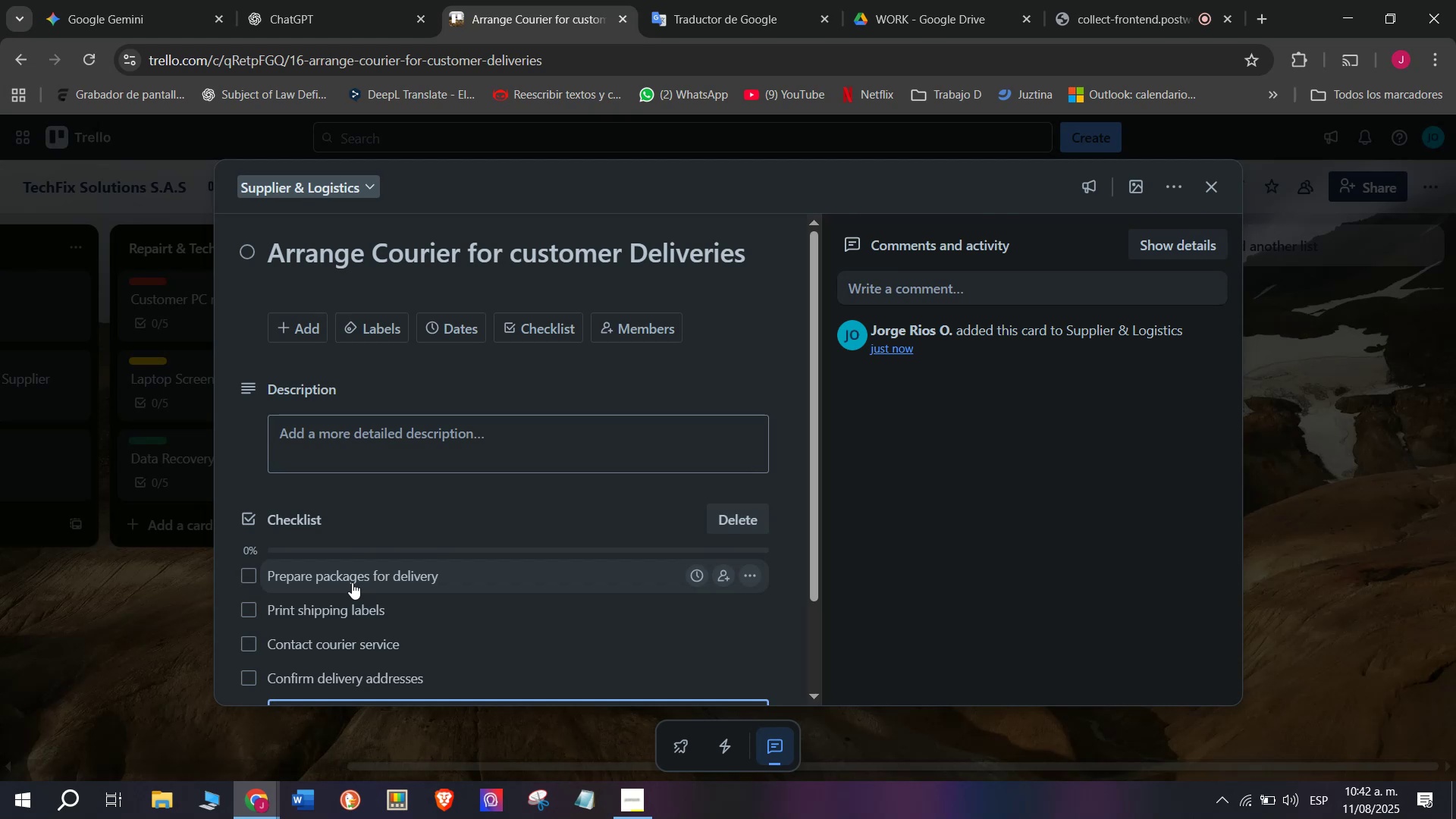 
type(Track dfe)
key(Backspace)
key(Backspace)
type(eliver)
 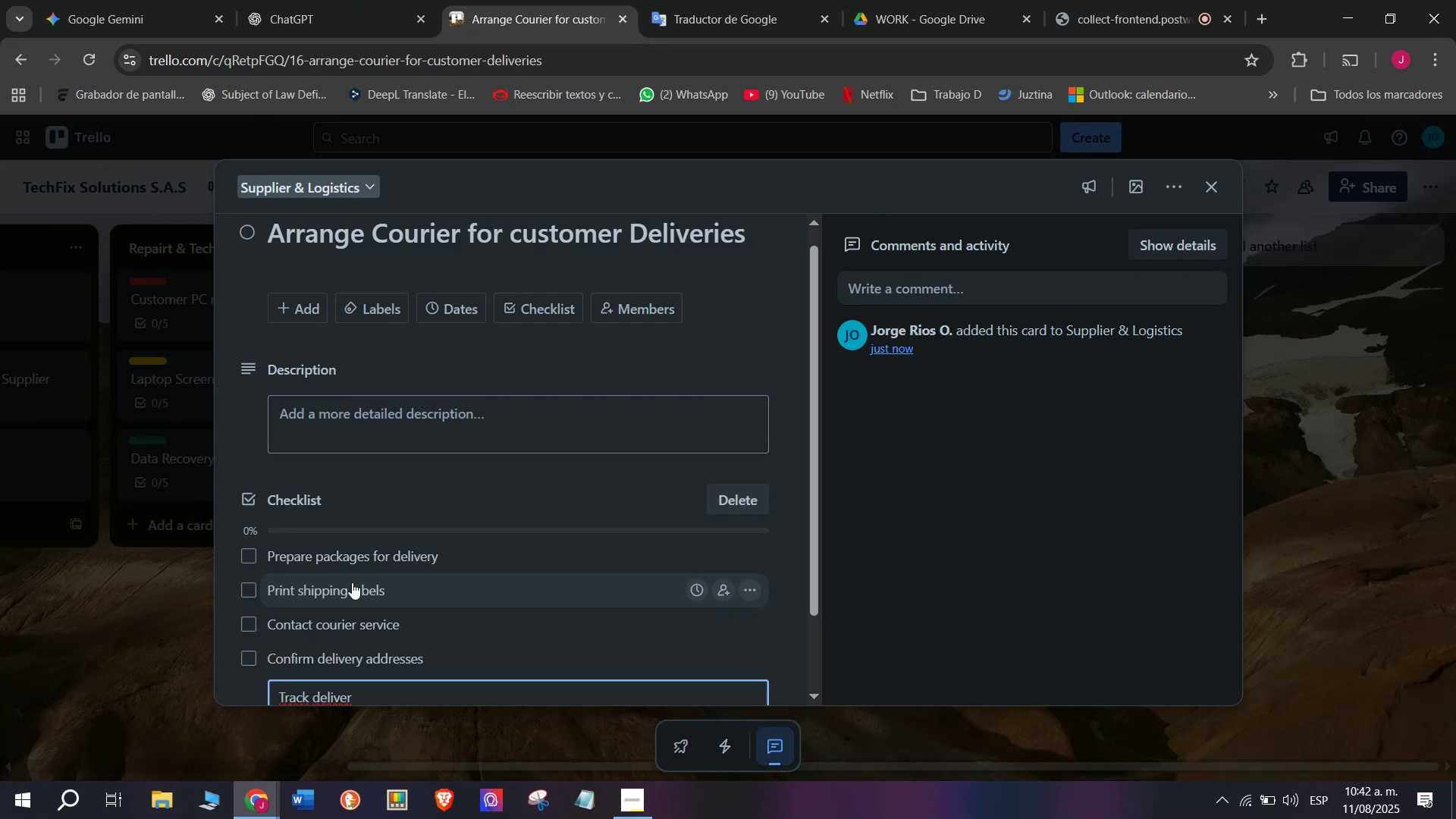 
type(ies until completionm)
key(Backspace)
 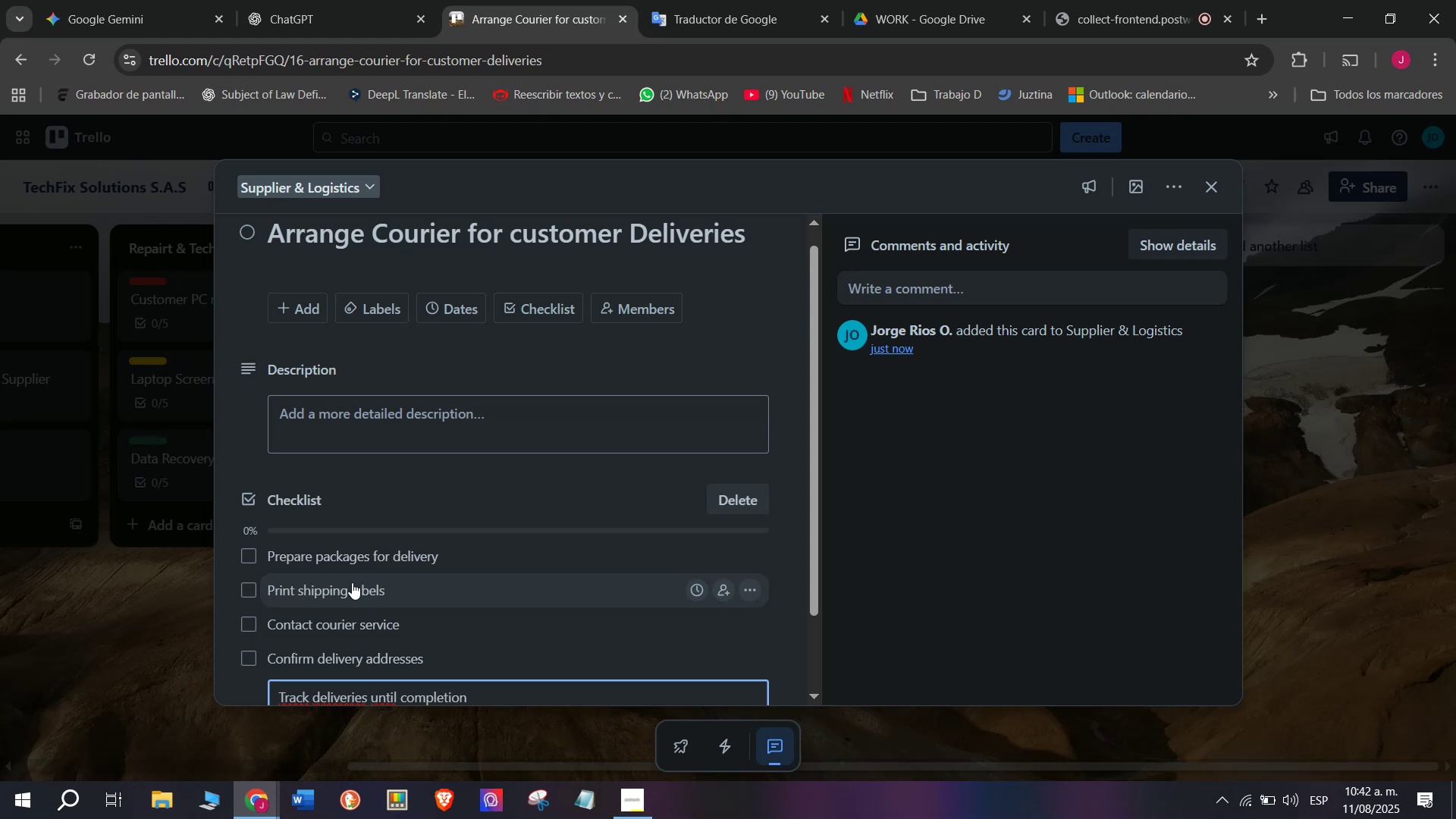 
key(Enter)
 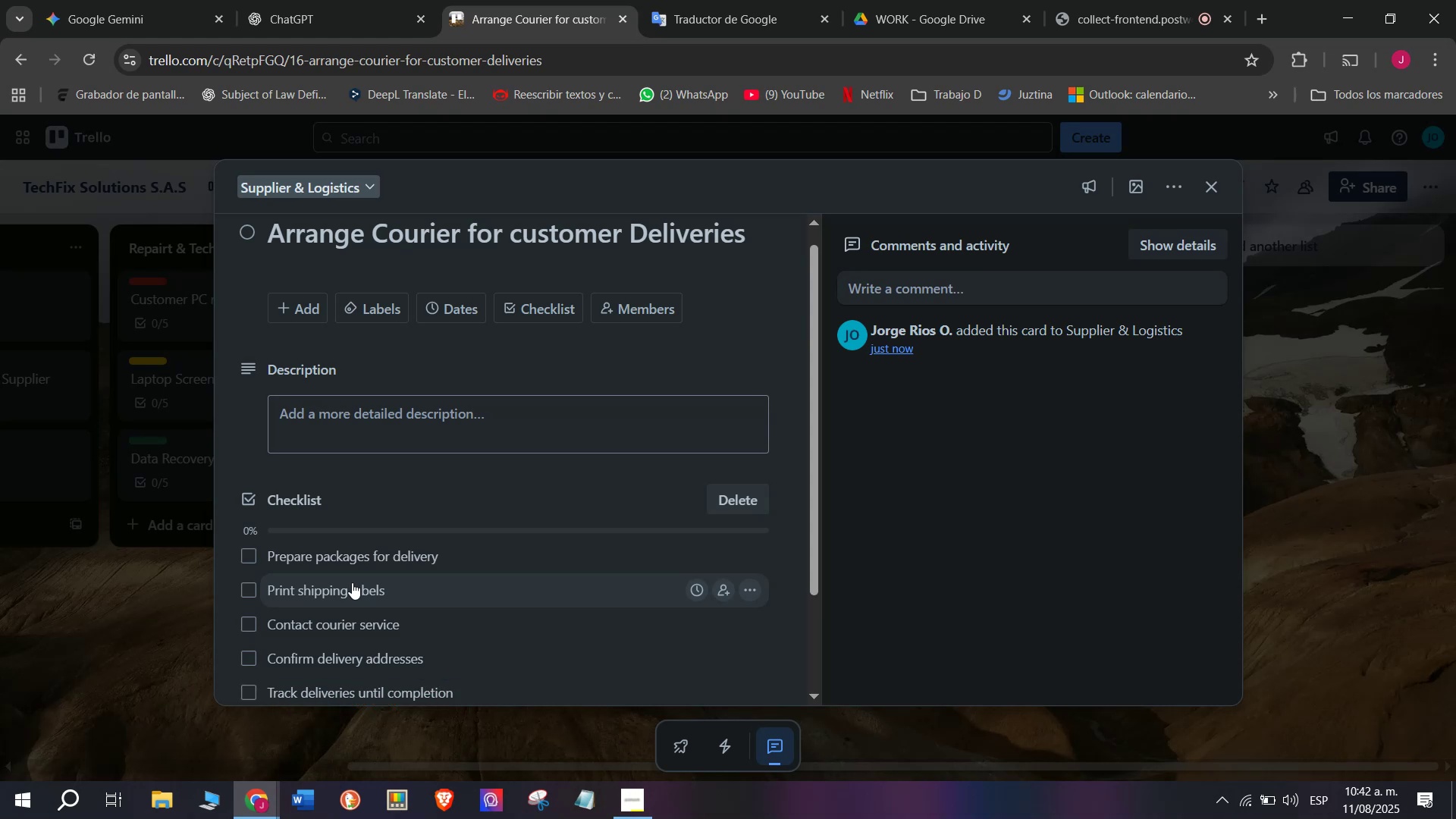 
scroll: coordinate [370, 653], scroll_direction: down, amount: 1.0
 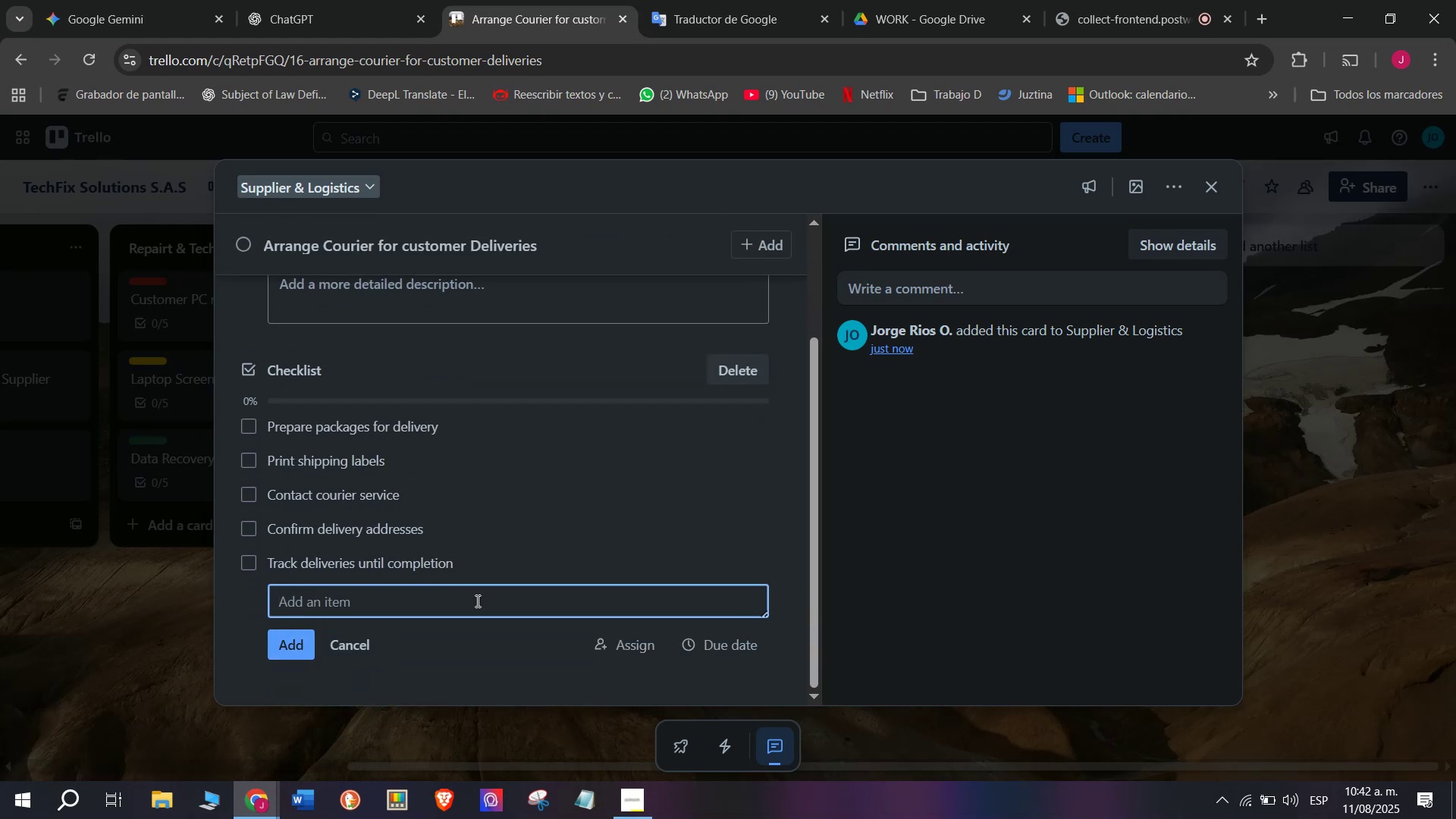 
scroll: coordinate [1031, 550], scroll_direction: up, amount: 4.0
 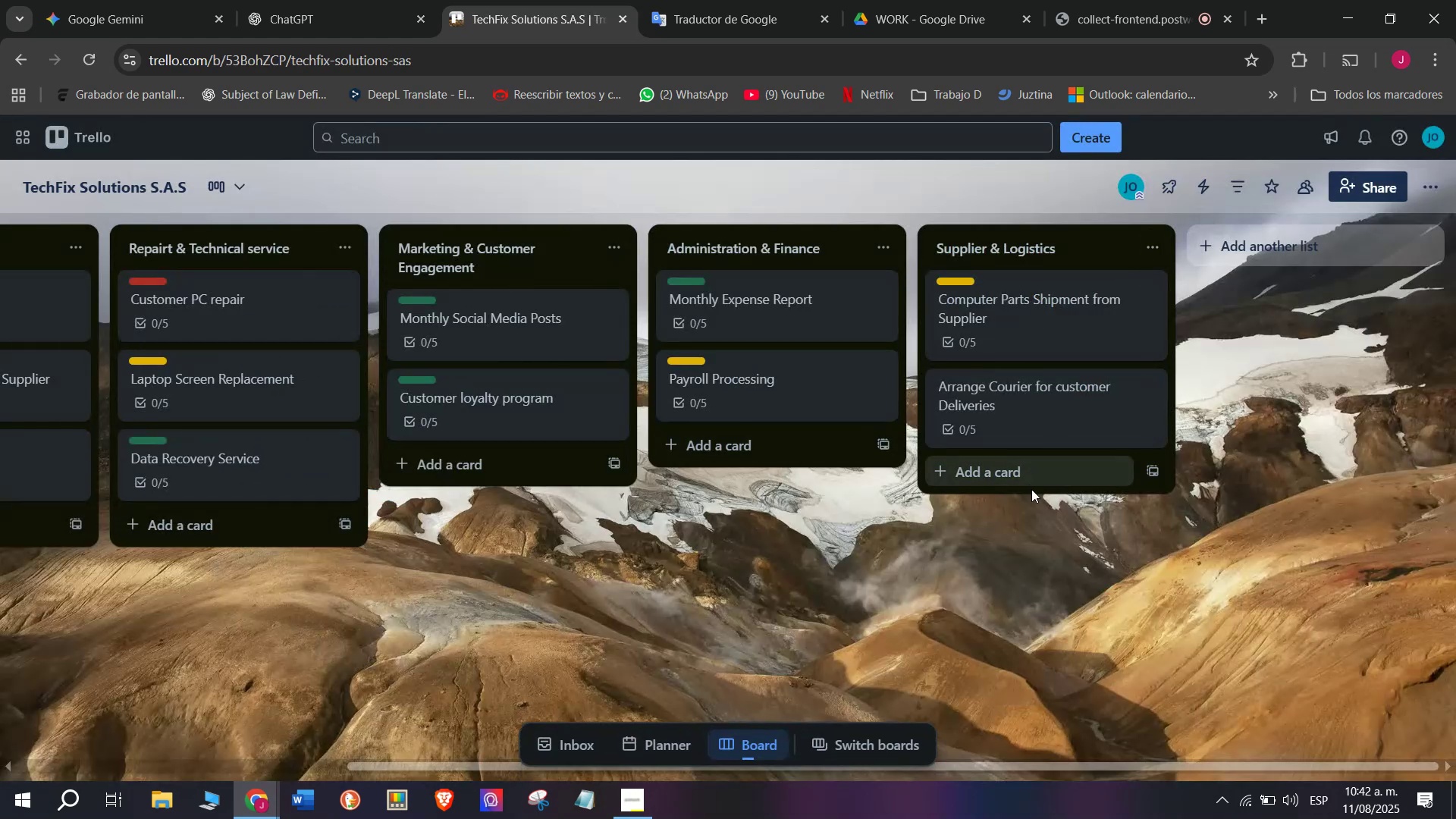 
left_click([1027, 472])
 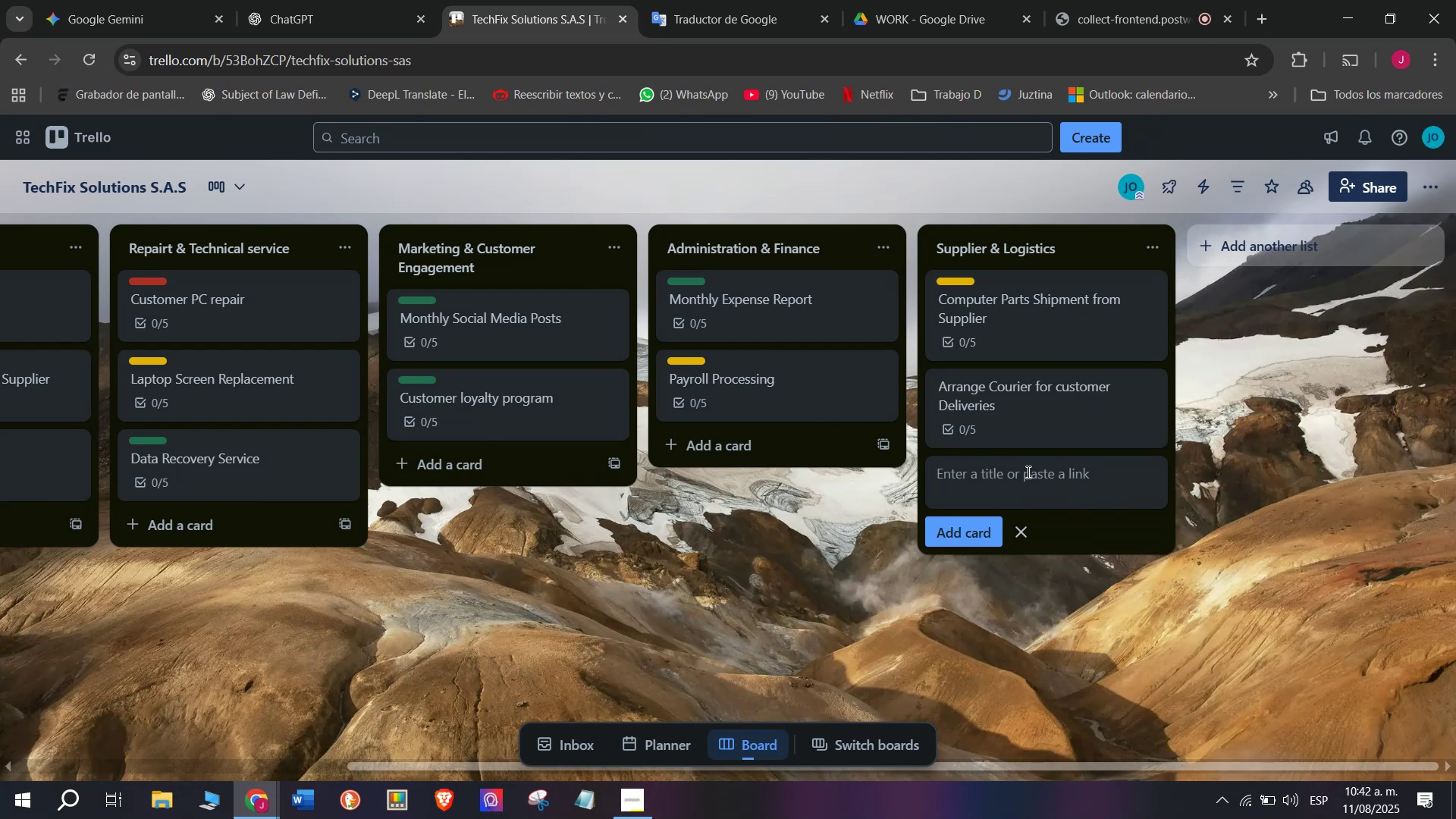 
wait(5.11)
 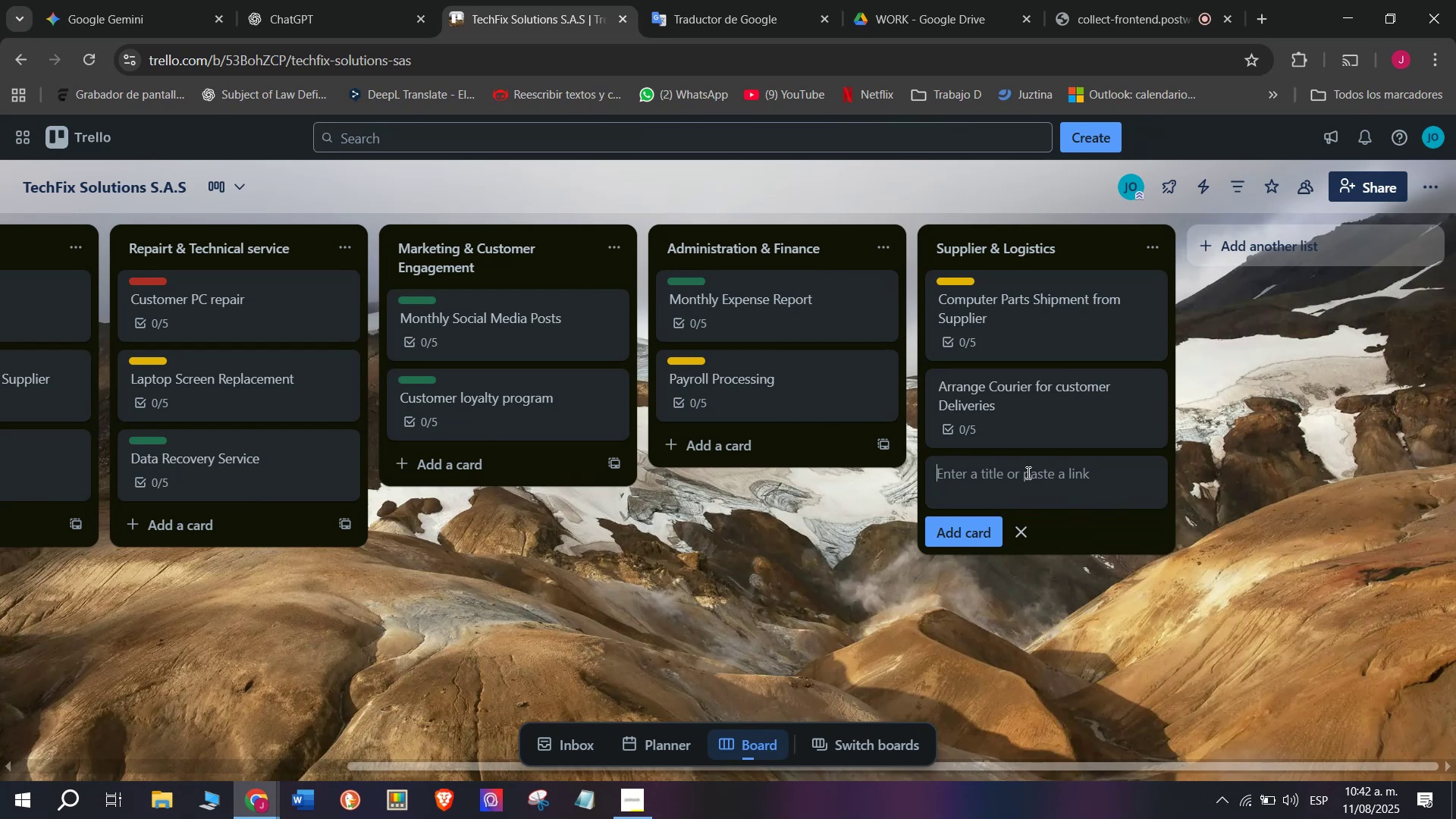 
type(Returns)
key(Backspace)
type( Fa)
 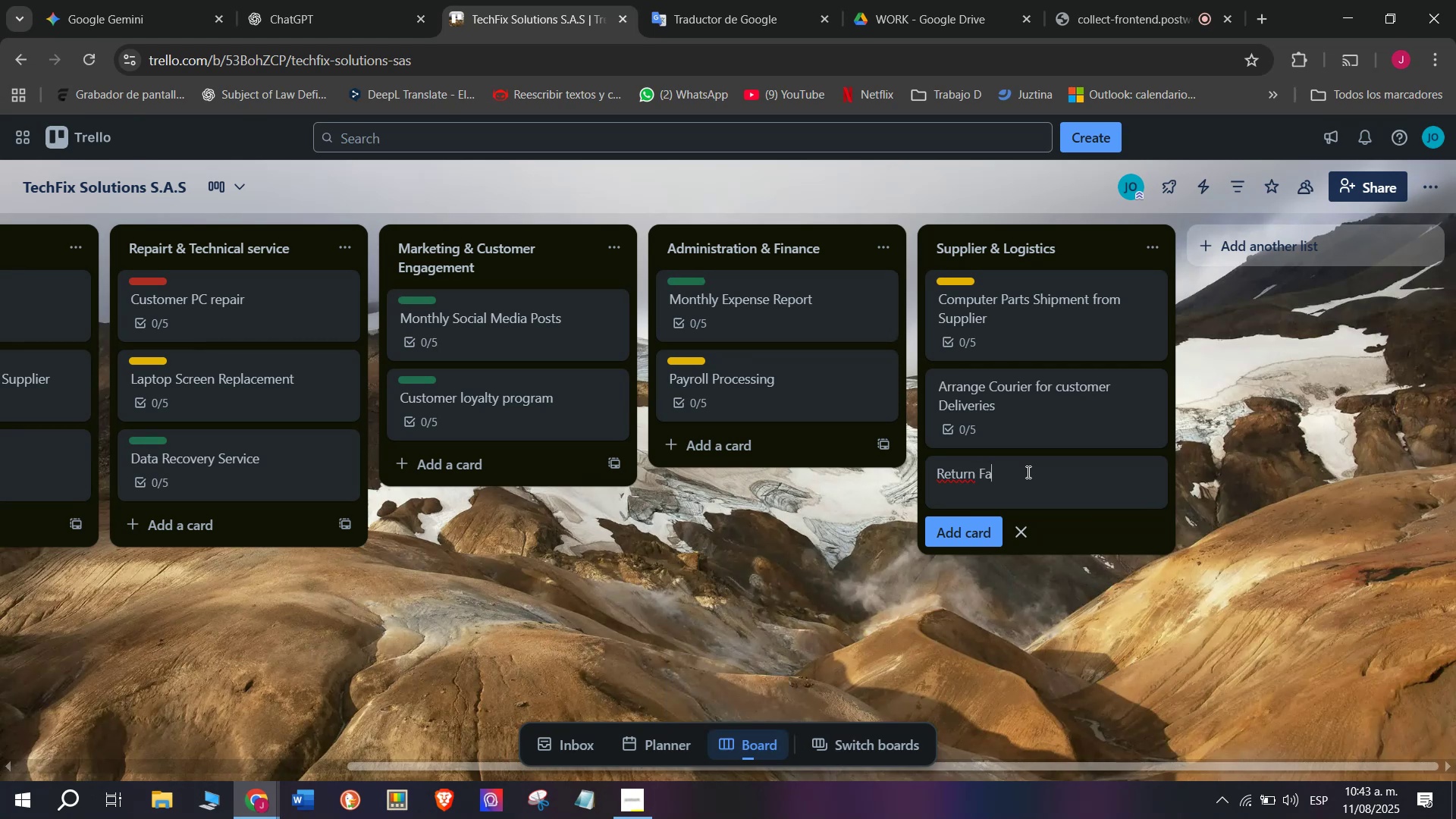 
type(ulty Parts to m)
key(Backspace)
type(Manufacturer)
 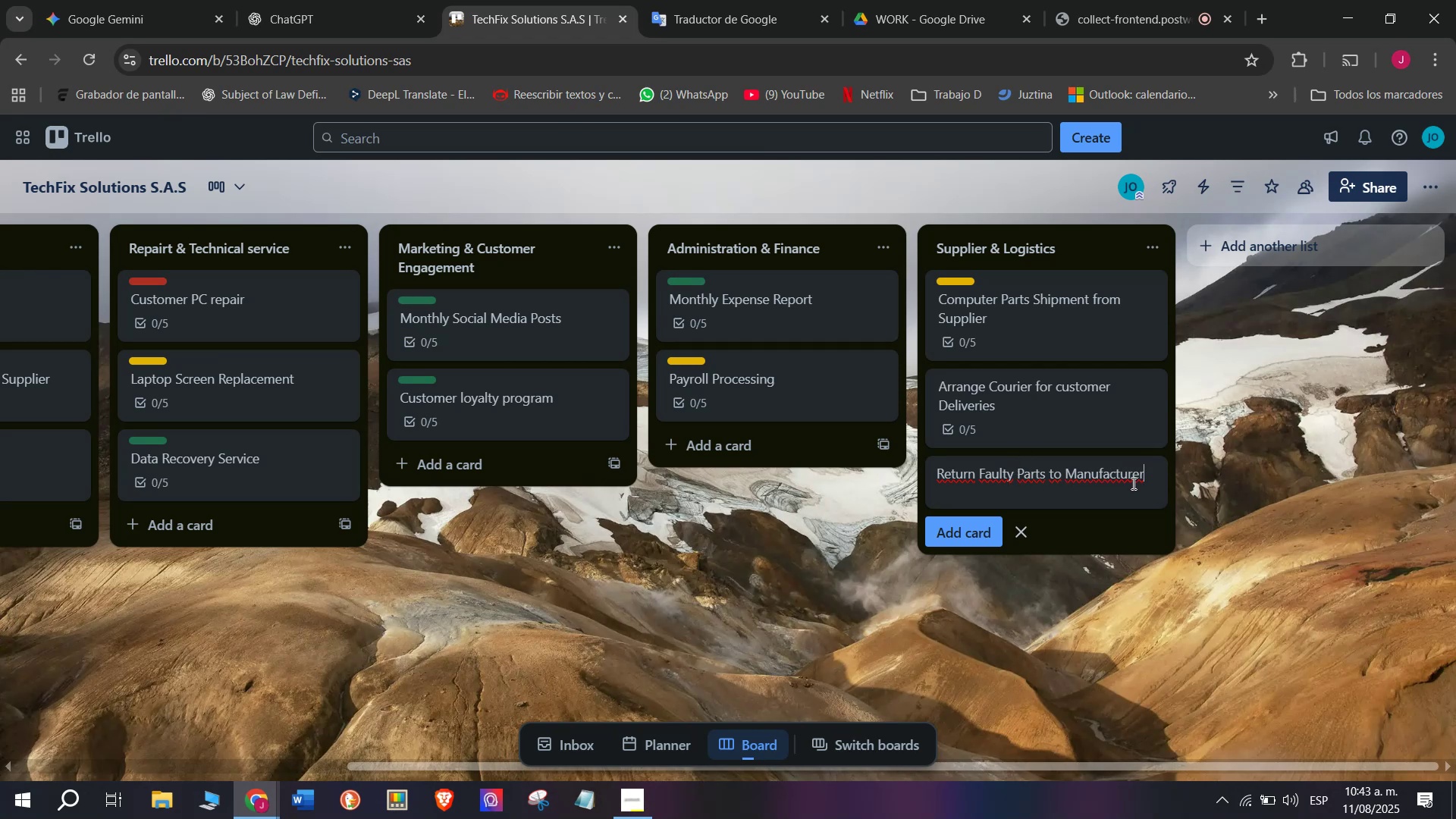 
wait(6.31)
 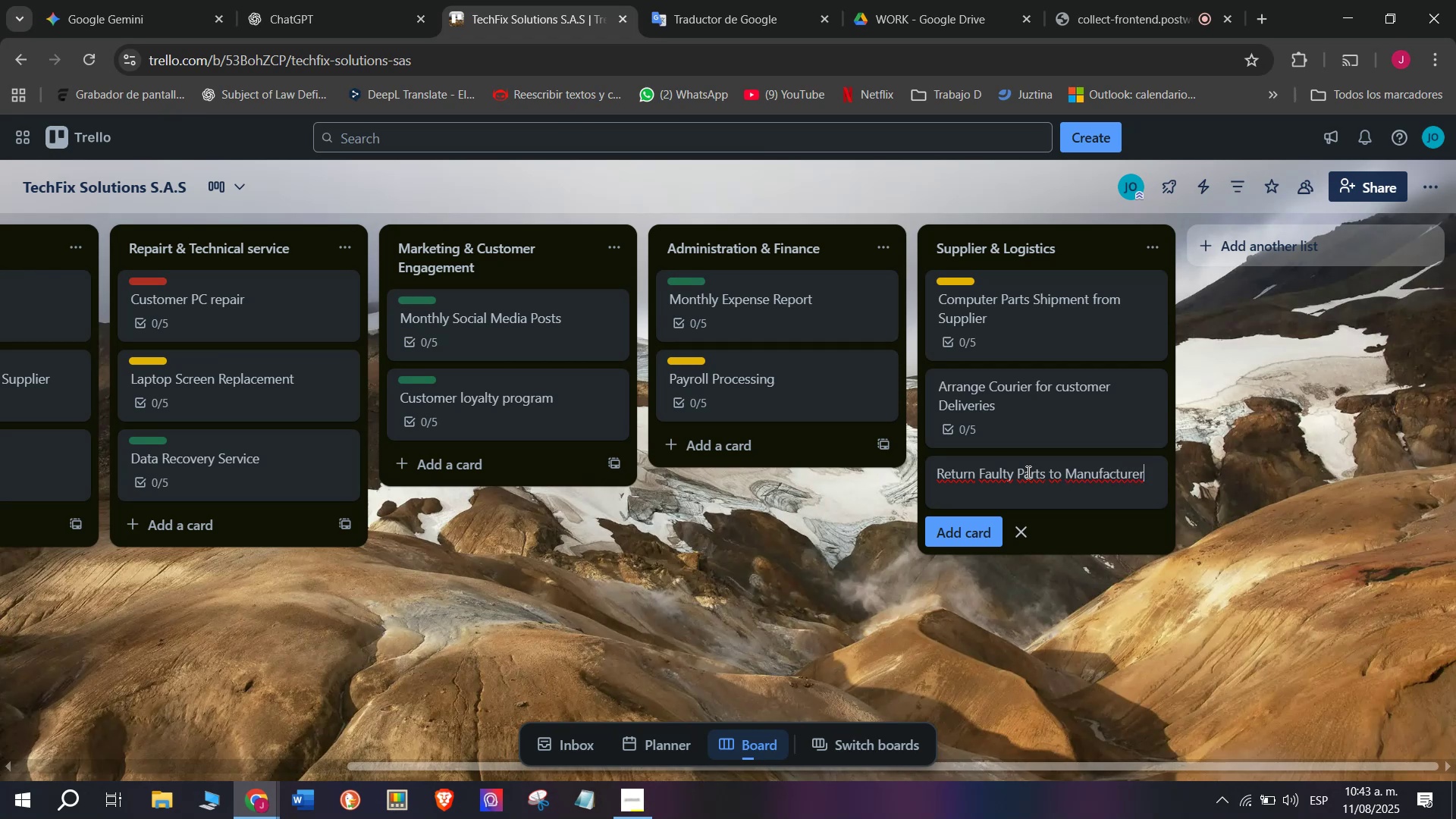 
left_click([971, 527])
 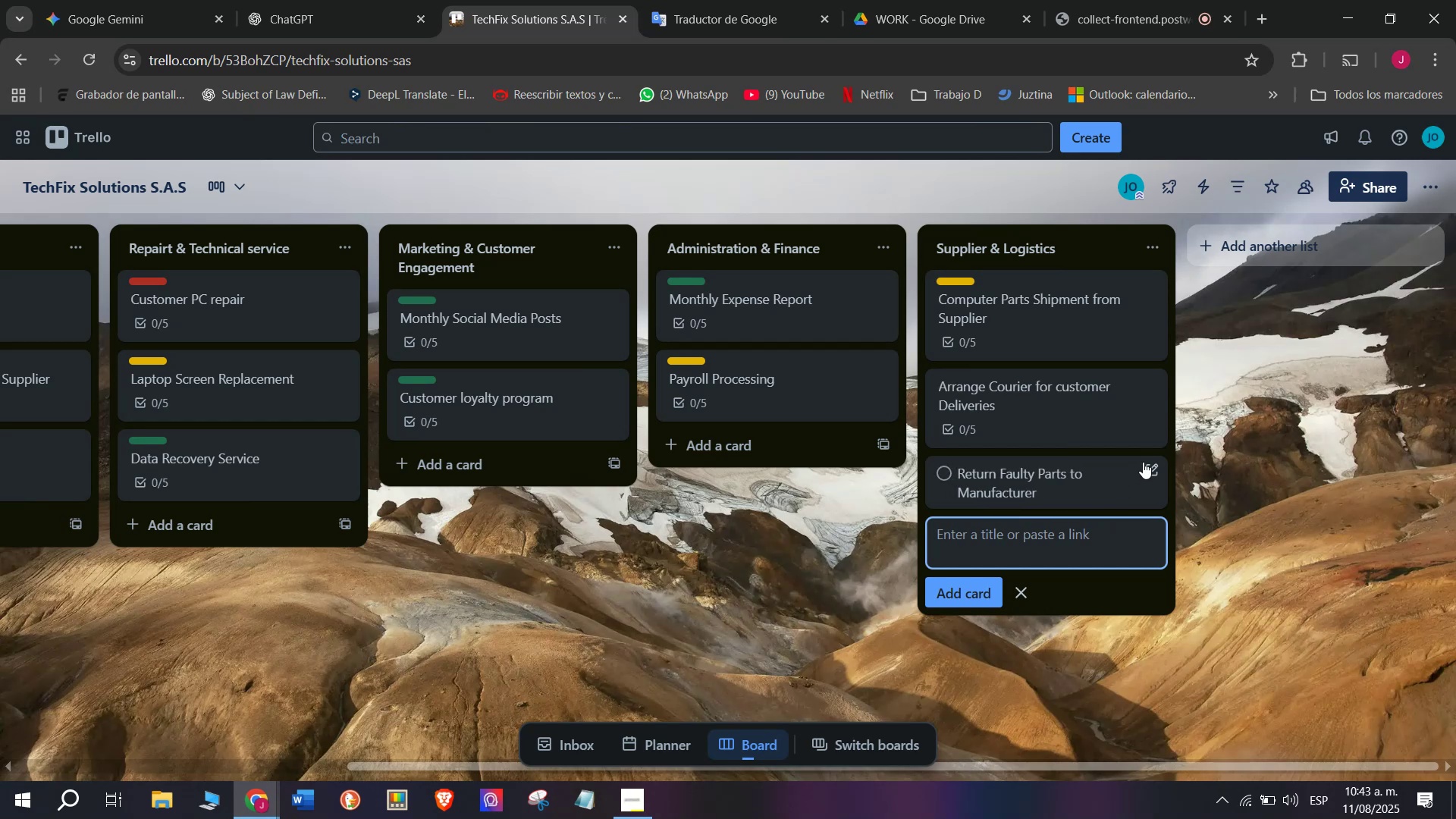 
left_click([1147, 462])
 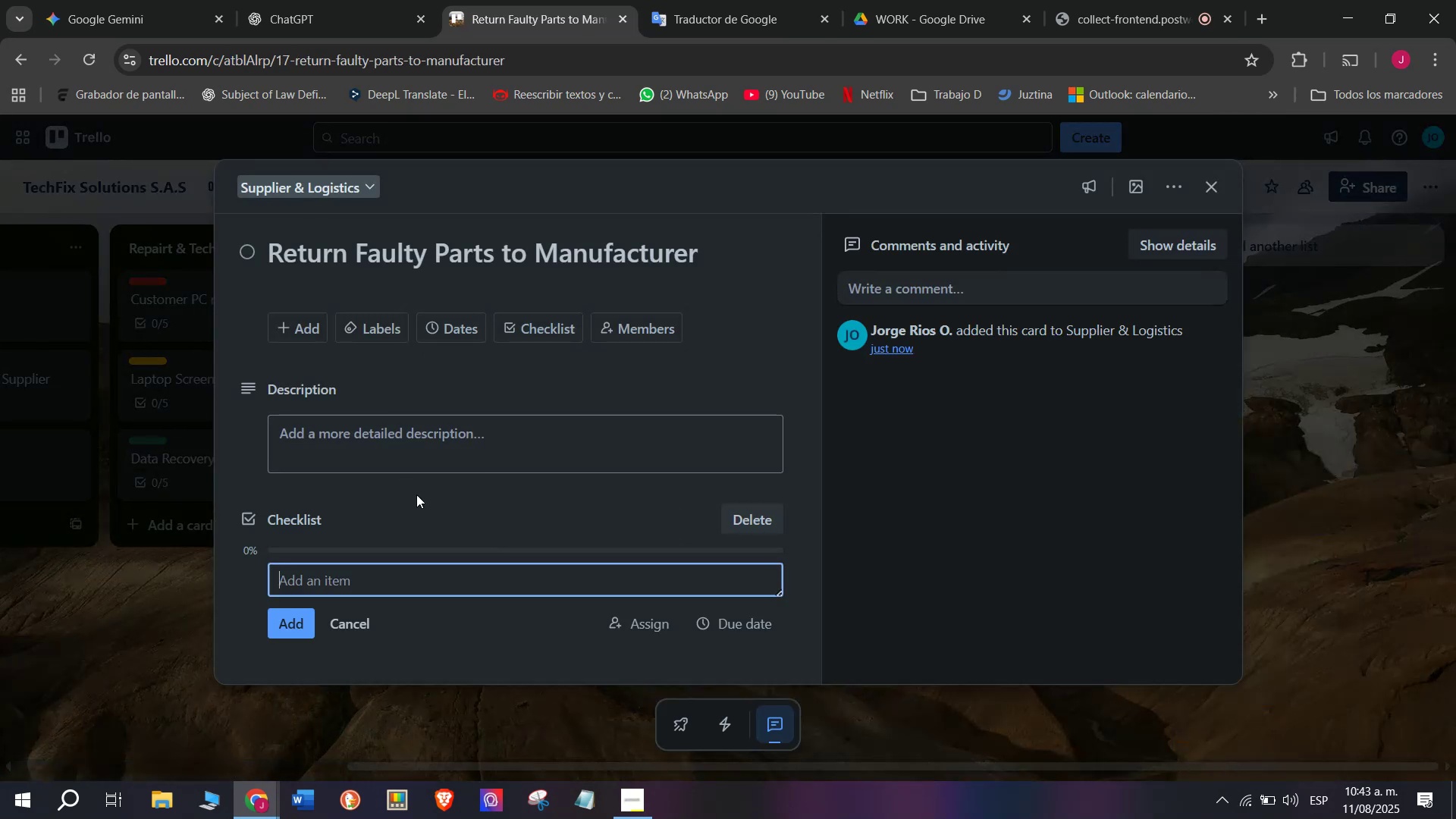 
wait(7.44)
 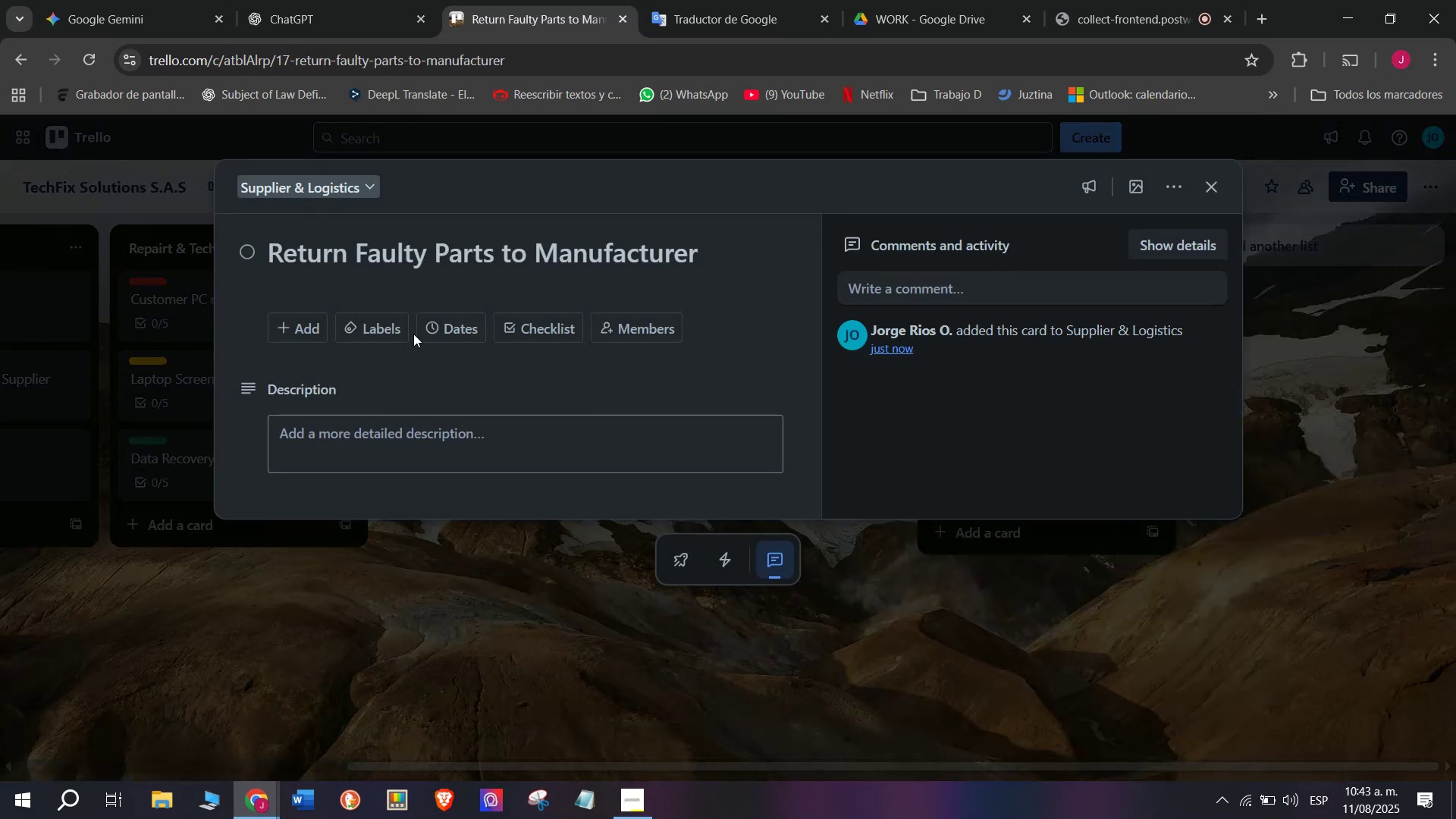 
type(Identify defective parts)
 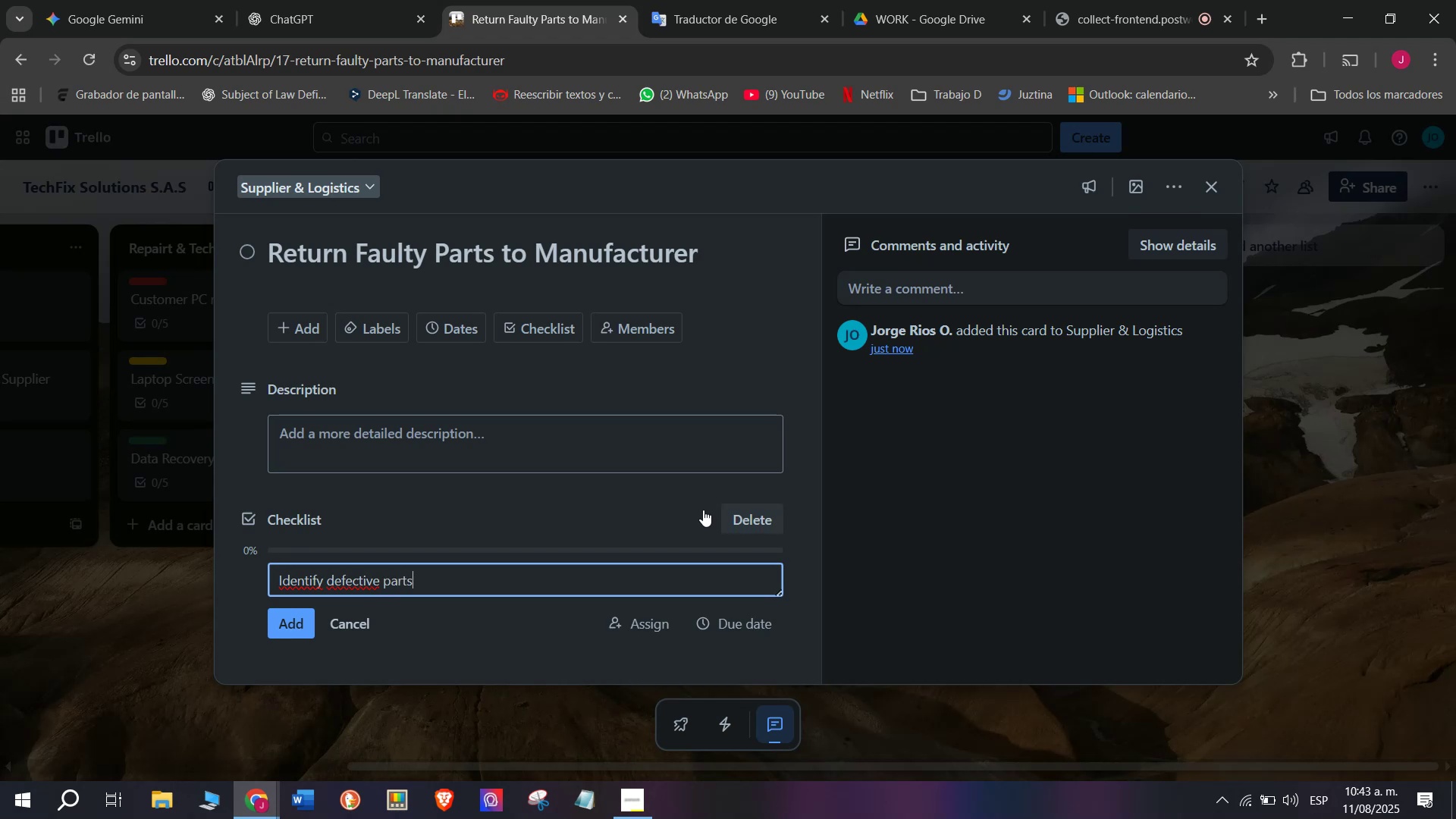 
key(Enter)
 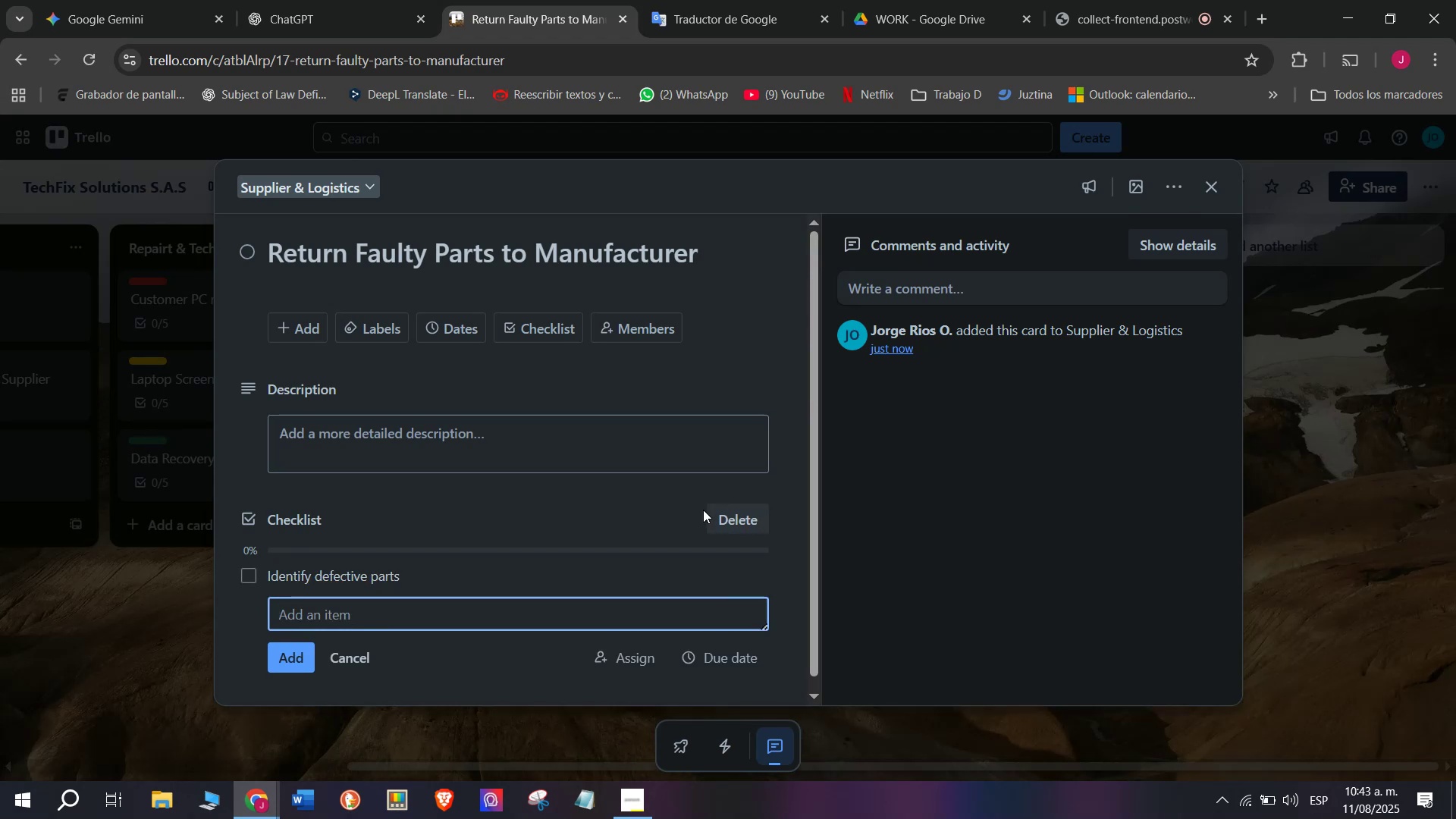 
type(Prepare return documenrt)
key(Backspace)
key(Backspace)
type(tation)
 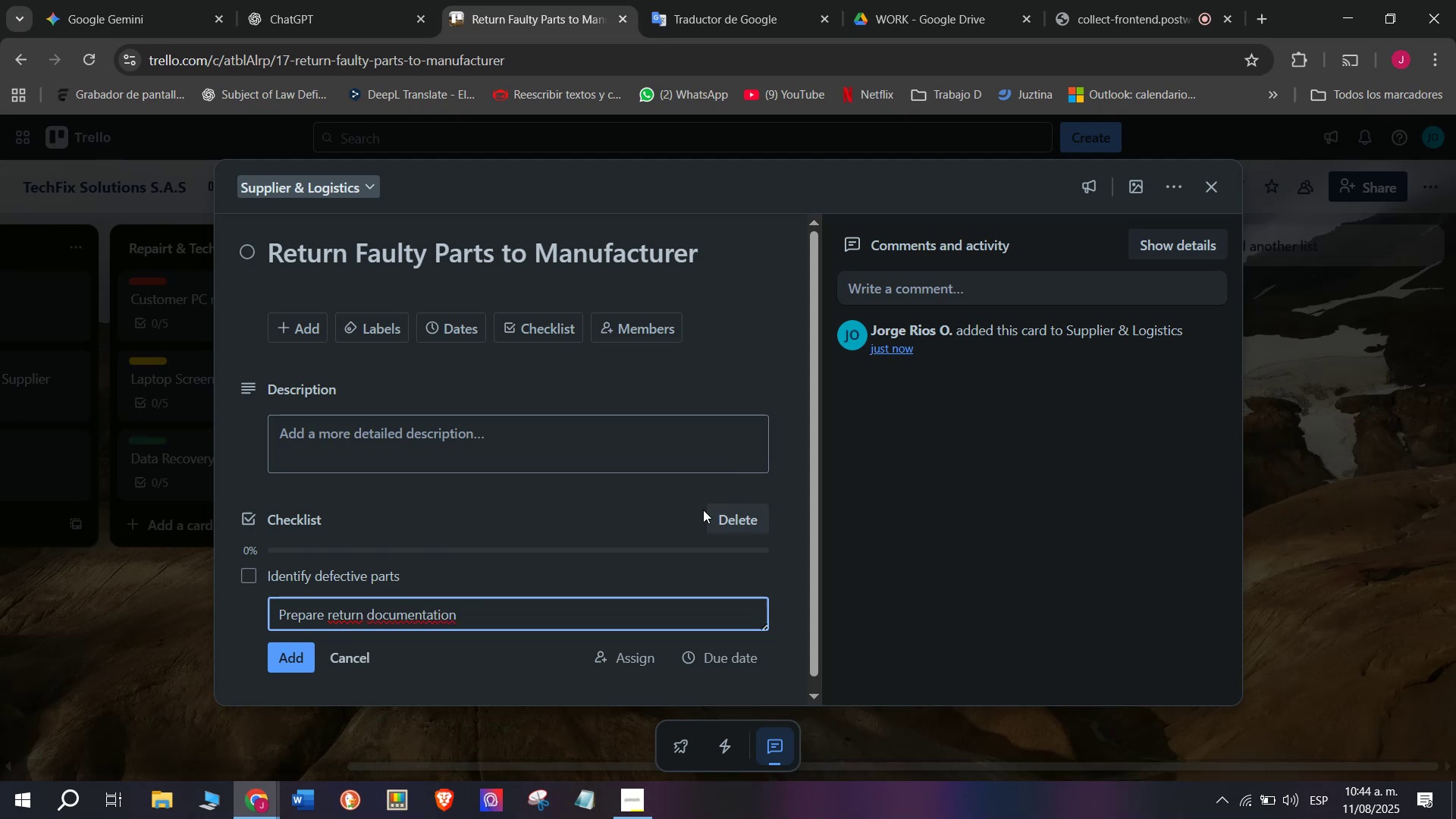 
key(Enter)
 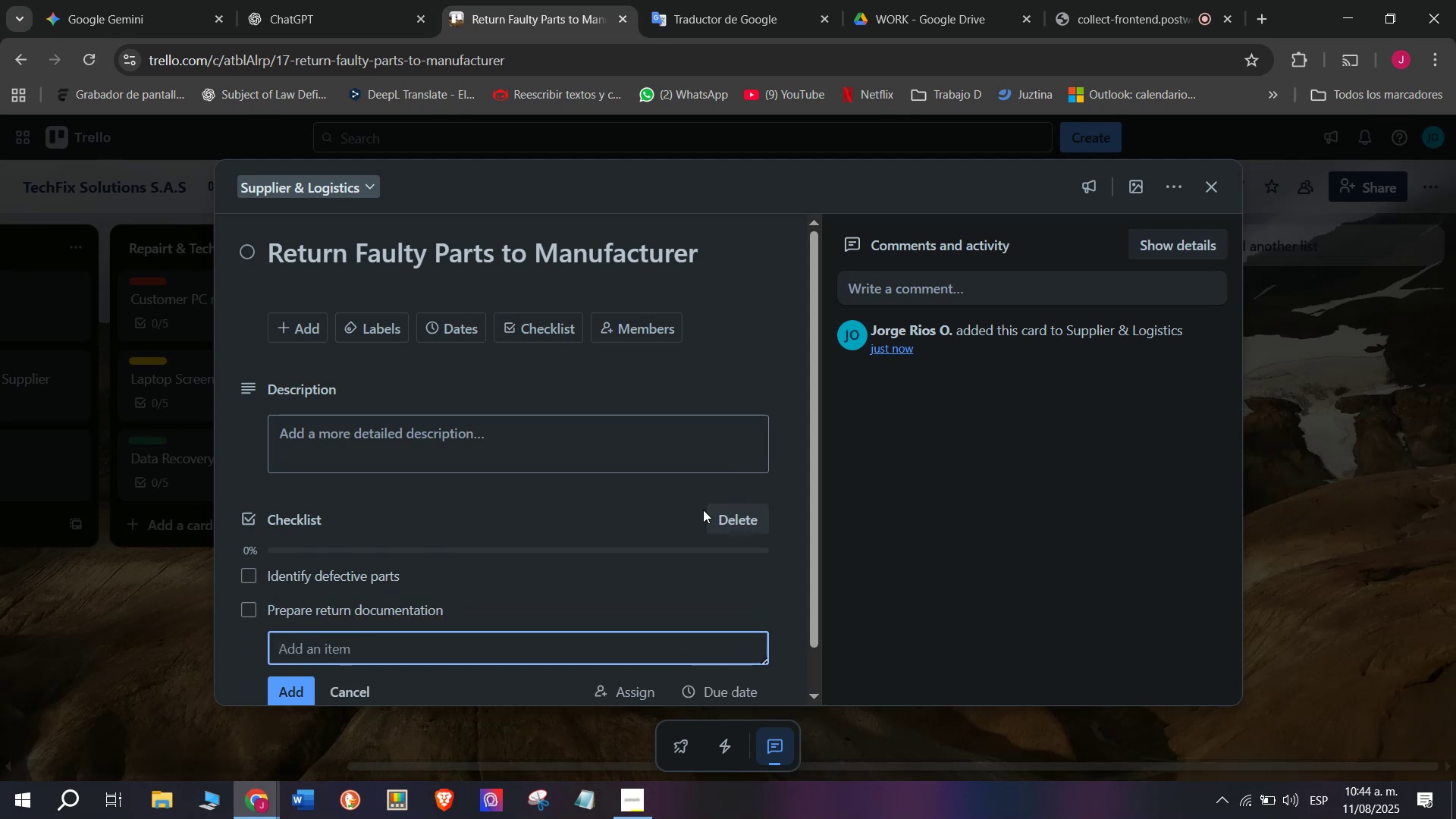 
type(Pack and label )
 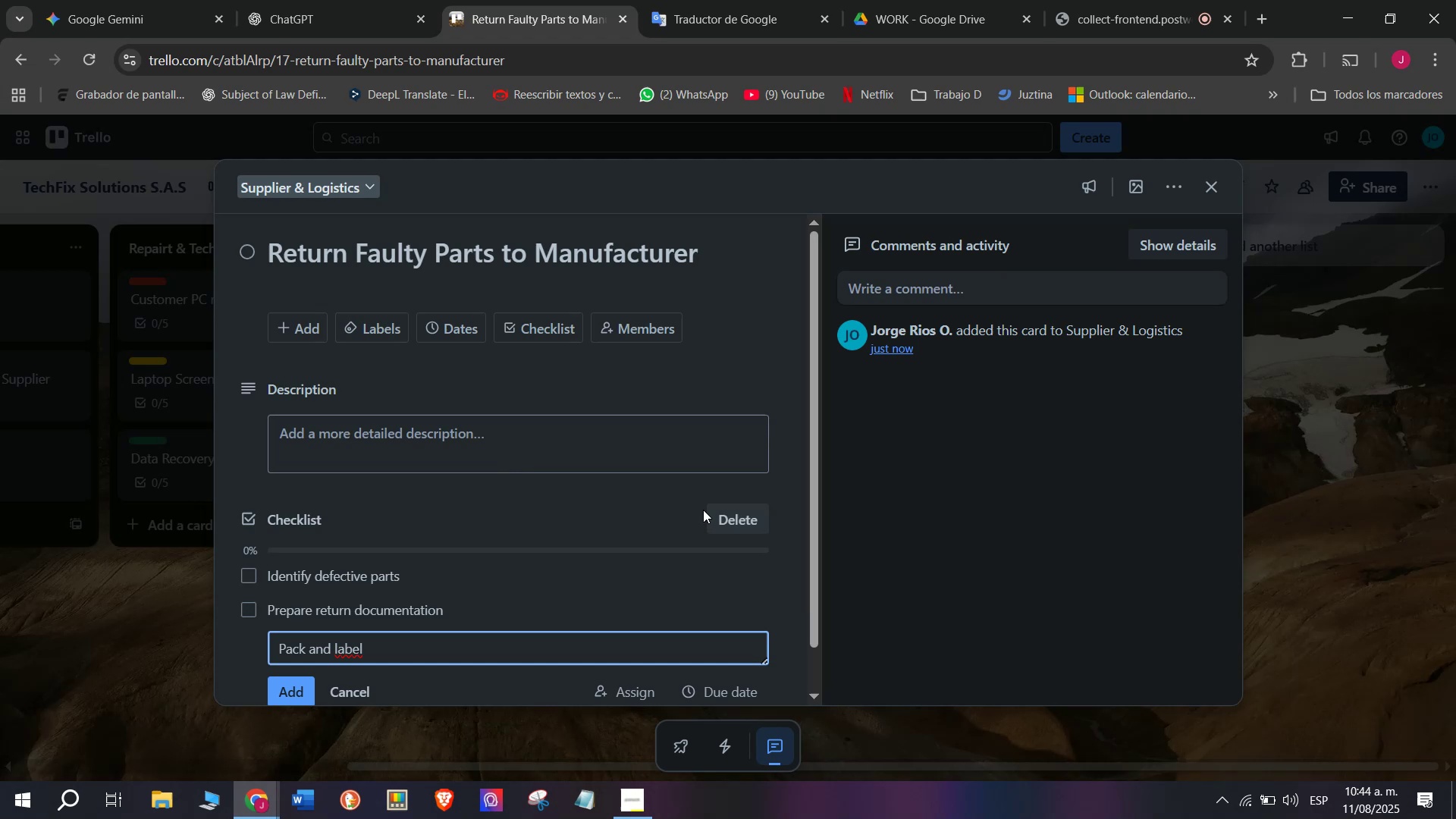 
wait(9.9)
 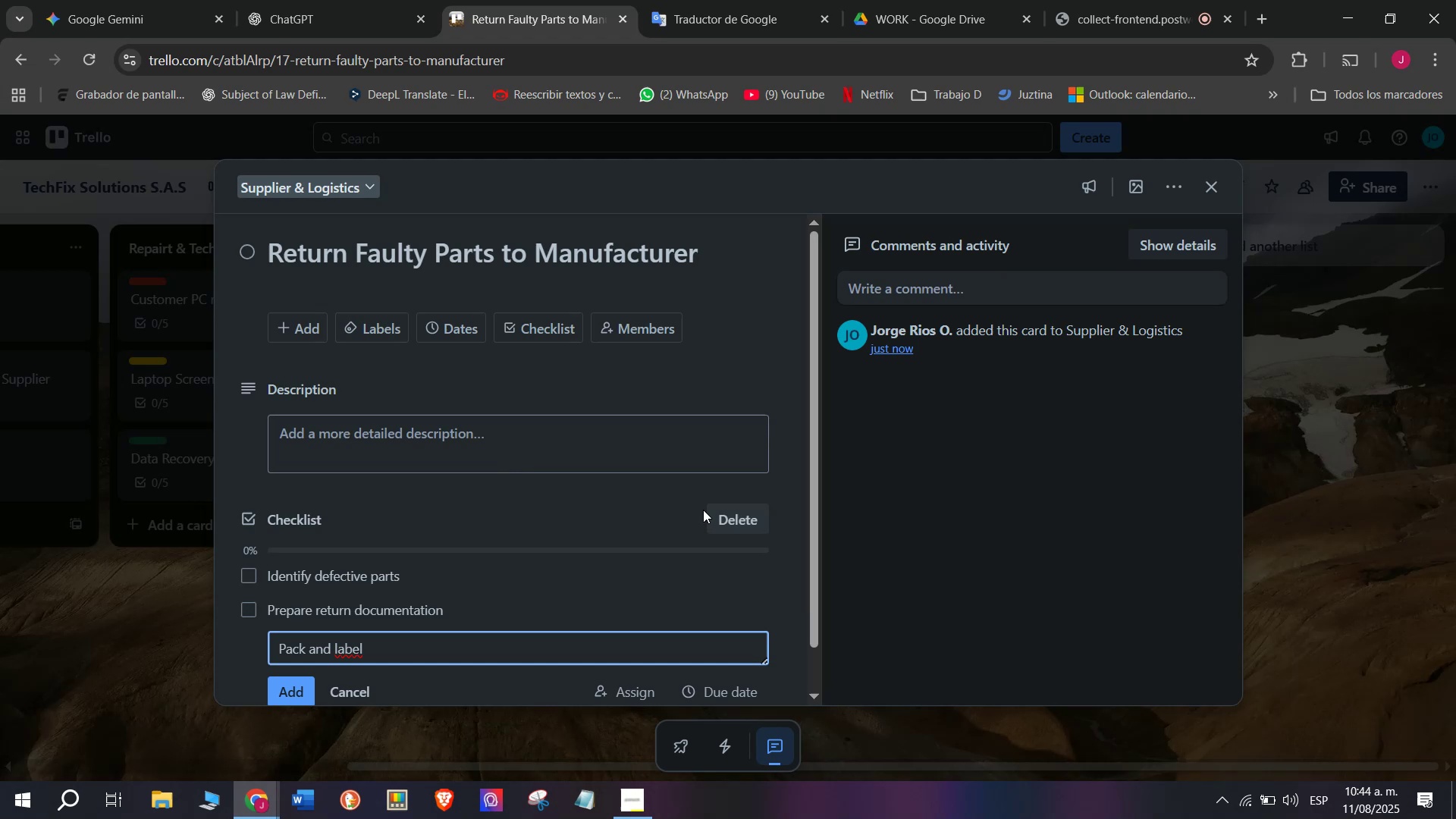 
type(defective items)
 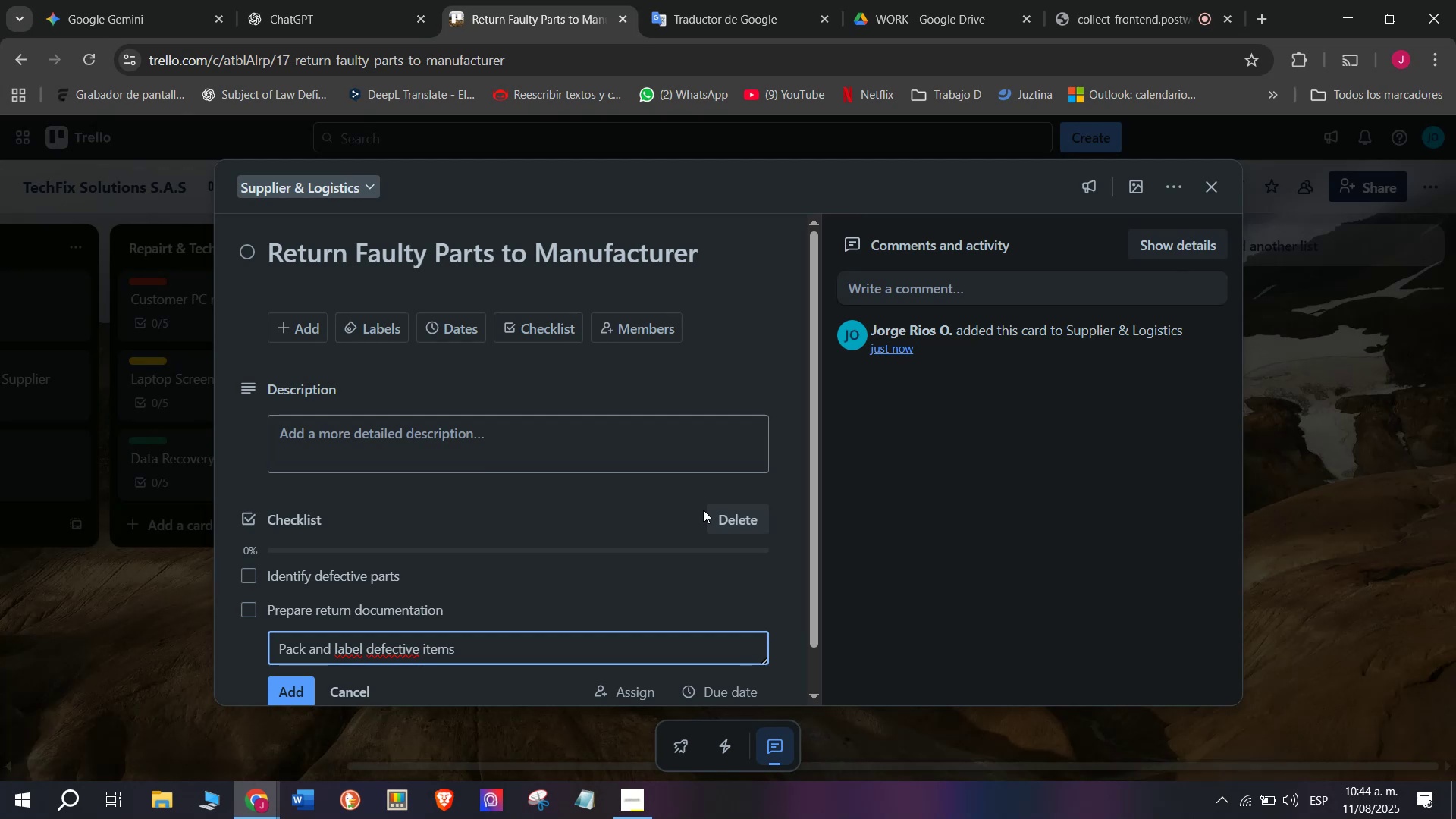 
key(Enter)
 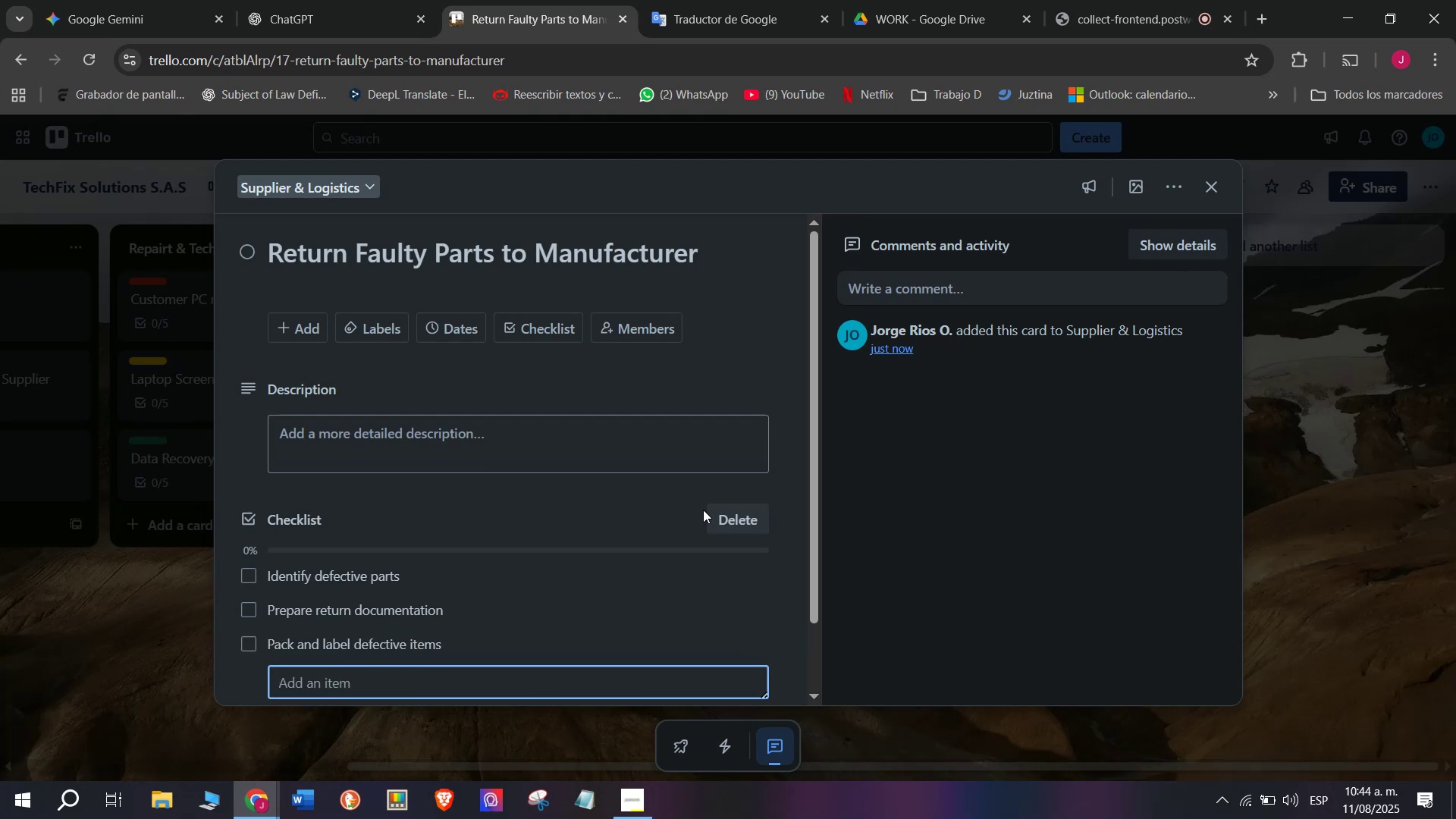 
type(Shim)
key(Backspace)
type(p to manufacture)
key(Backspace)
type(r)
key(Backspace)
type(er)
 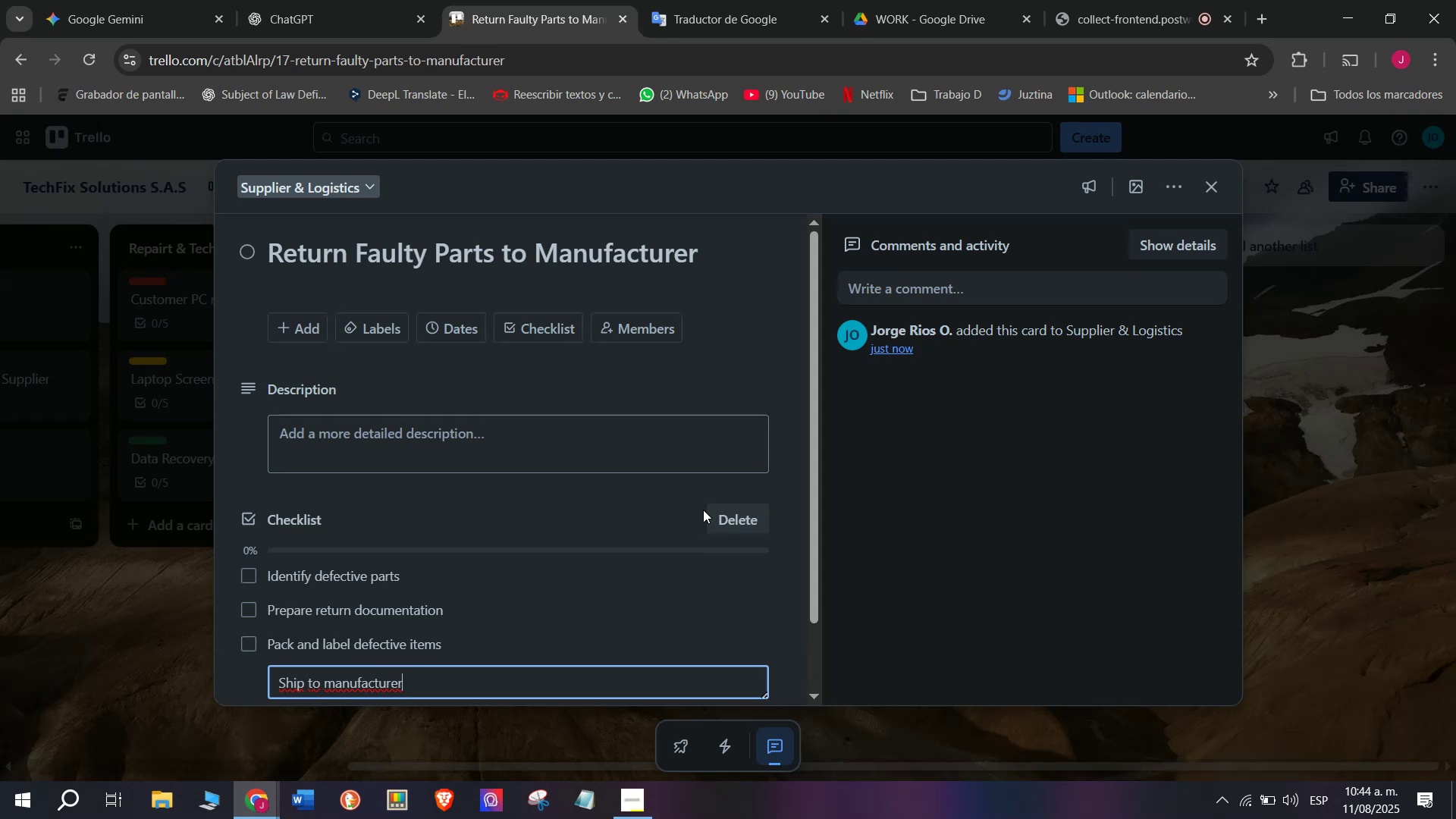 
wait(6.18)
 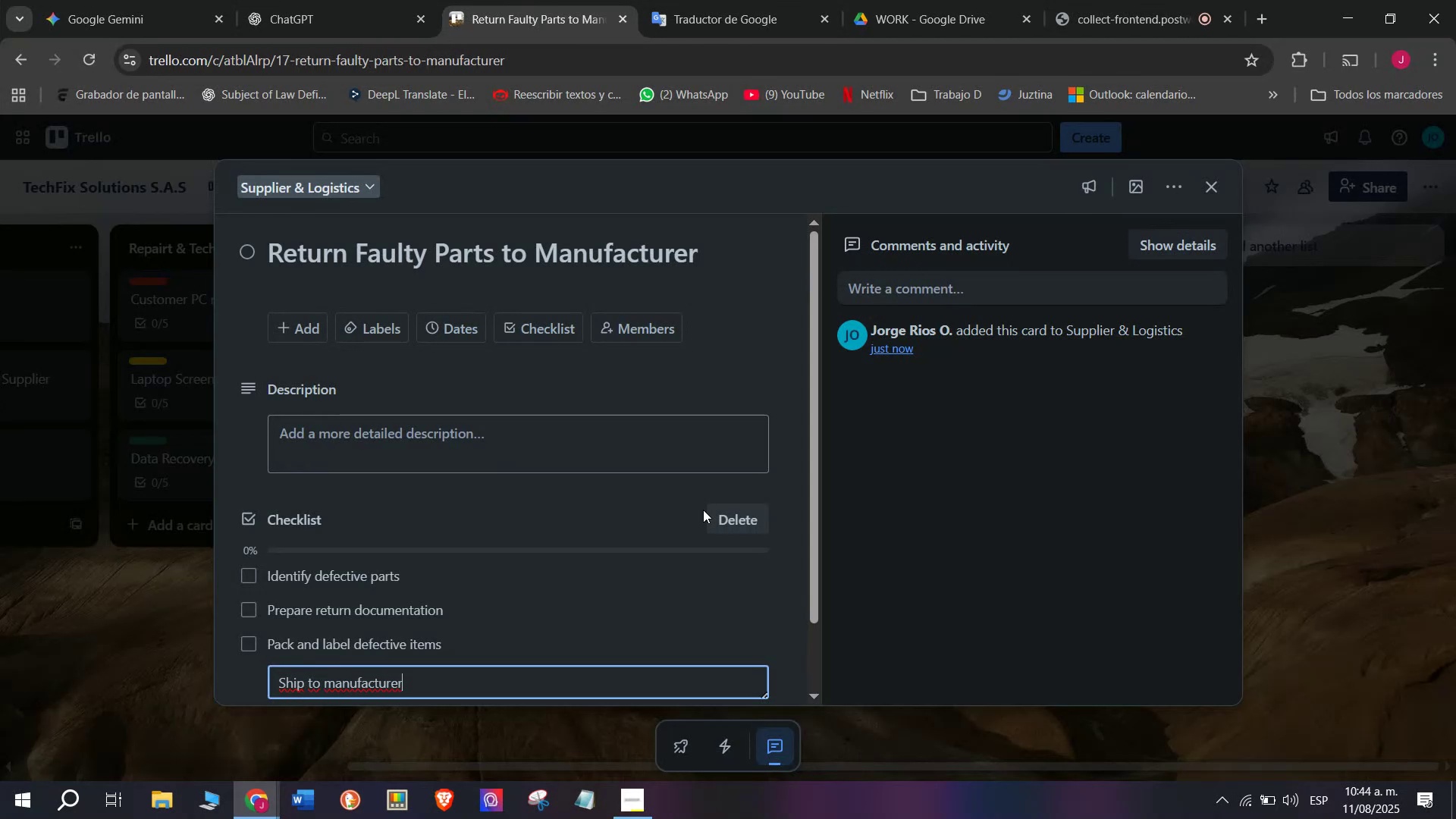 
key(Enter)
 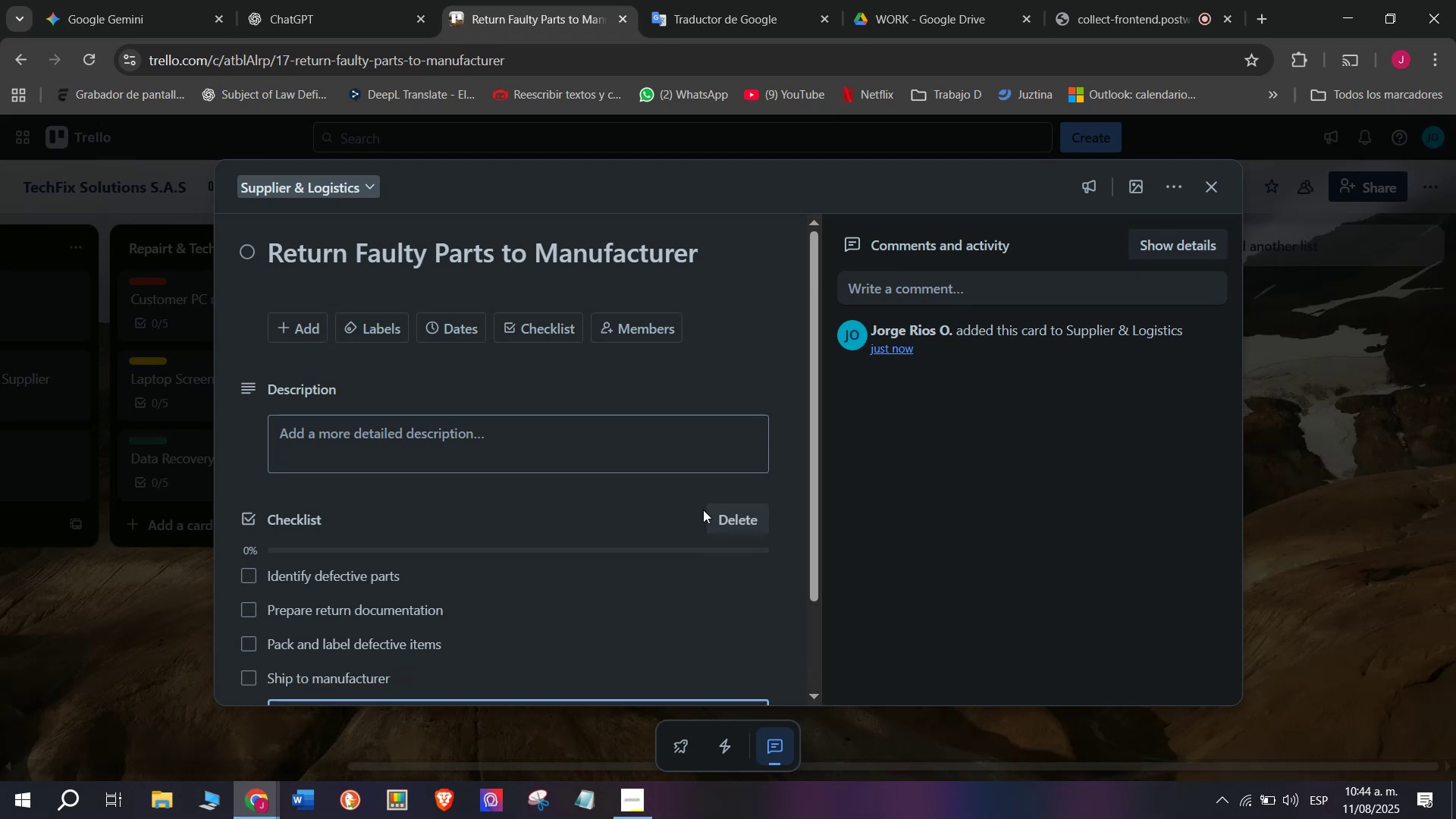 
type(Request refund or replacement)
 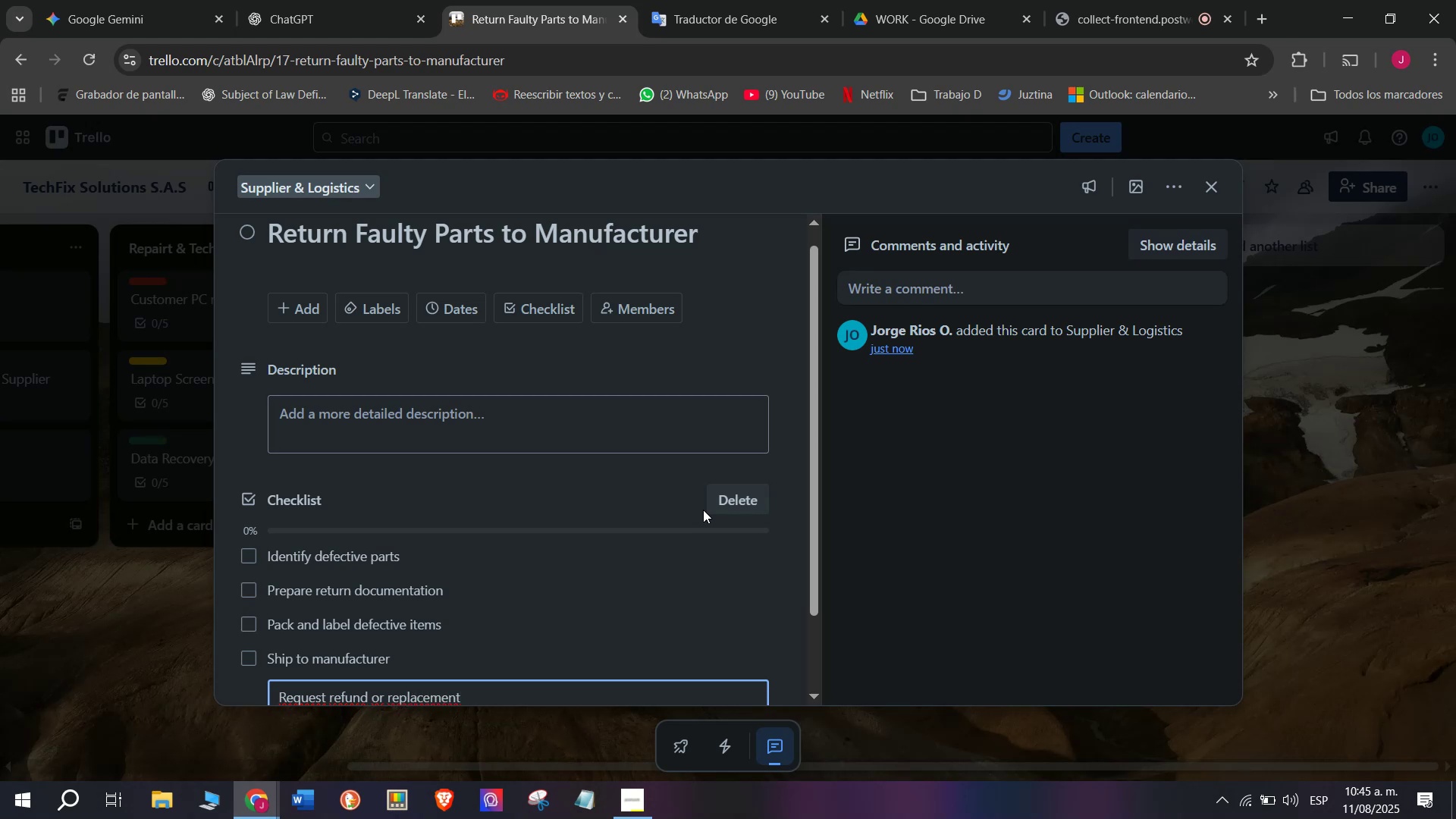 
key(Enter)
 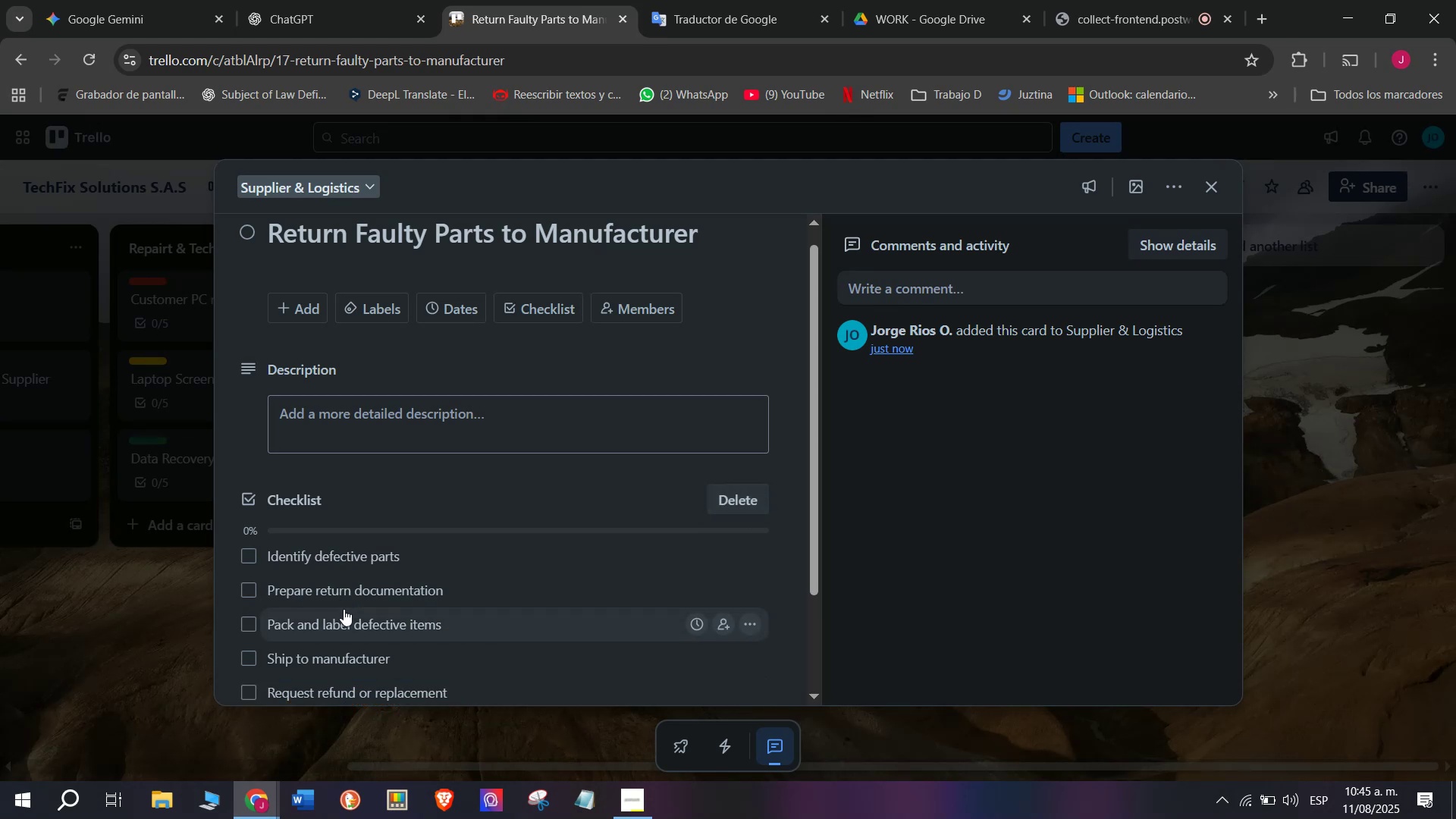 
scroll: coordinate [425, 657], scroll_direction: down, amount: 1.0
 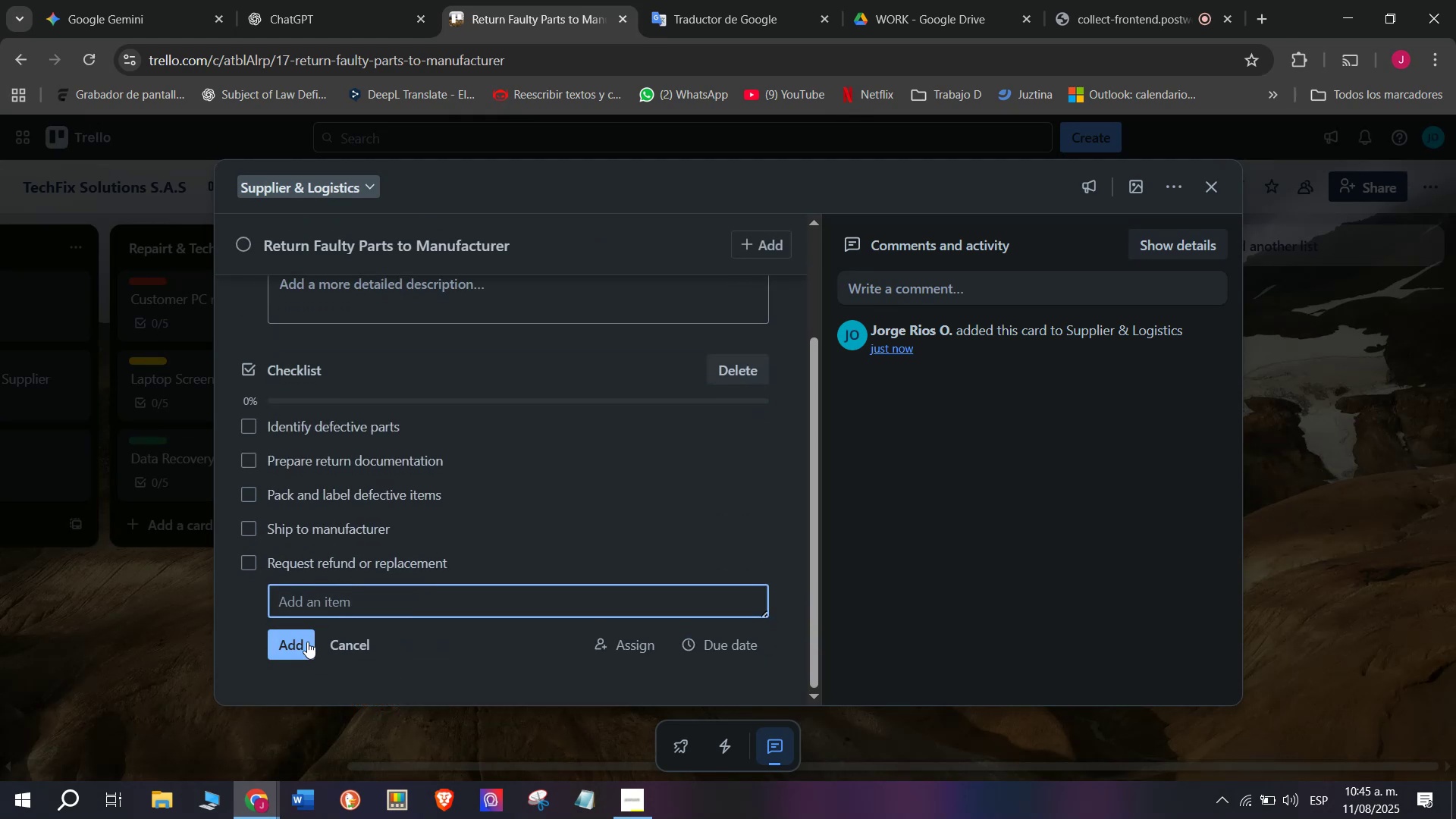 
scroll: coordinate [438, 488], scroll_direction: up, amount: 5.0
 